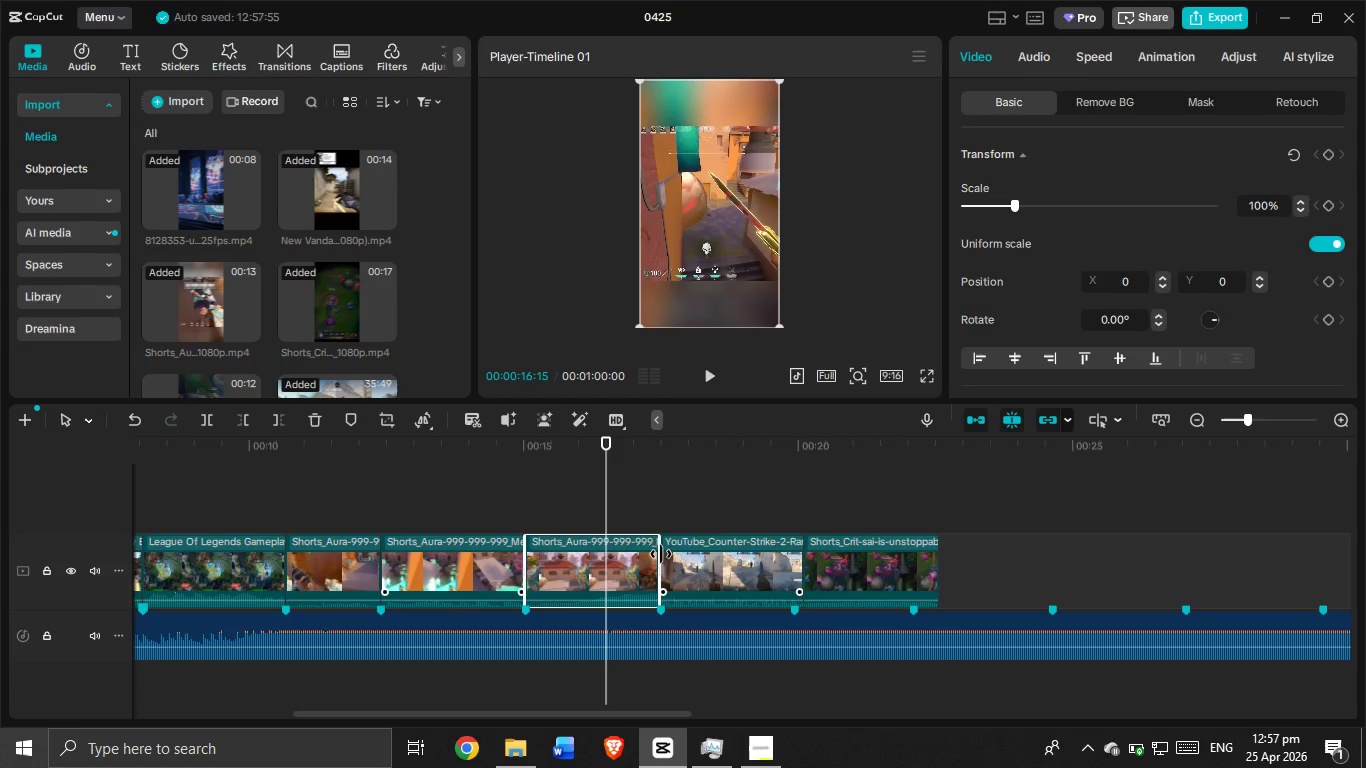 
left_click_drag(start_coordinate=[661, 554], to_coordinate=[658, 567])
 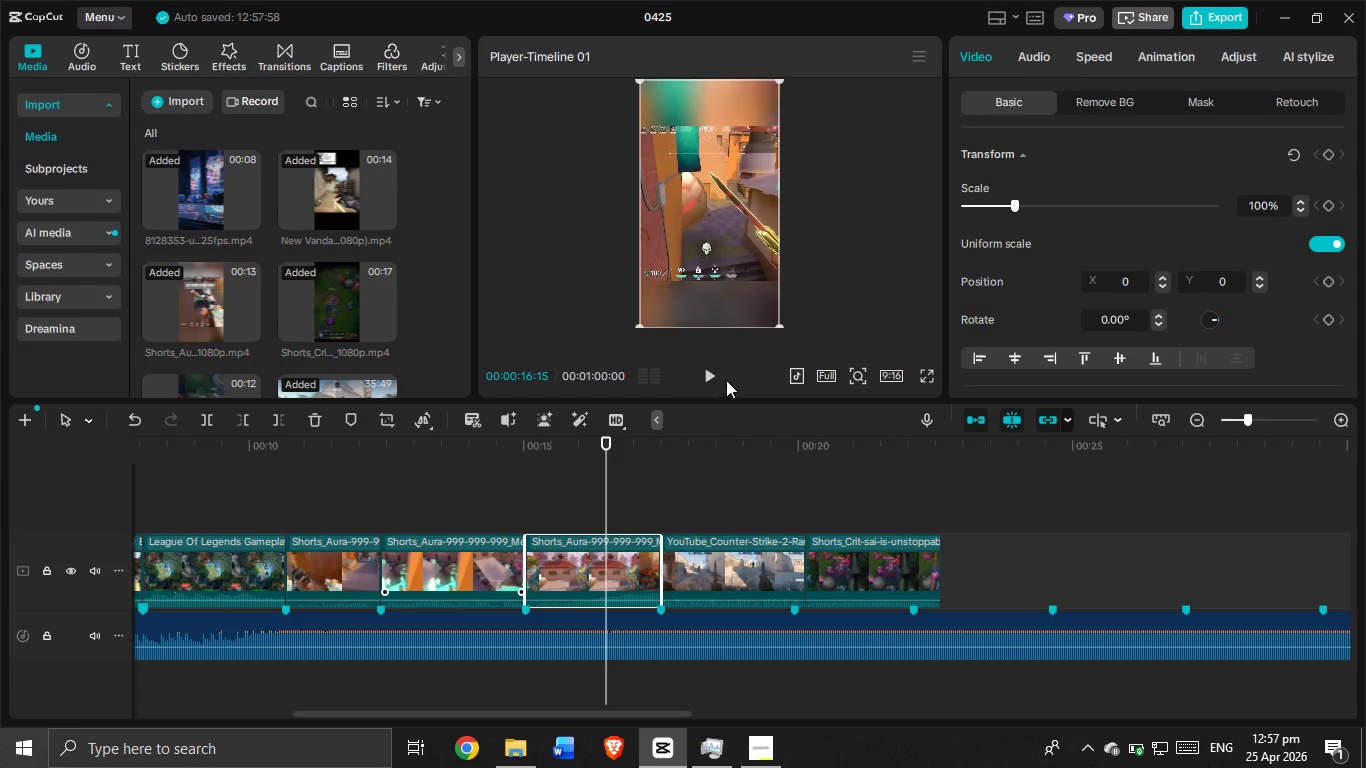 
left_click([720, 374])
 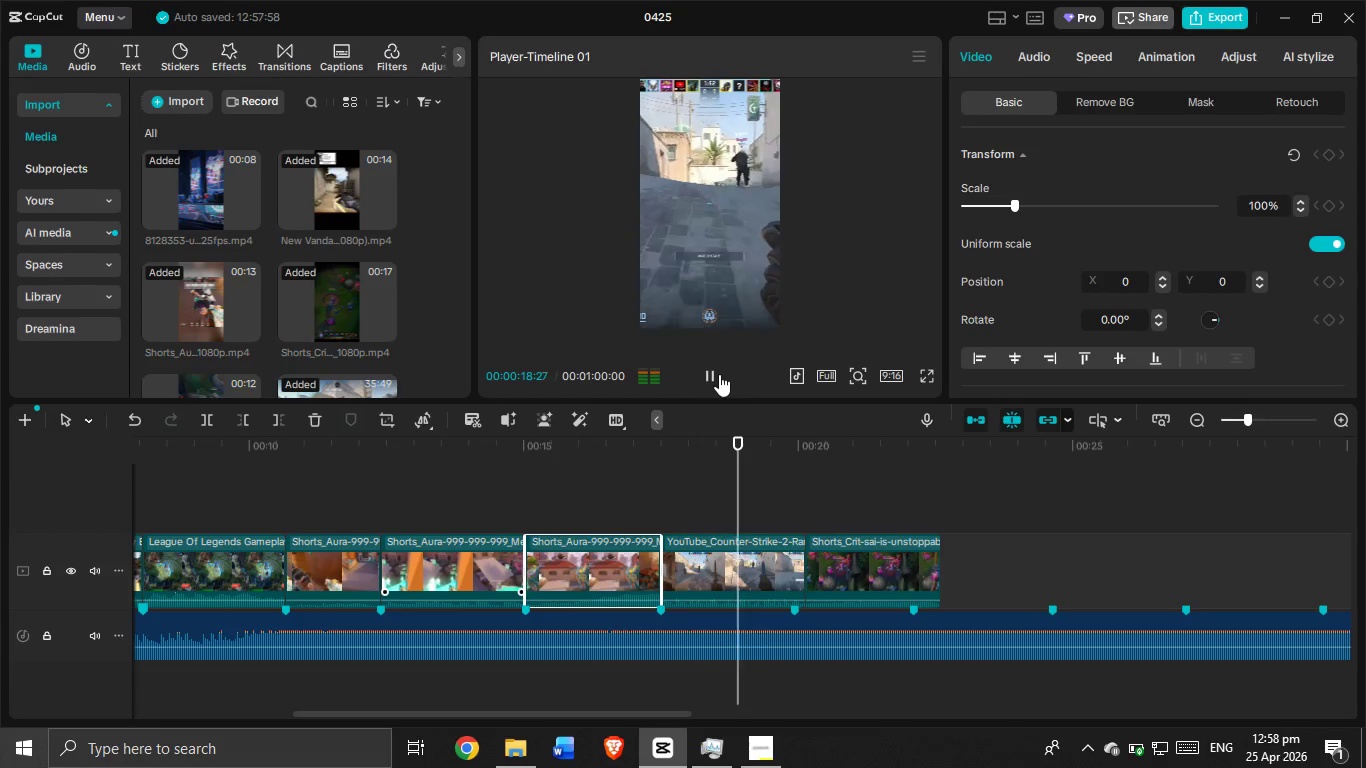 
left_click([719, 374])
 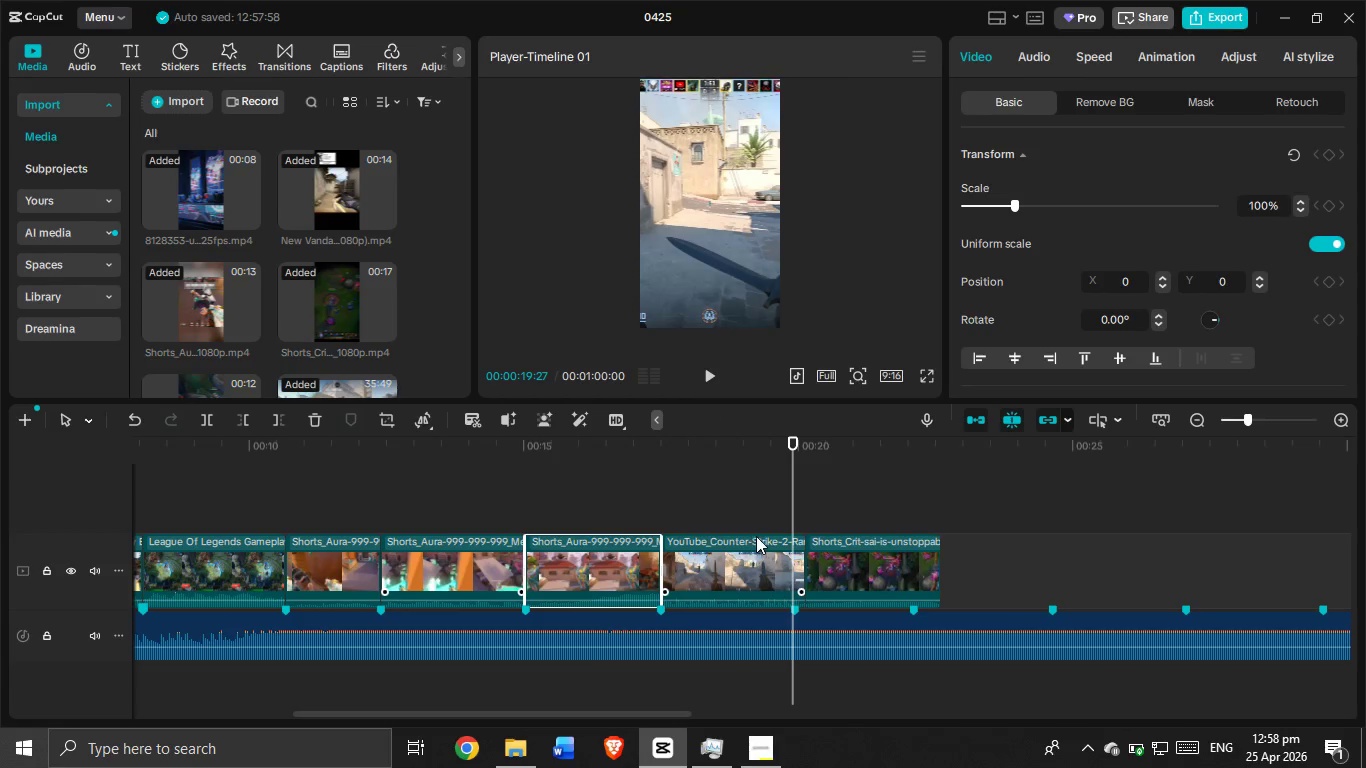 
left_click([763, 560])
 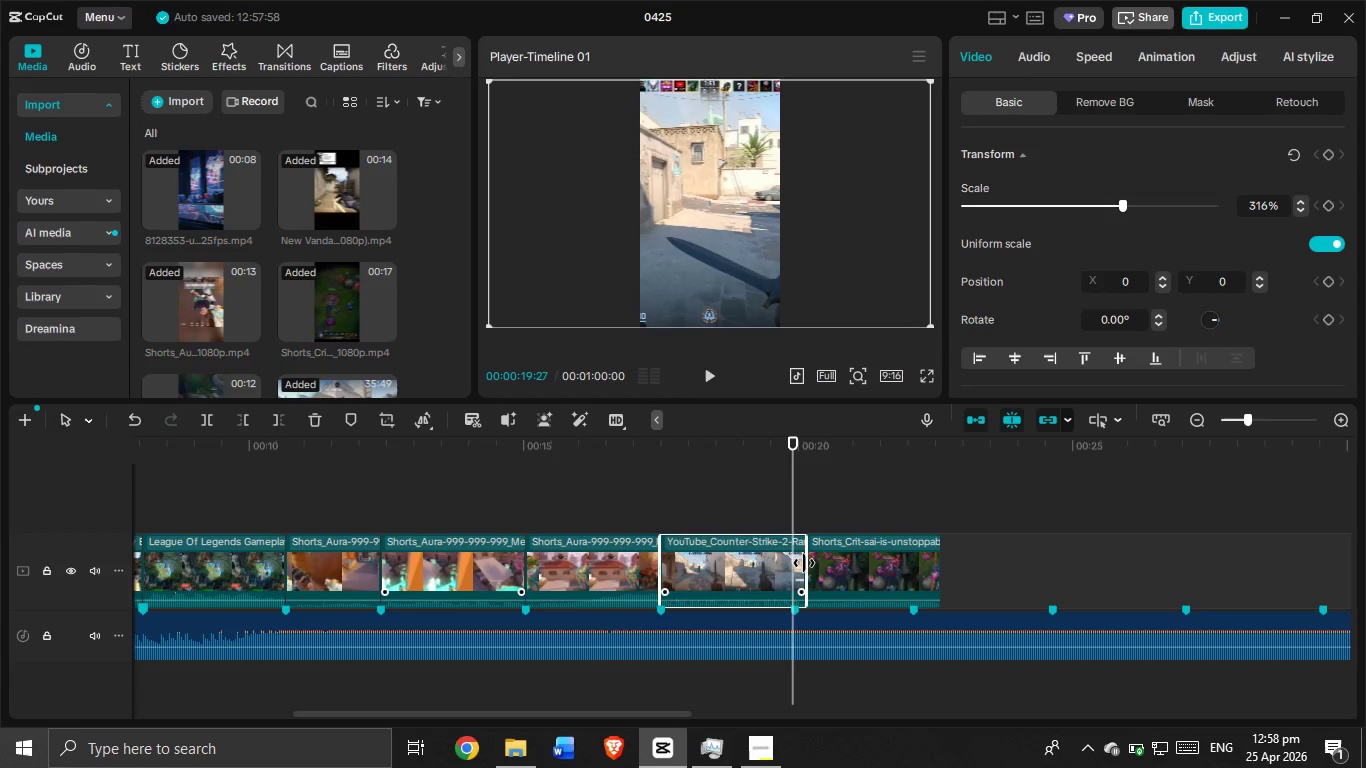 
left_click_drag(start_coordinate=[804, 563], to_coordinate=[798, 569])
 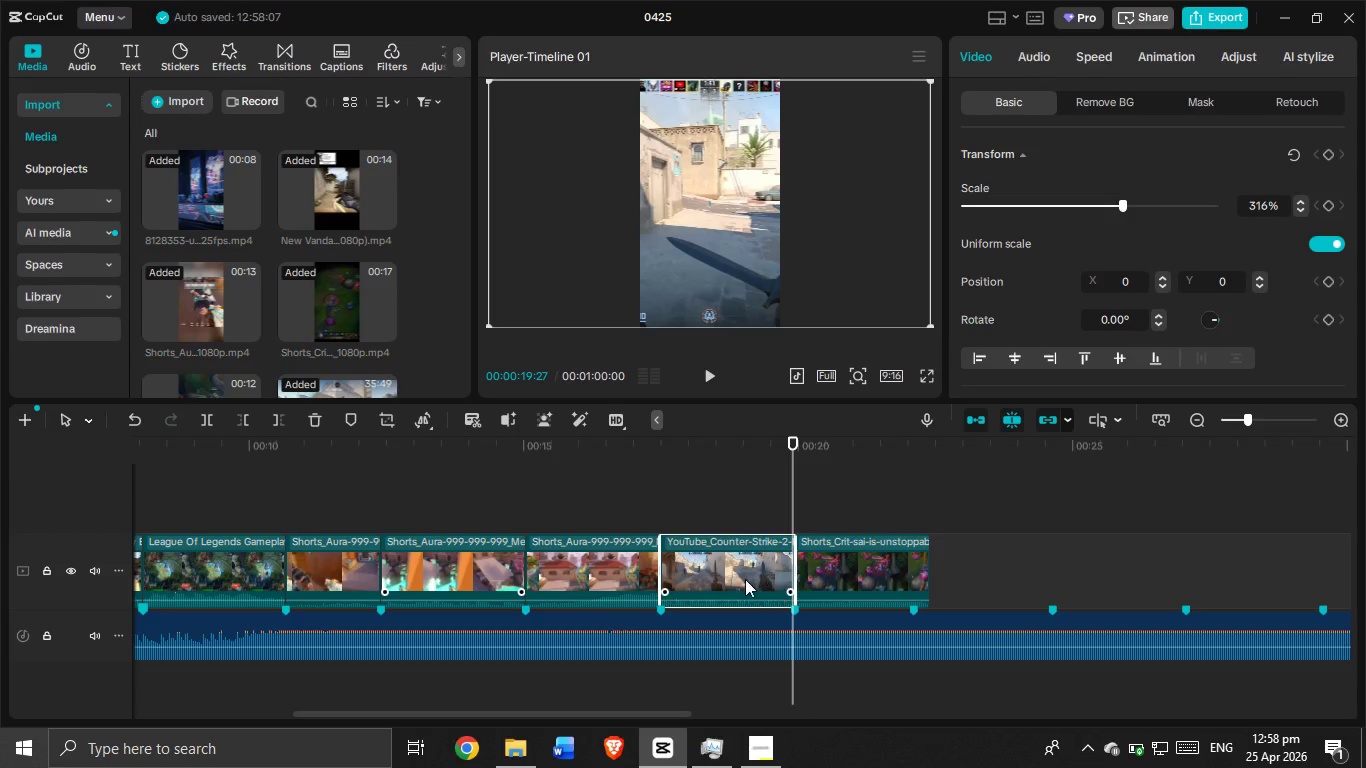 
left_click([745, 579])
 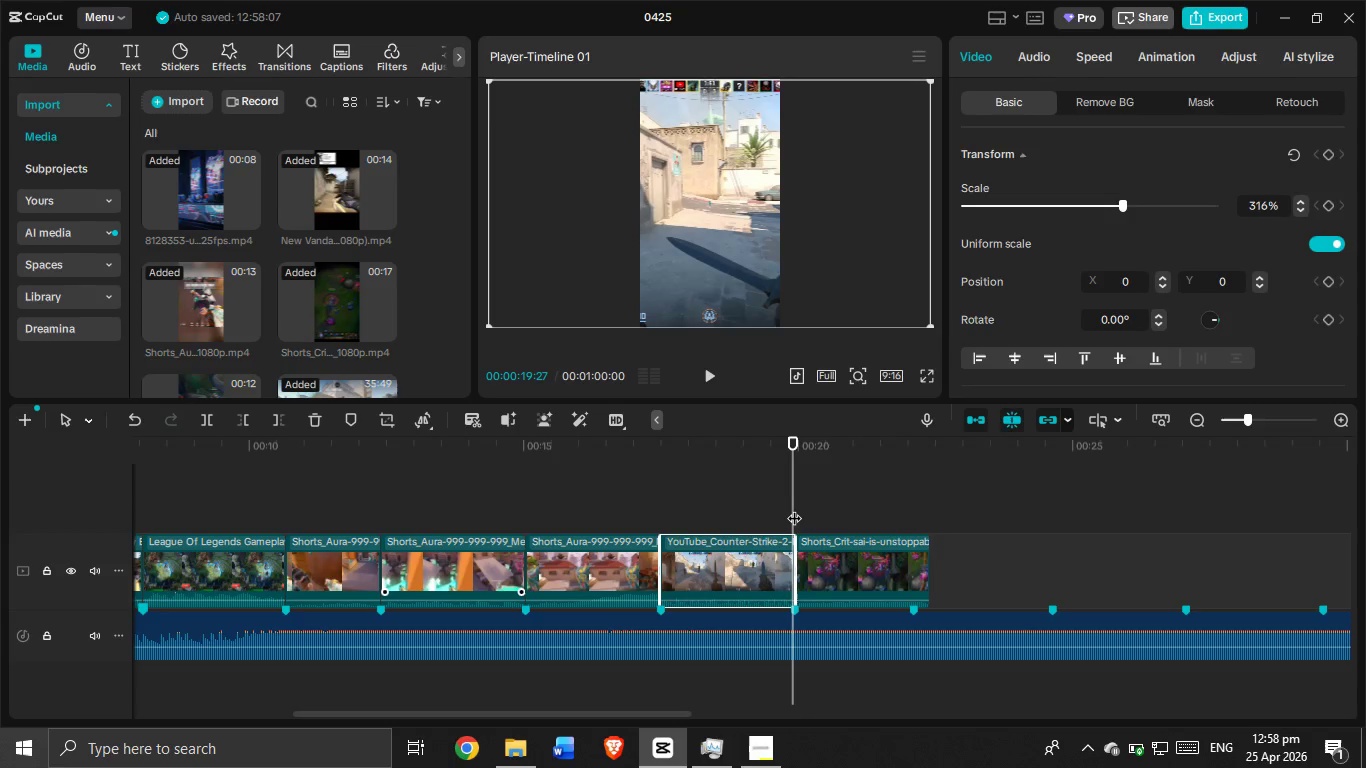 
key(Control+C)
 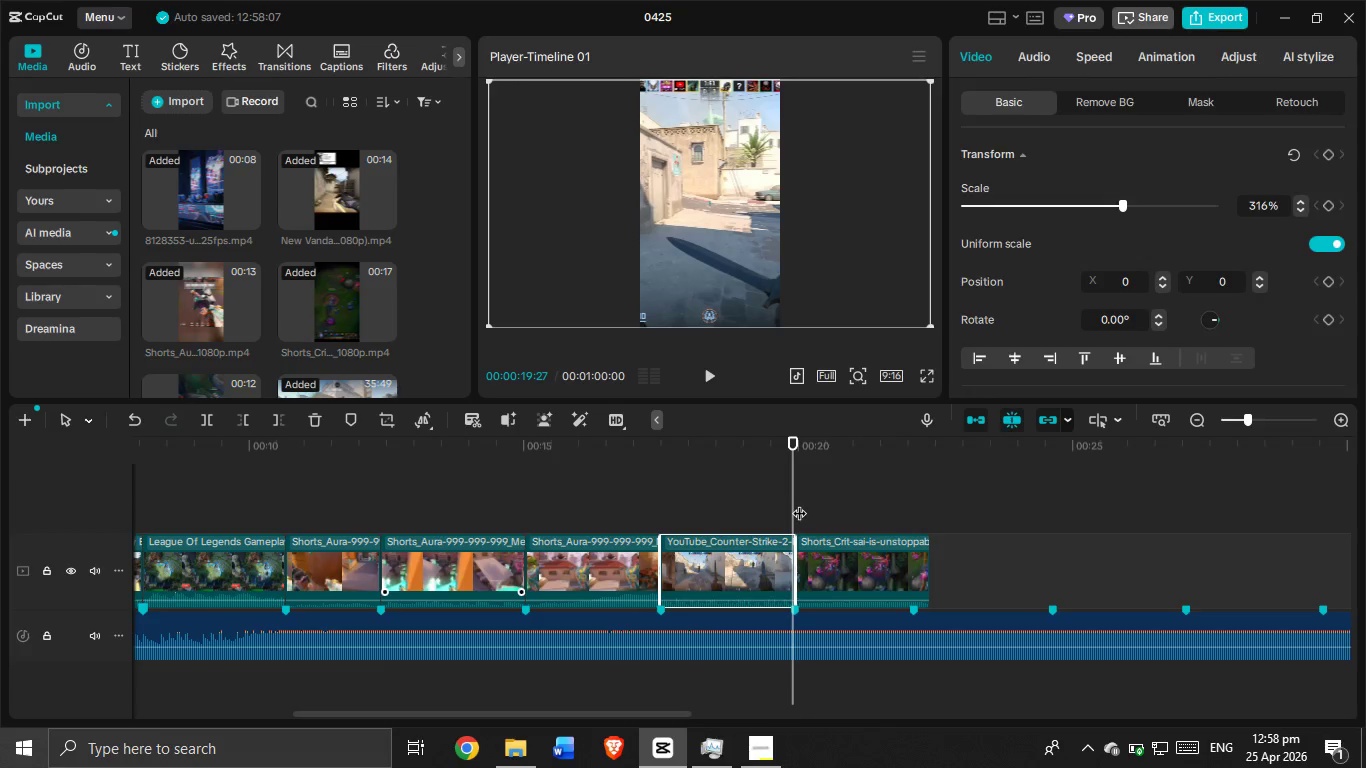 
key(Control+V)
 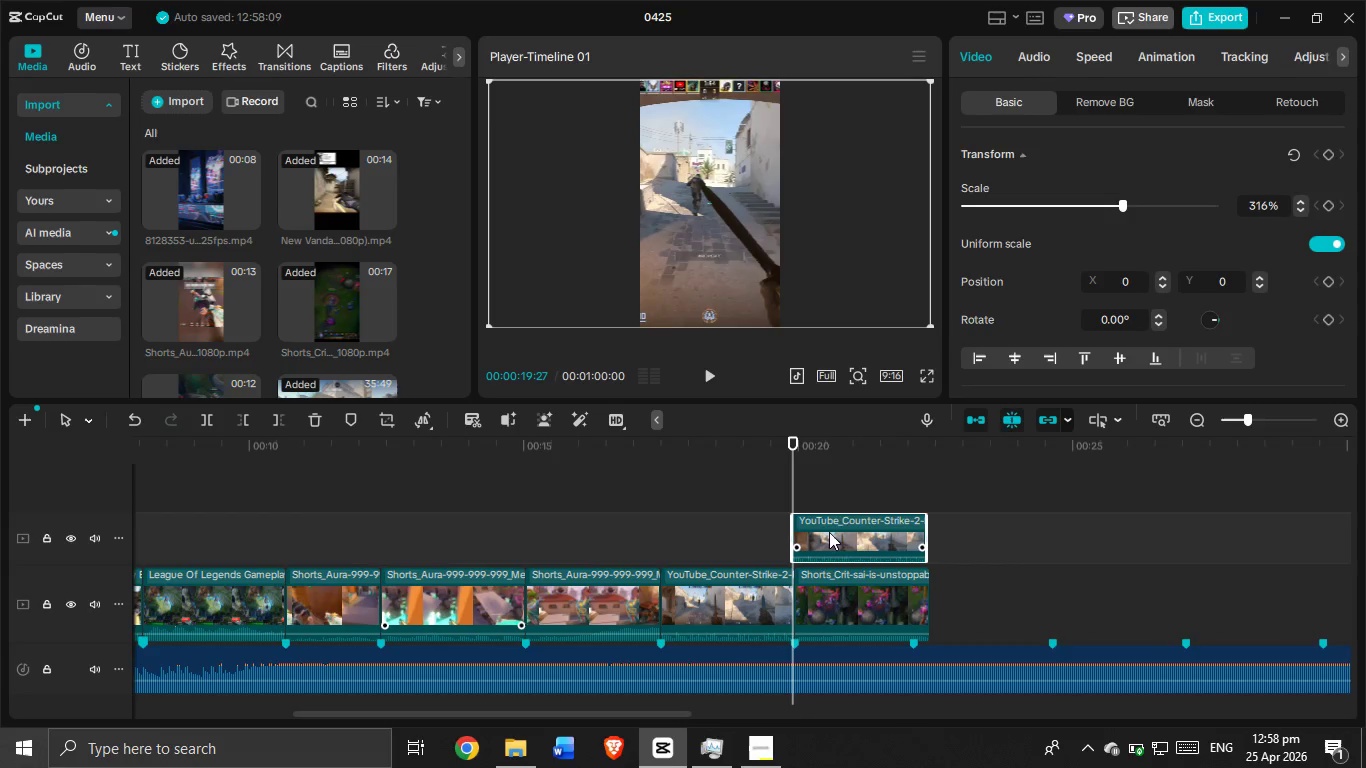 
left_click([829, 532])
 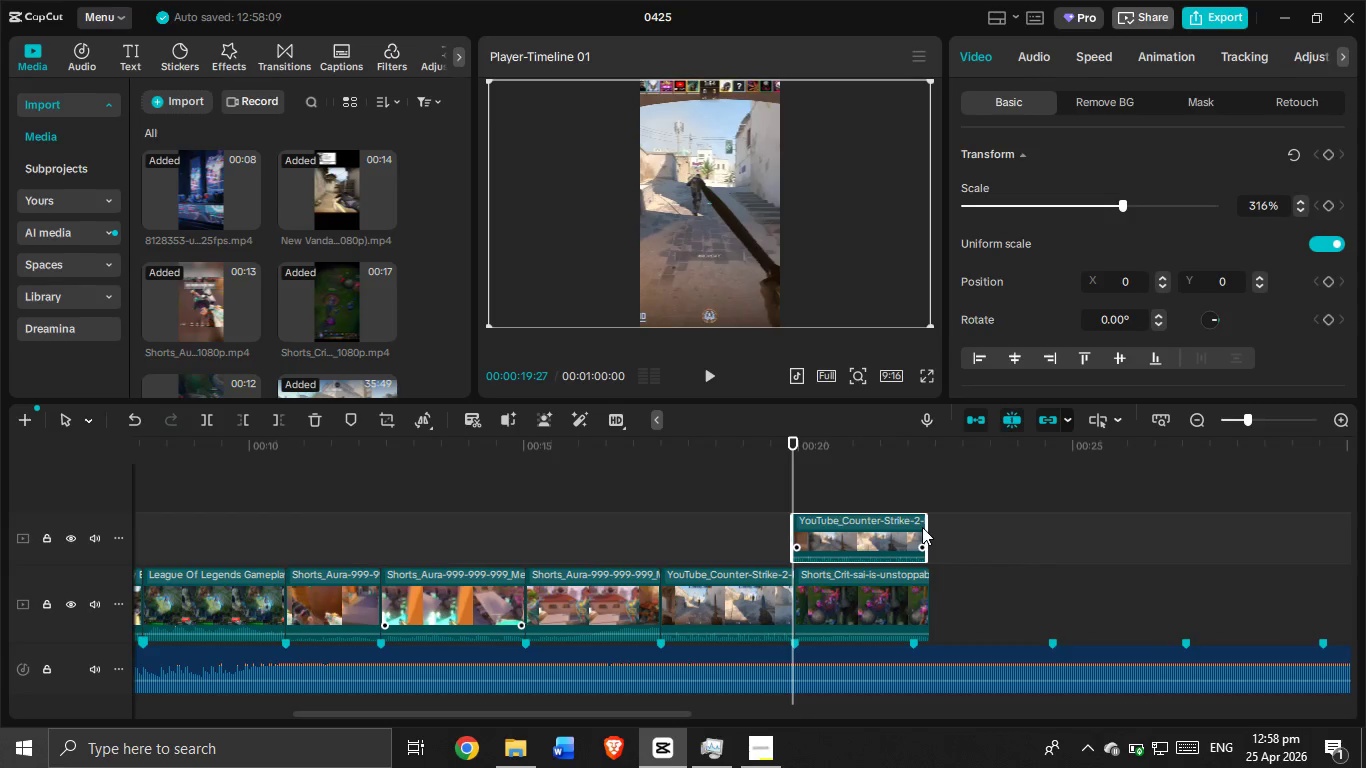 
left_click_drag(start_coordinate=[925, 528], to_coordinate=[1136, 575])
 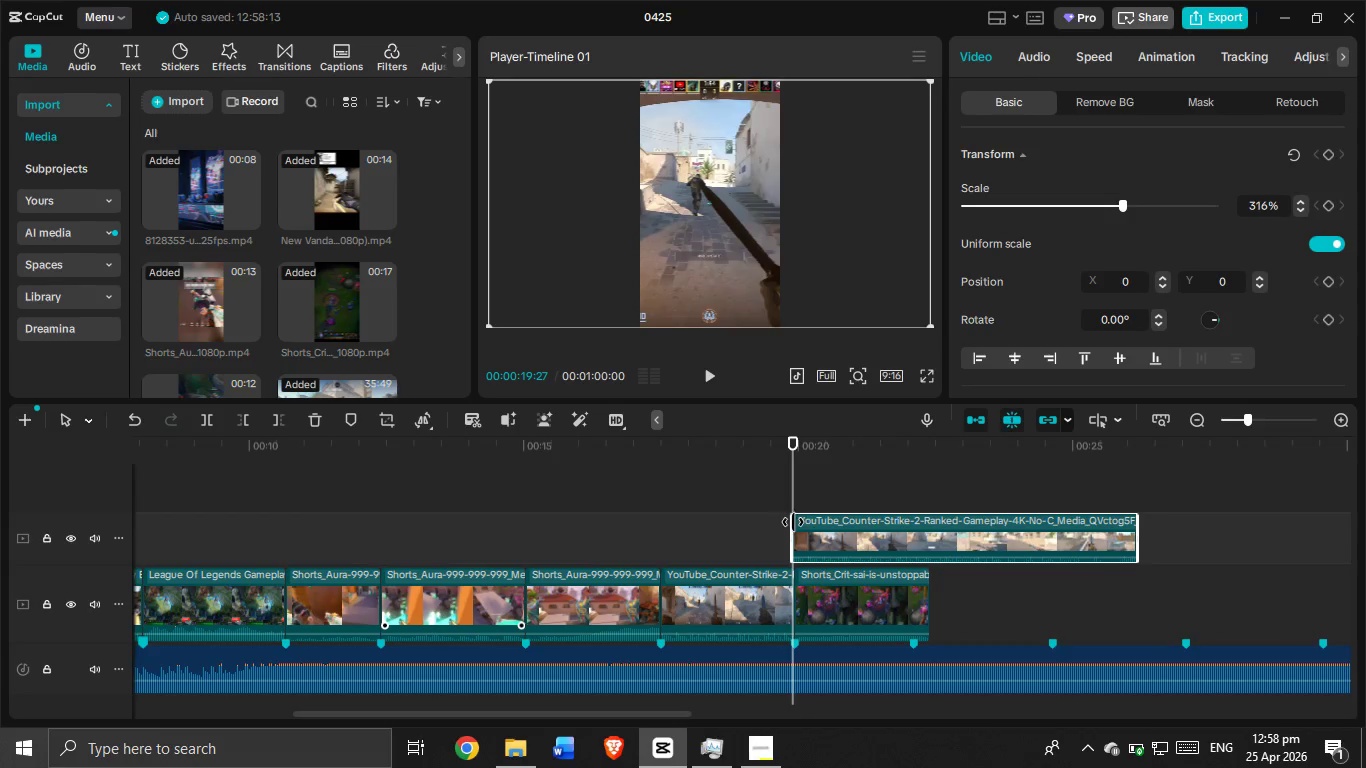 
left_click_drag(start_coordinate=[792, 524], to_coordinate=[1047, 583])
 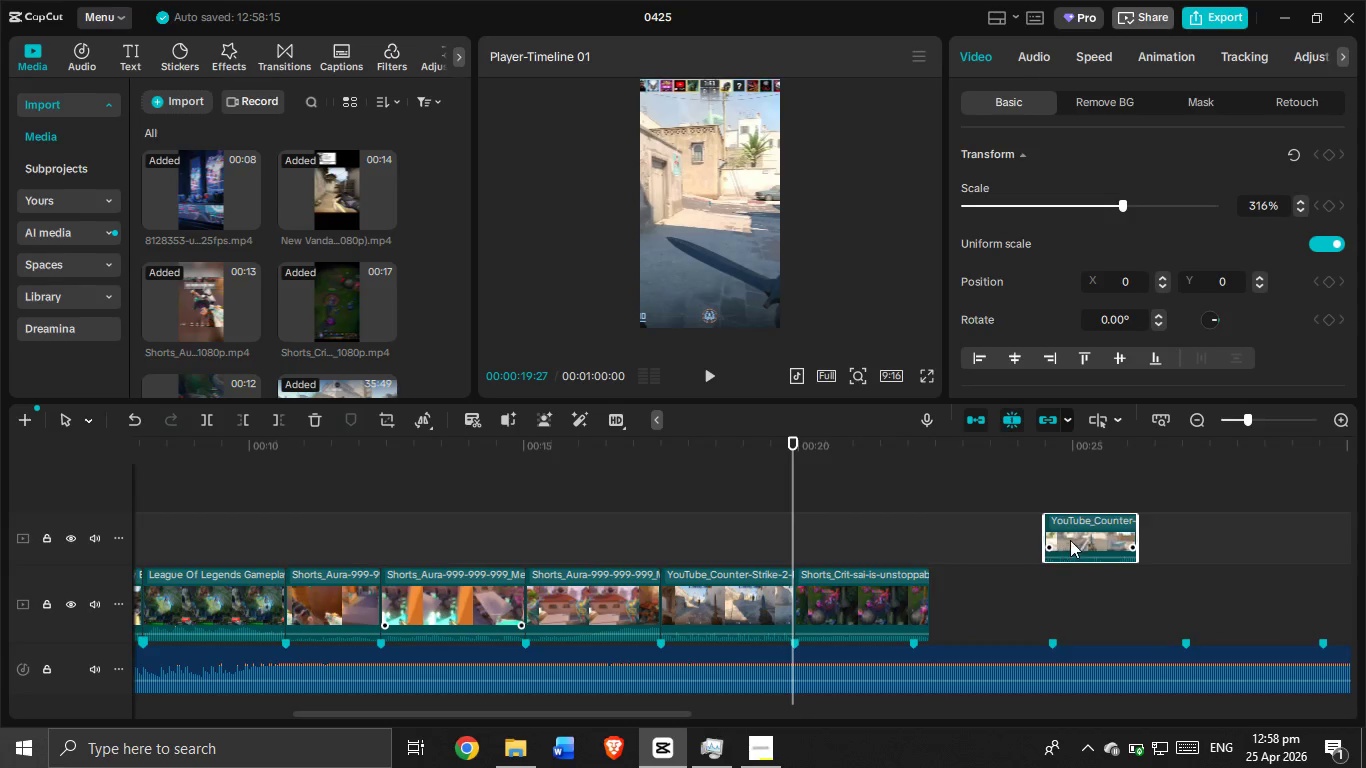 
left_click_drag(start_coordinate=[1071, 539], to_coordinate=[801, 610])
 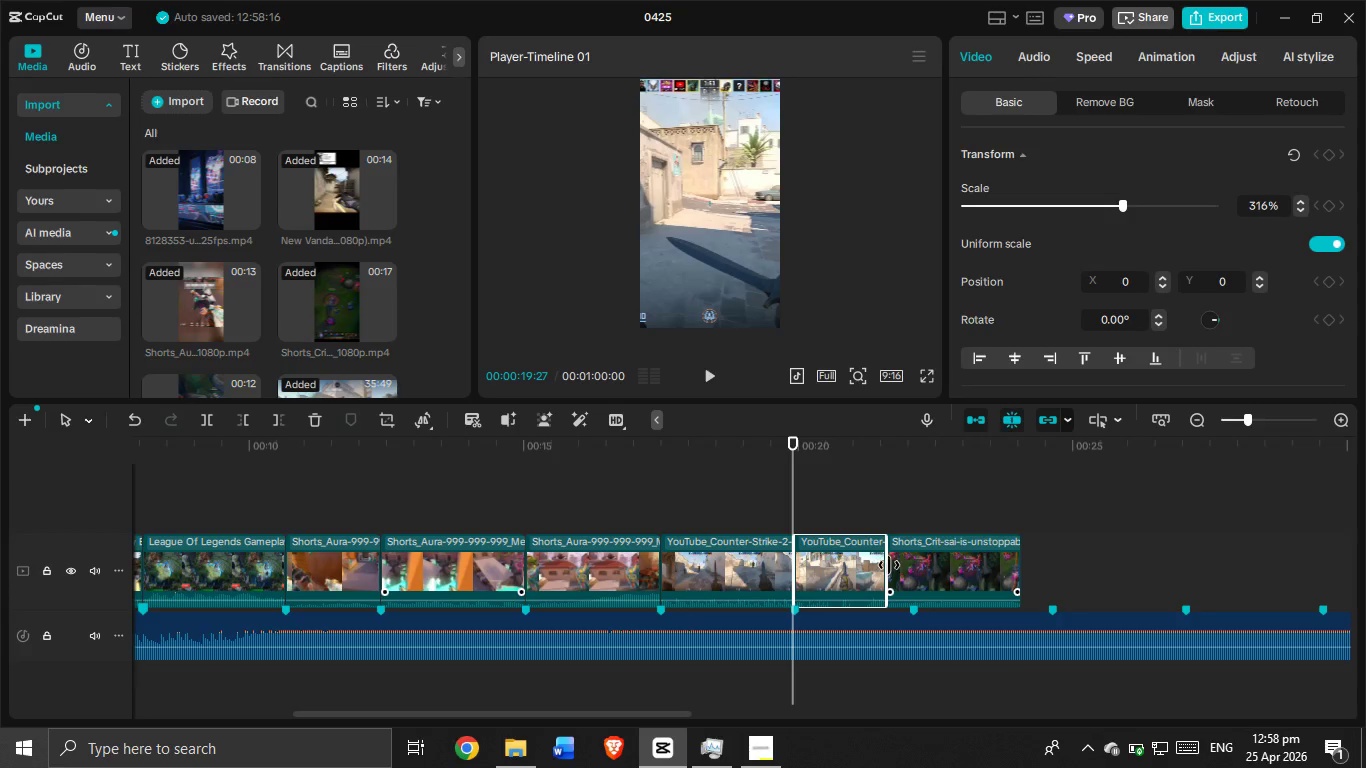 
left_click_drag(start_coordinate=[889, 564], to_coordinate=[906, 571])
 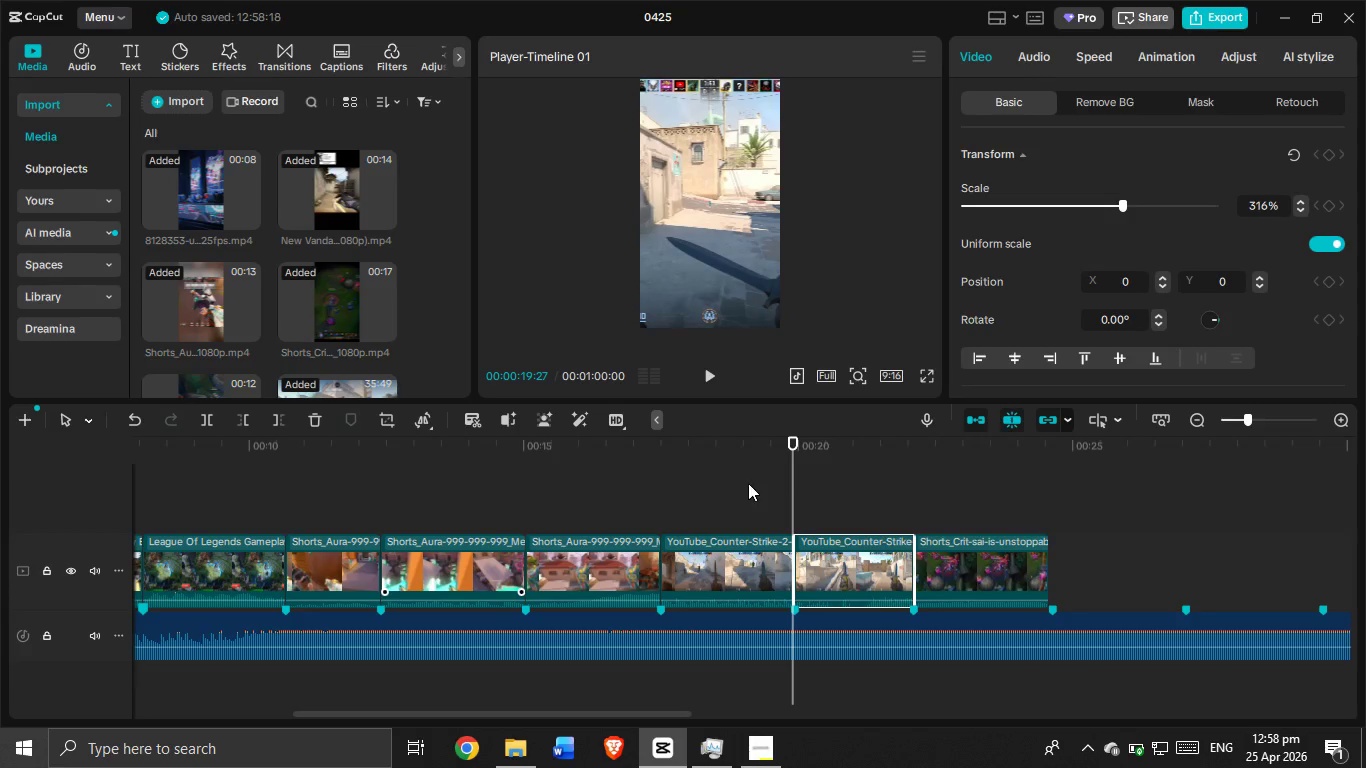 
left_click([748, 483])
 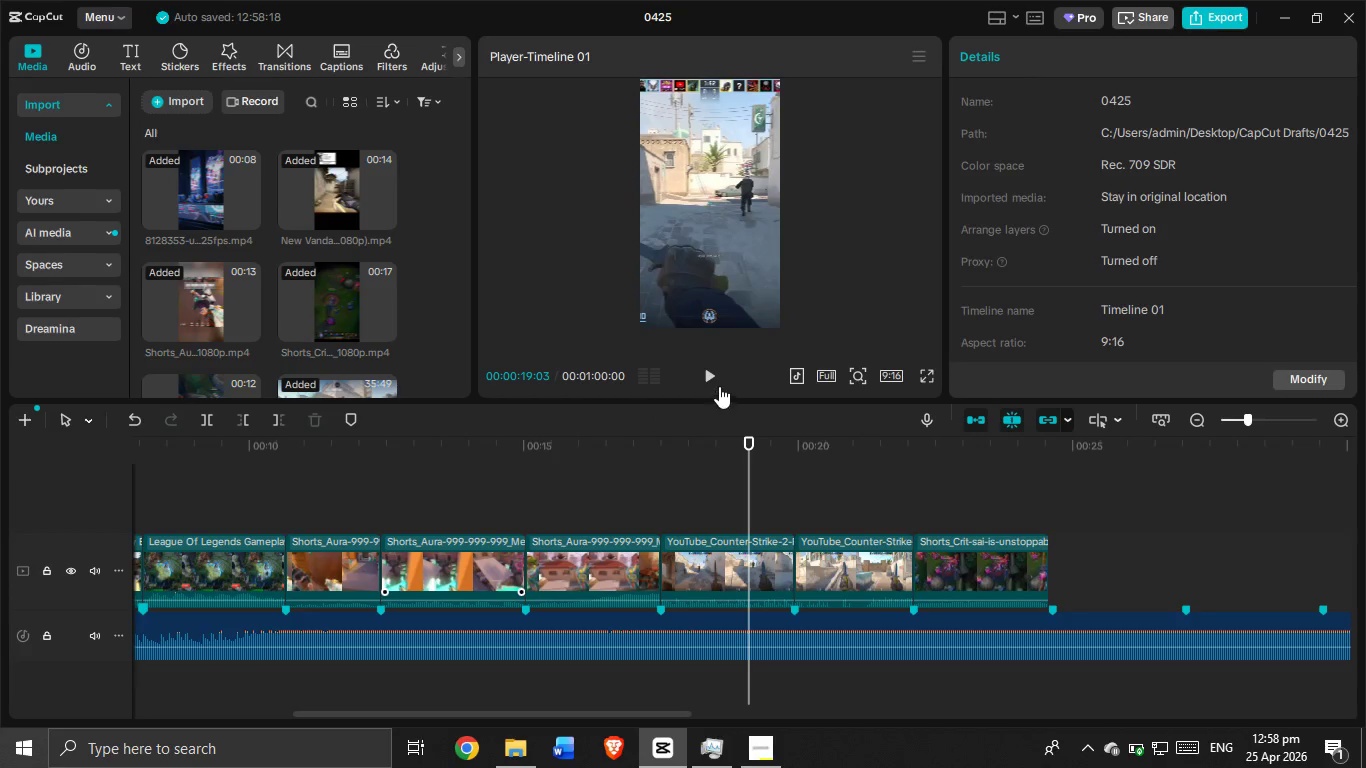 
left_click([719, 385])
 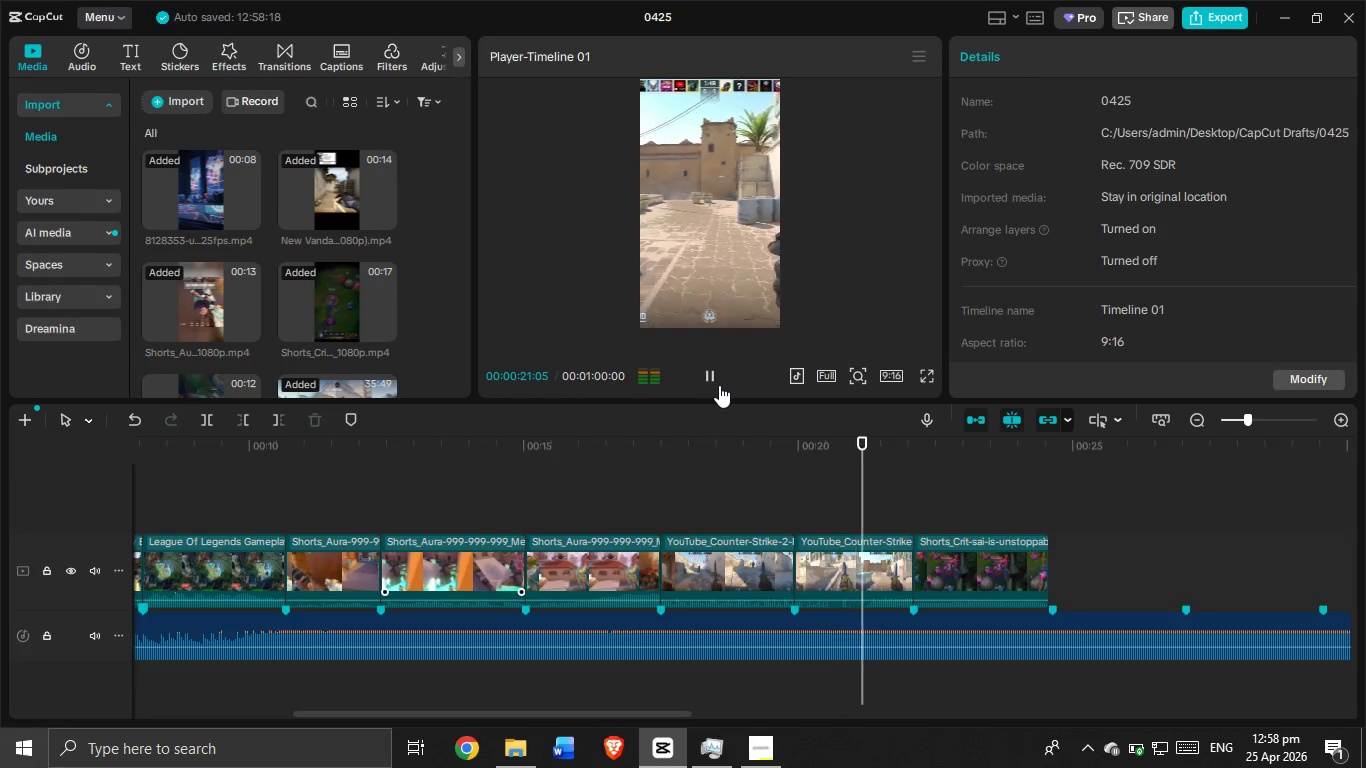 
left_click_drag(start_coordinate=[719, 385], to_coordinate=[722, 392])
 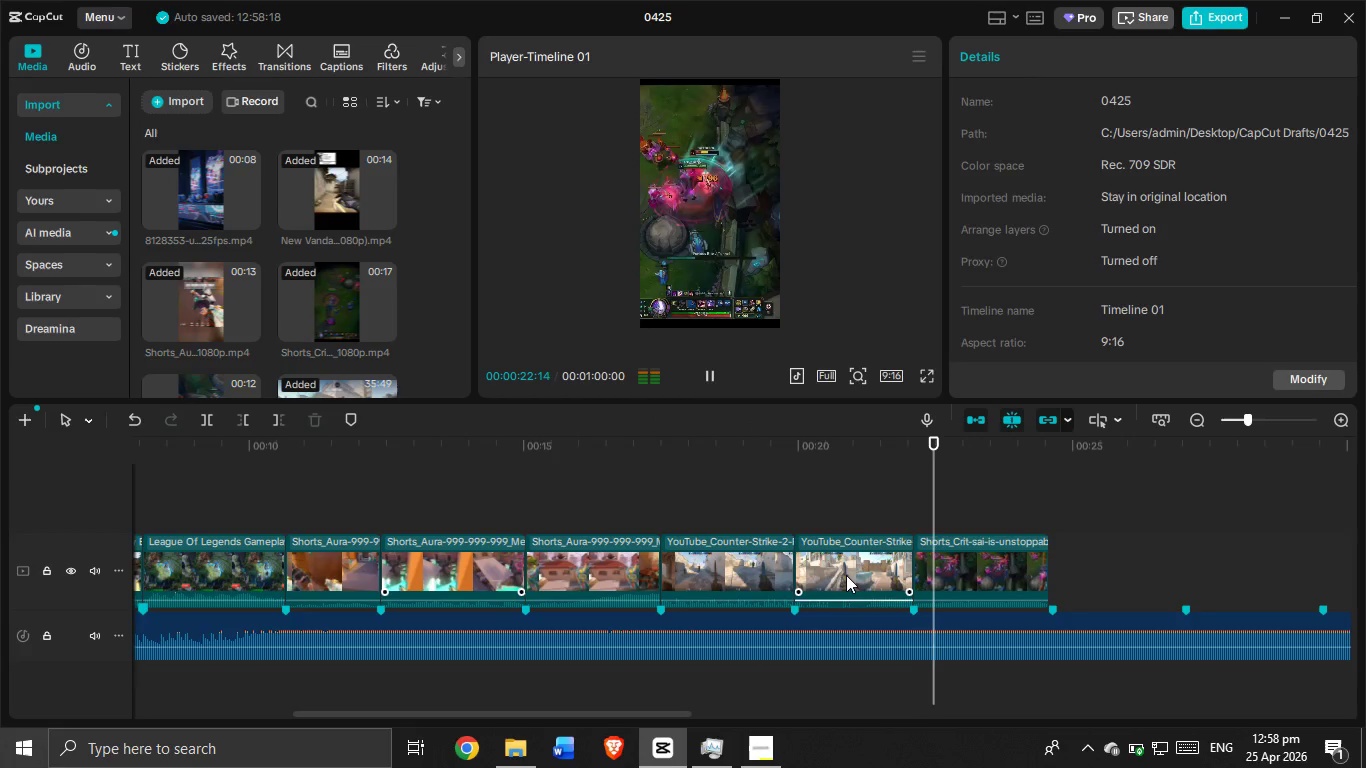 
left_click([846, 567])
 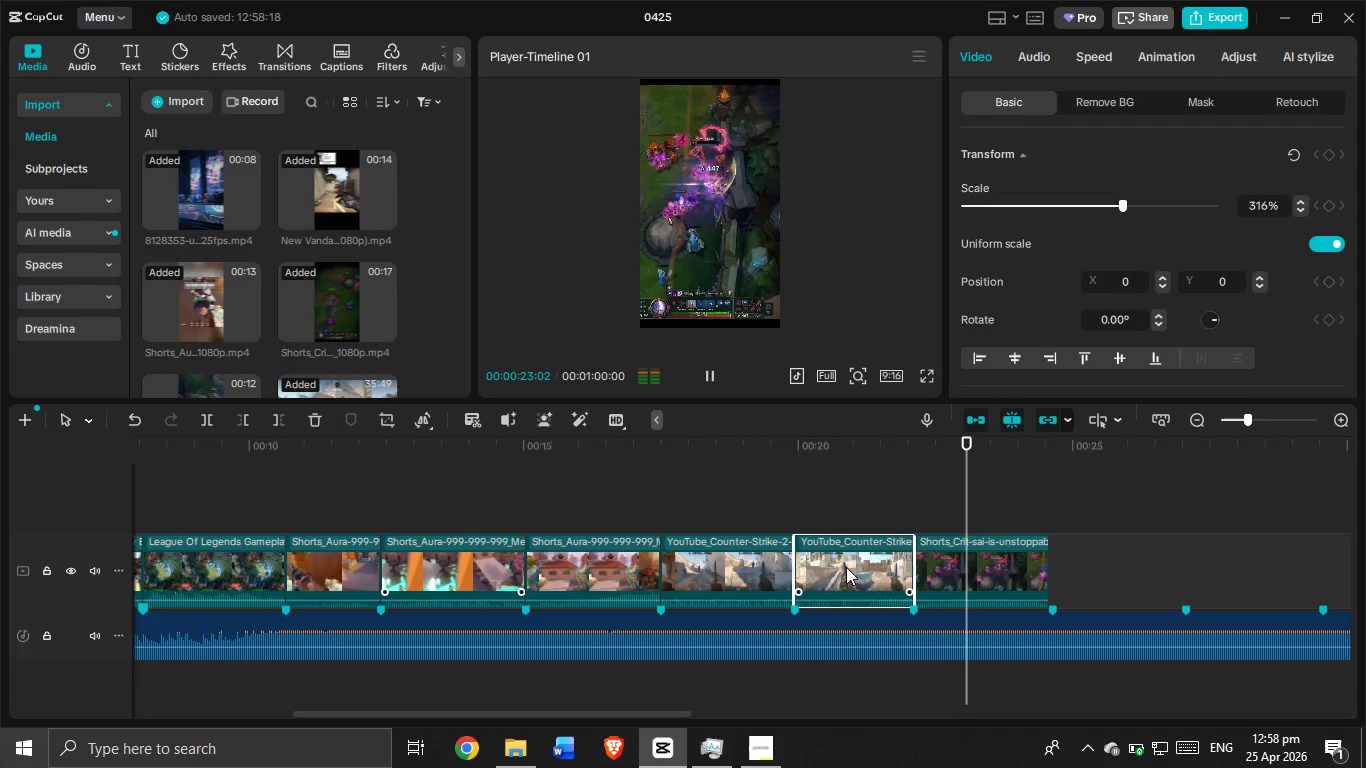 
key(Control+C)
 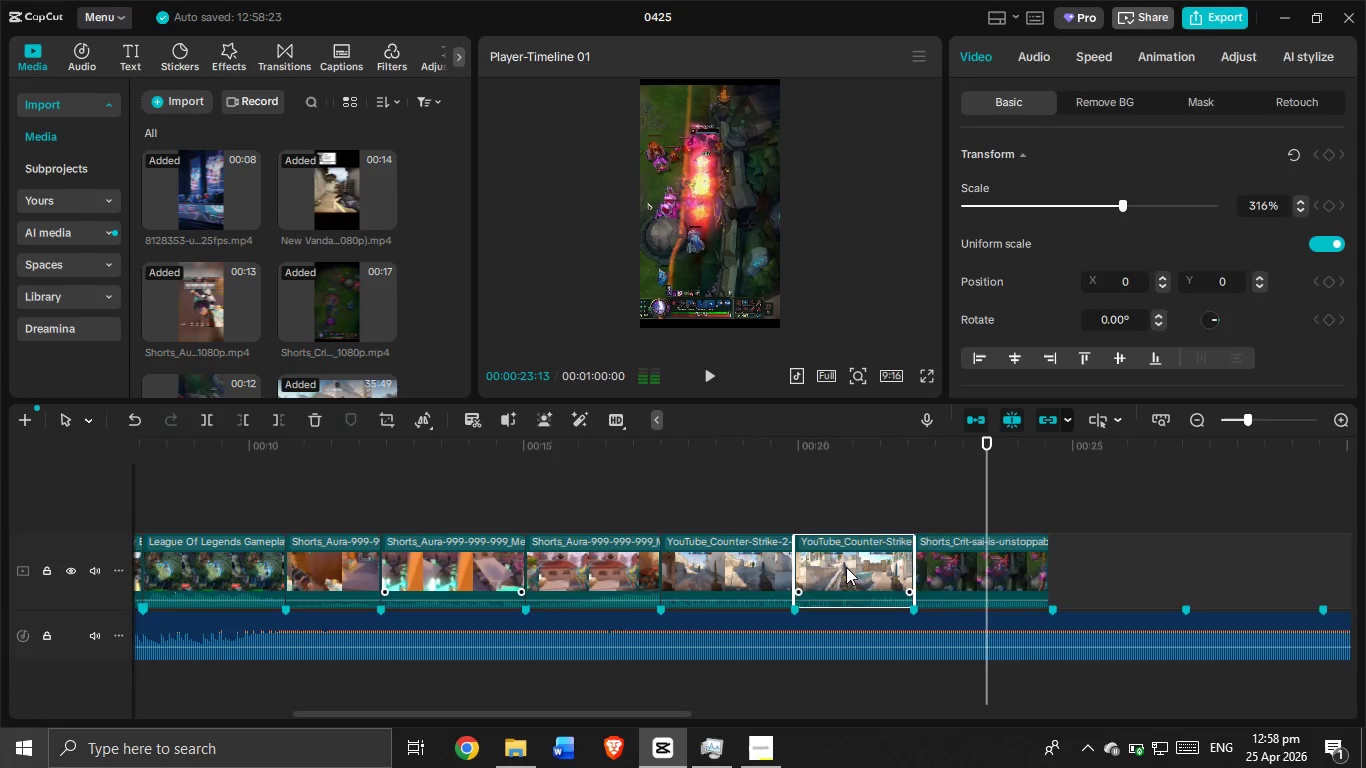 
key(Control+V)
 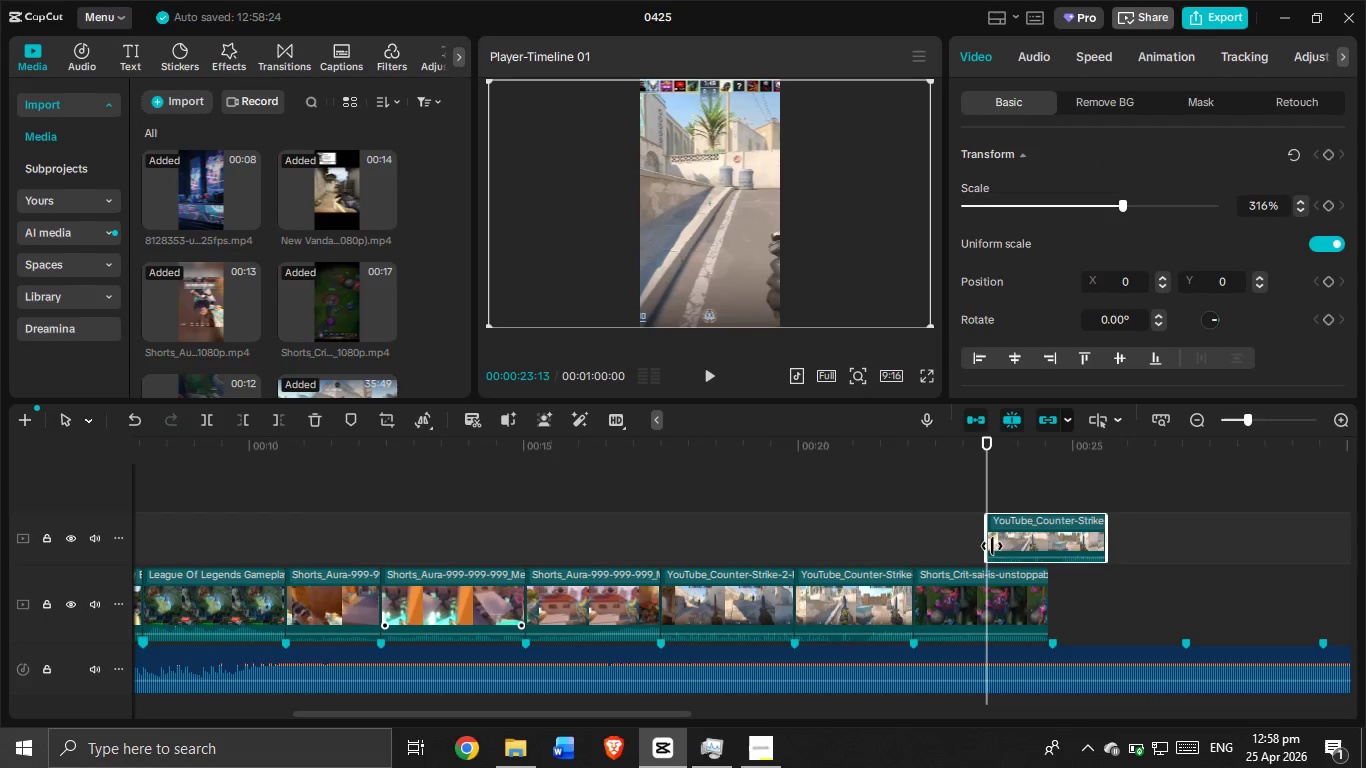 
left_click_drag(start_coordinate=[1009, 538], to_coordinate=[921, 591])
 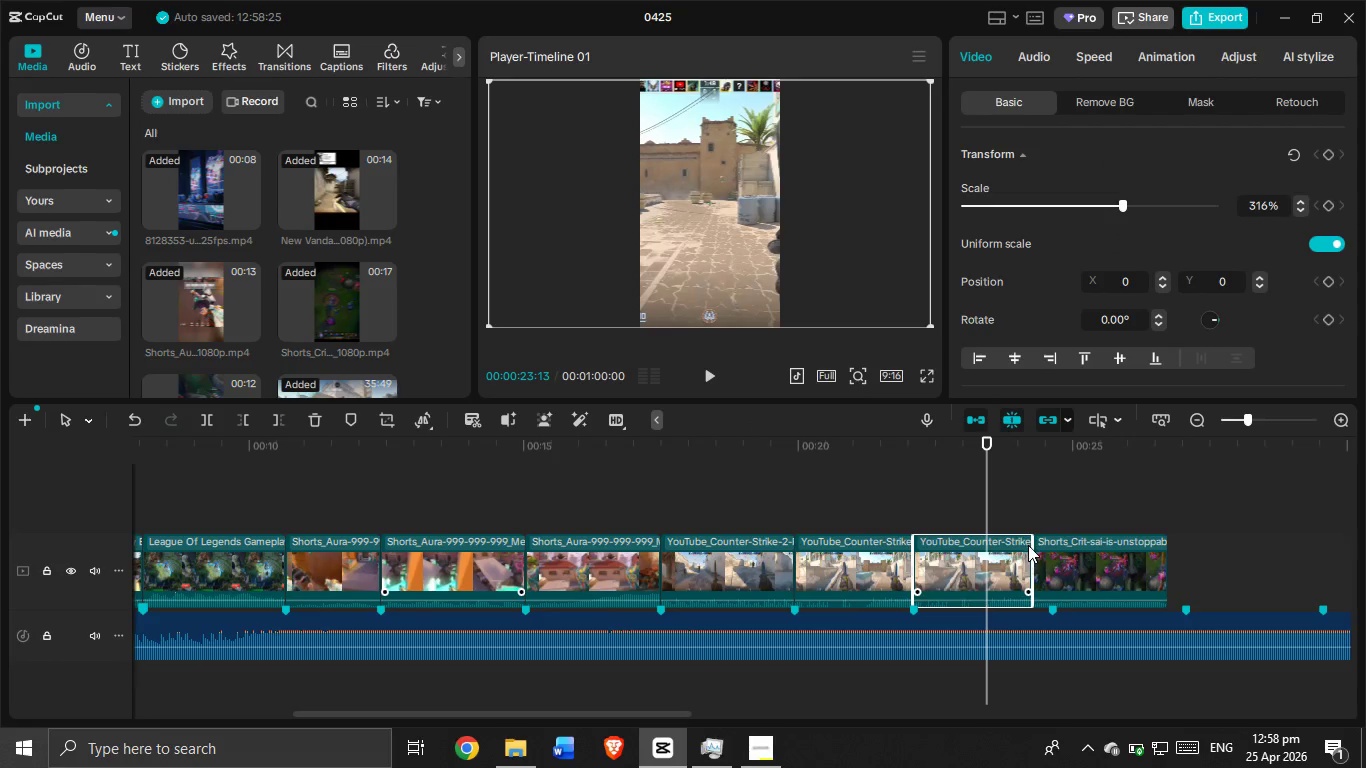 
left_click_drag(start_coordinate=[984, 570], to_coordinate=[971, 517])
 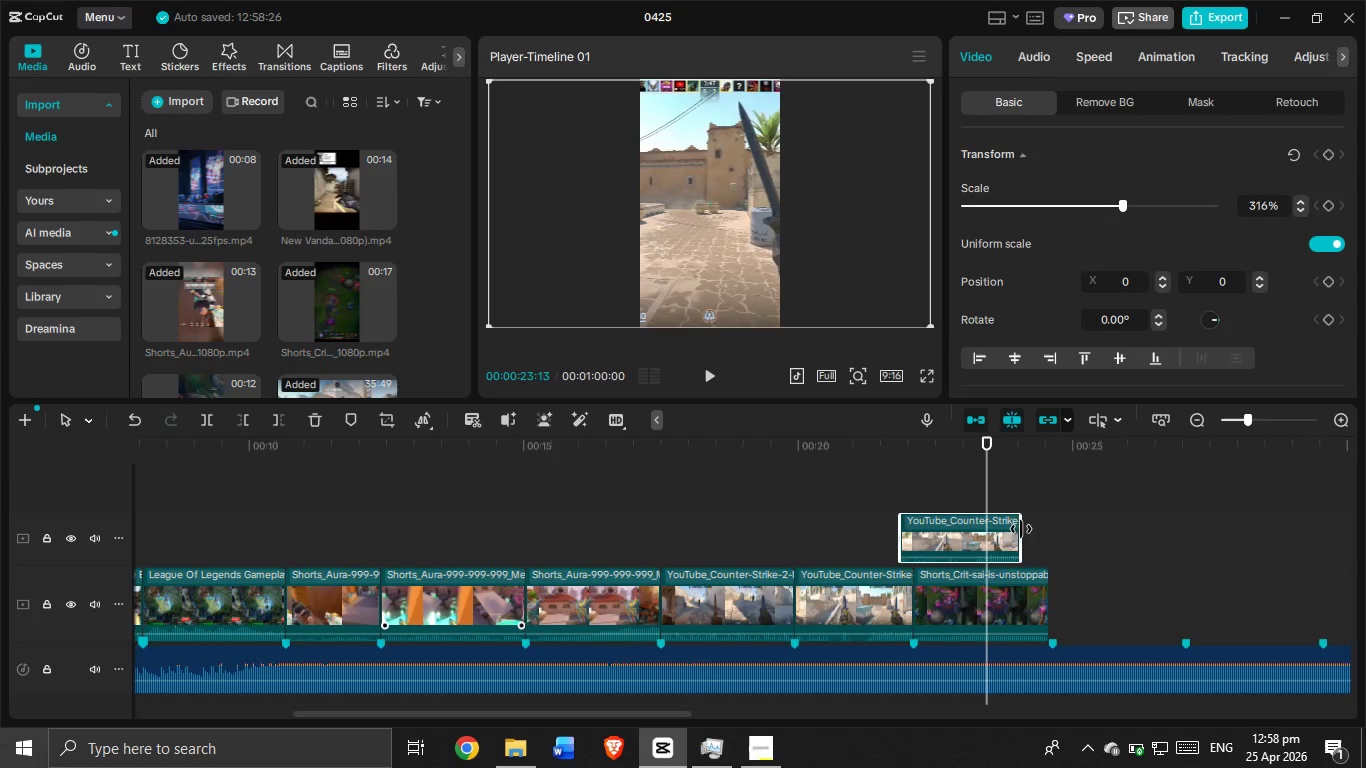 
left_click_drag(start_coordinate=[1021, 529], to_coordinate=[1259, 558])
 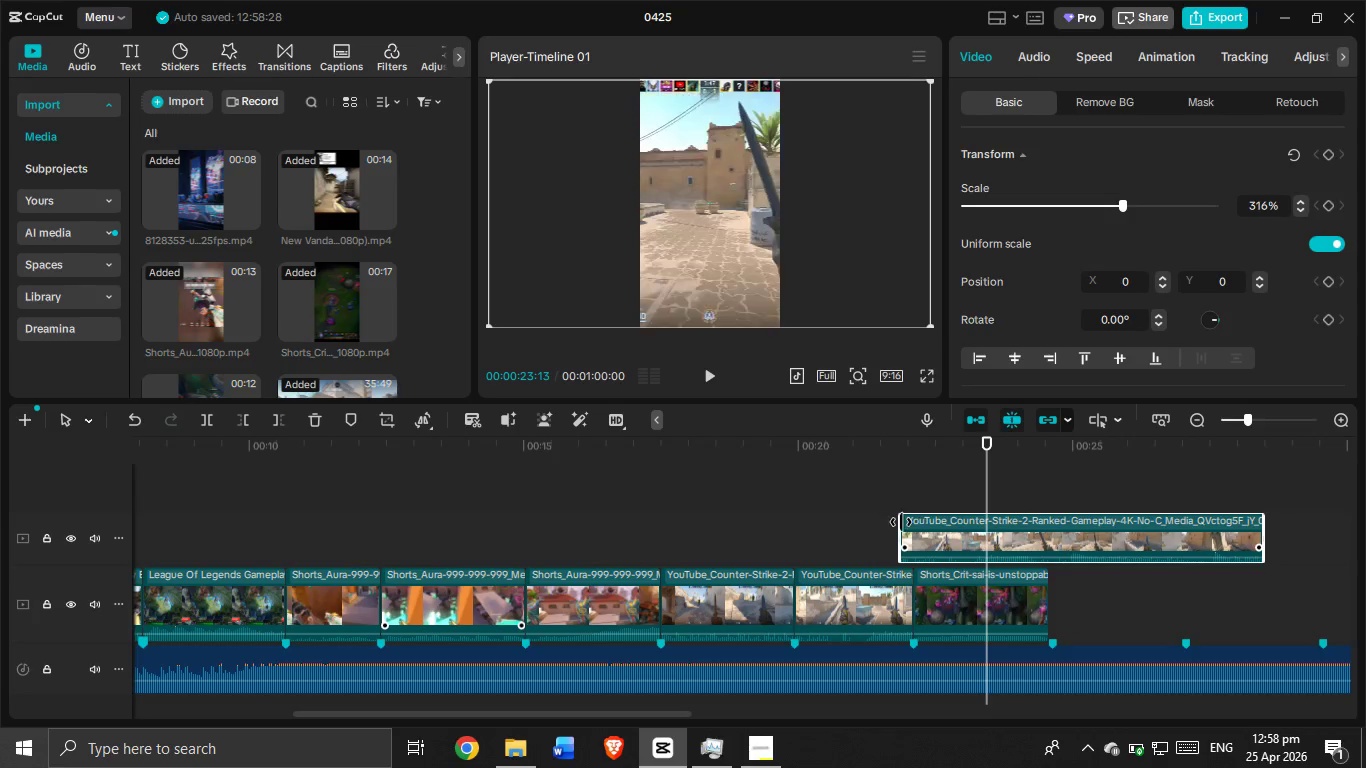 
left_click_drag(start_coordinate=[901, 522], to_coordinate=[1193, 579])
 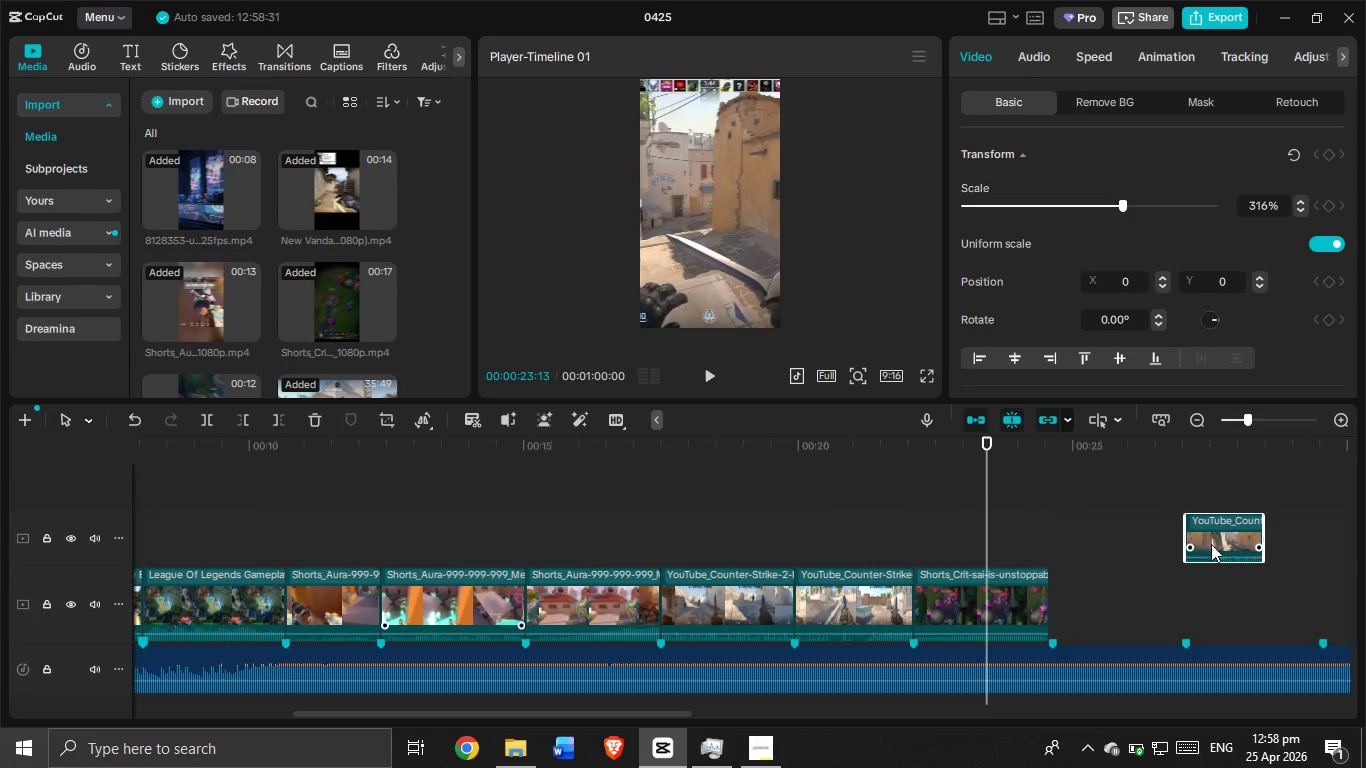 
left_click_drag(start_coordinate=[1211, 541], to_coordinate=[866, 517])
 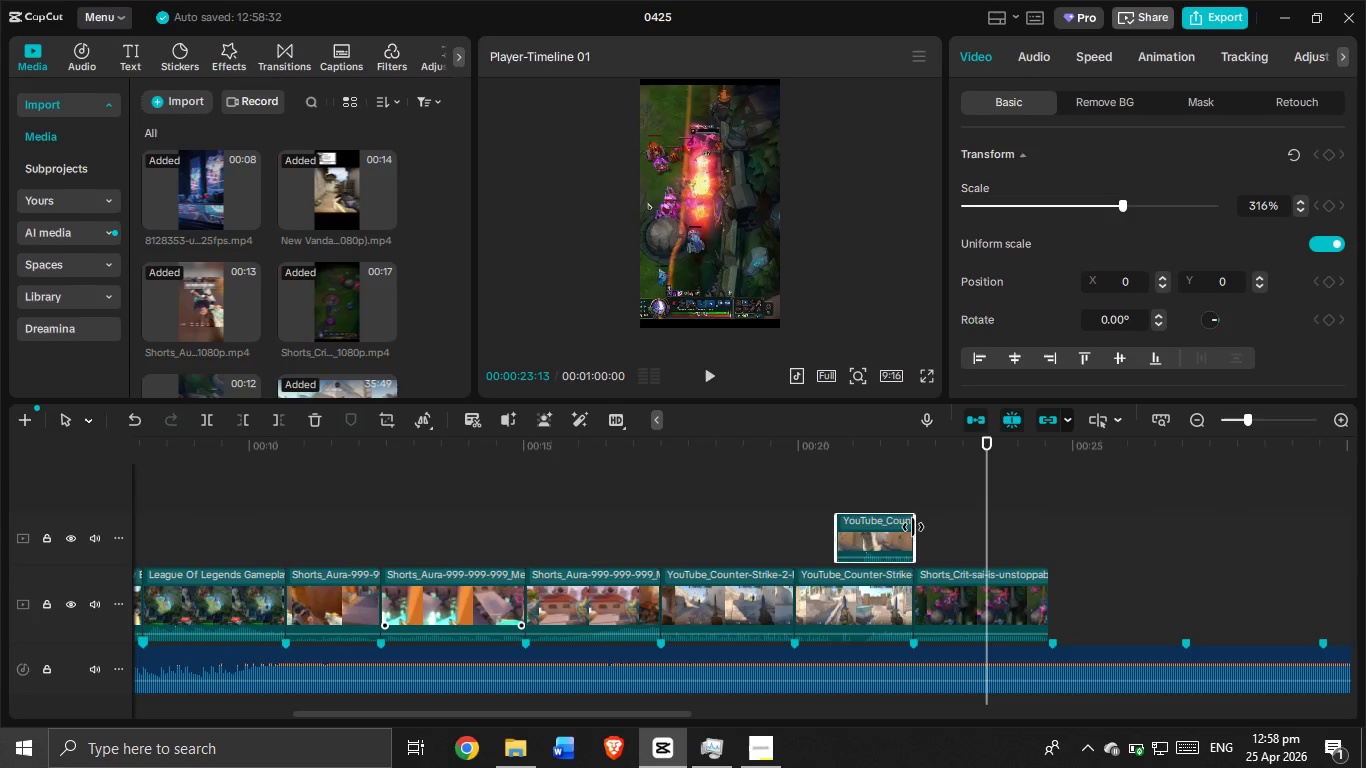 
left_click_drag(start_coordinate=[913, 527], to_coordinate=[1141, 565])
 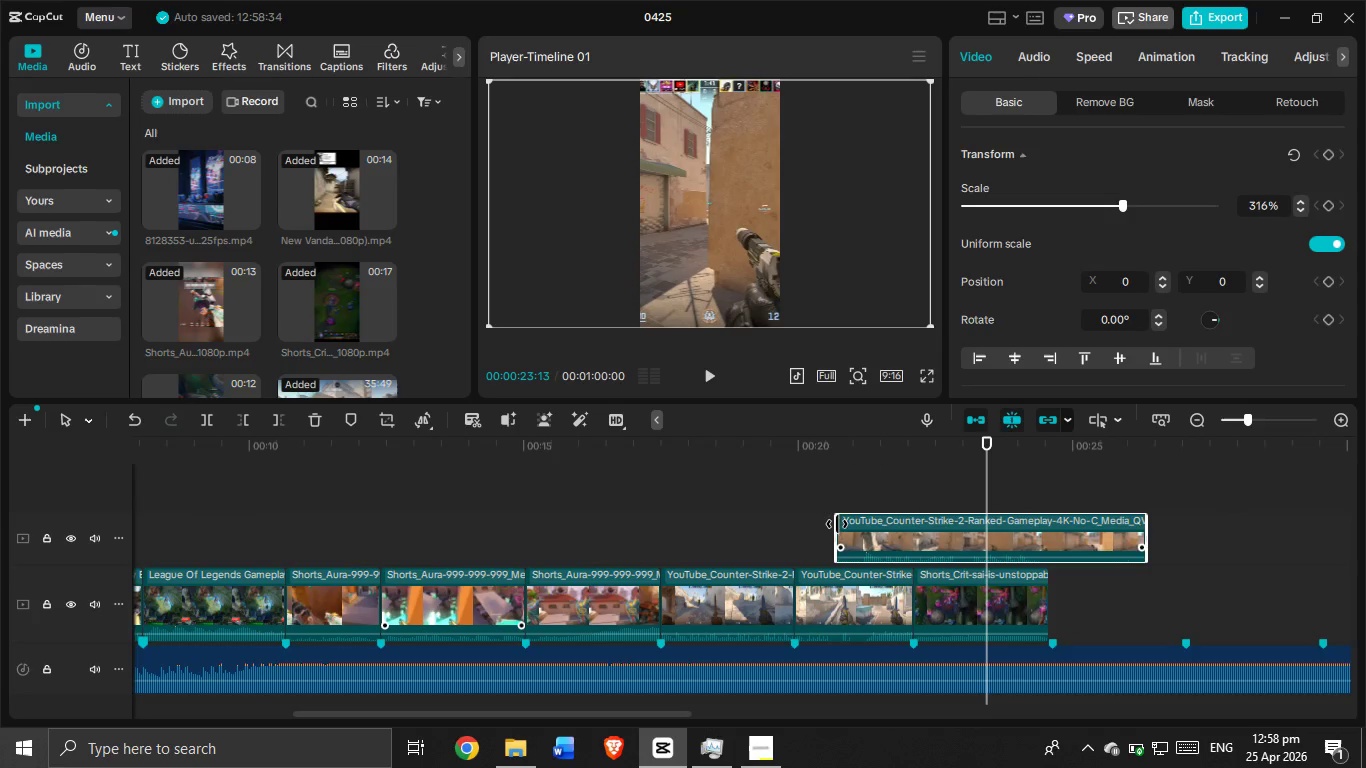 
left_click_drag(start_coordinate=[833, 522], to_coordinate=[1054, 563])
 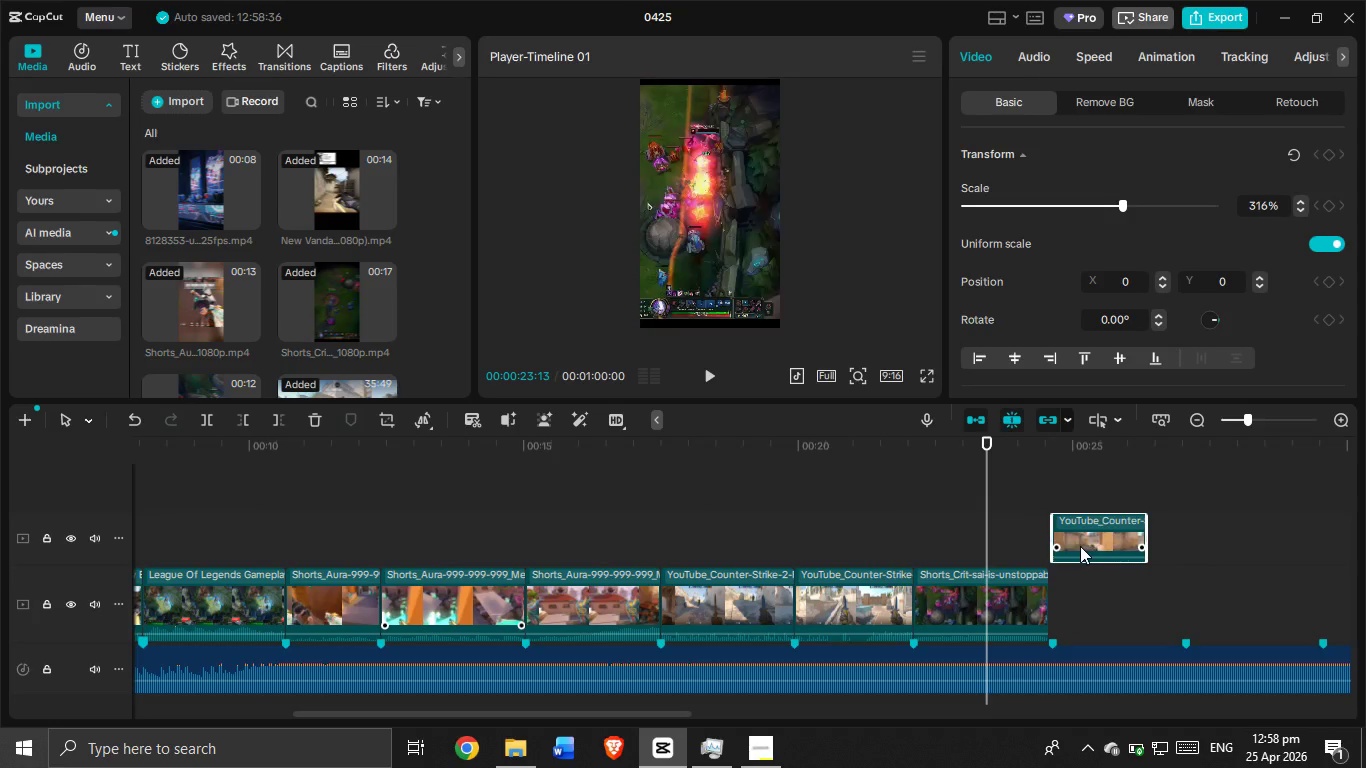 
left_click_drag(start_coordinate=[1080, 546], to_coordinate=[946, 550])
 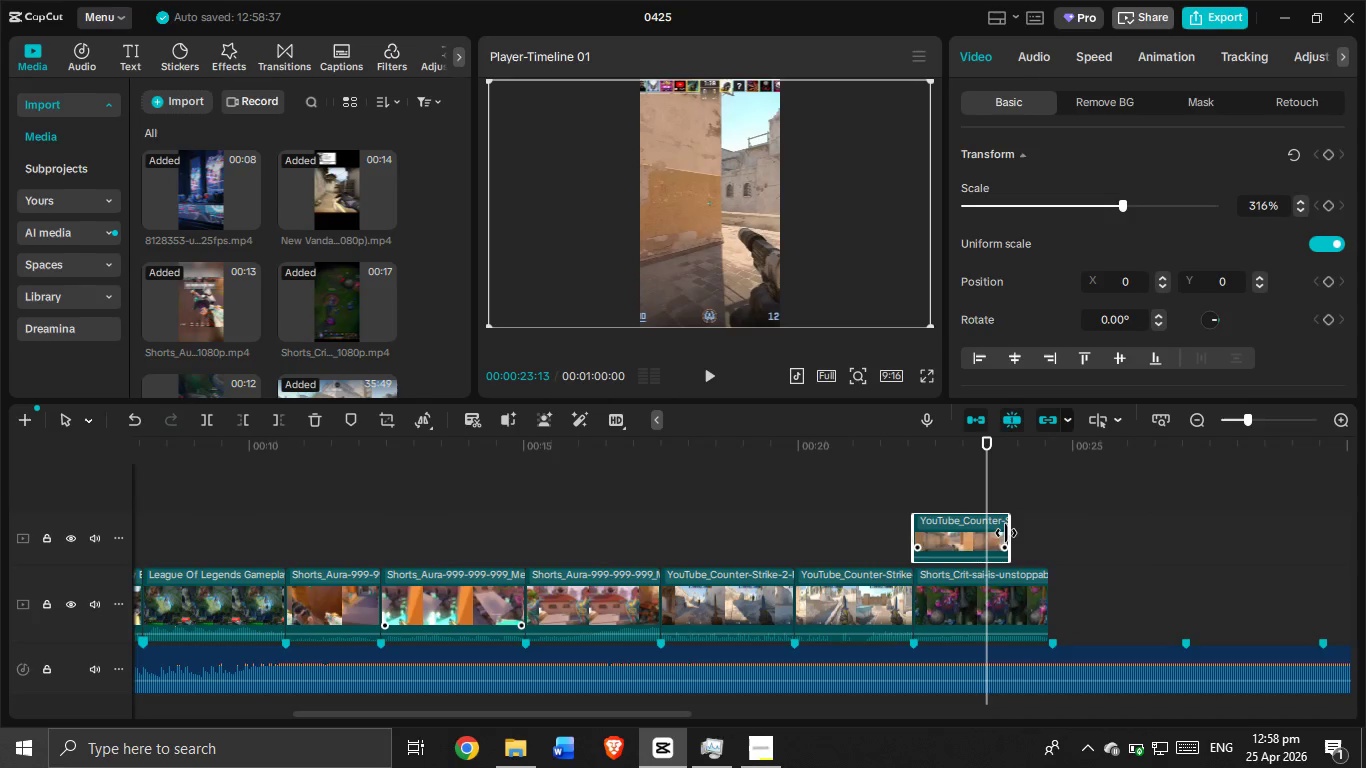 
left_click_drag(start_coordinate=[1006, 533], to_coordinate=[1130, 542])
 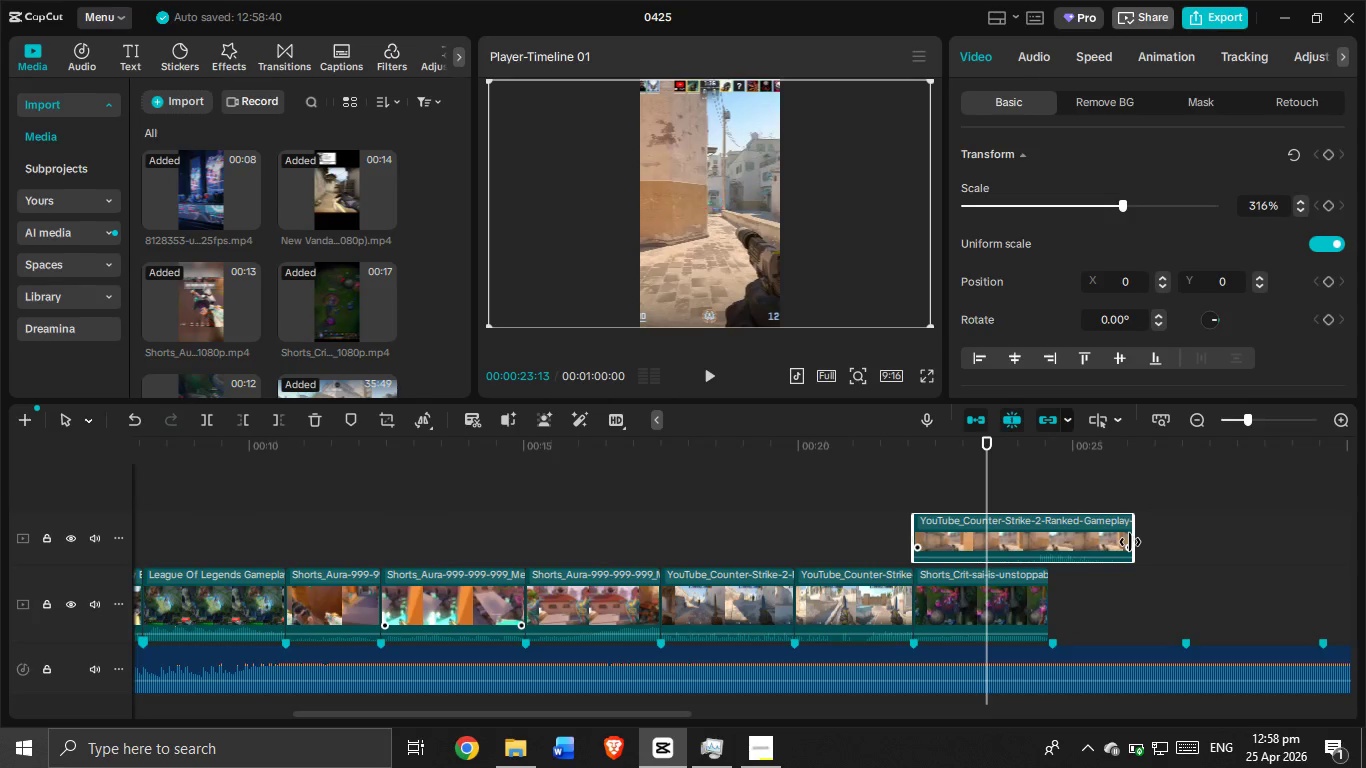 
left_click_drag(start_coordinate=[1130, 542], to_coordinate=[1174, 546])
 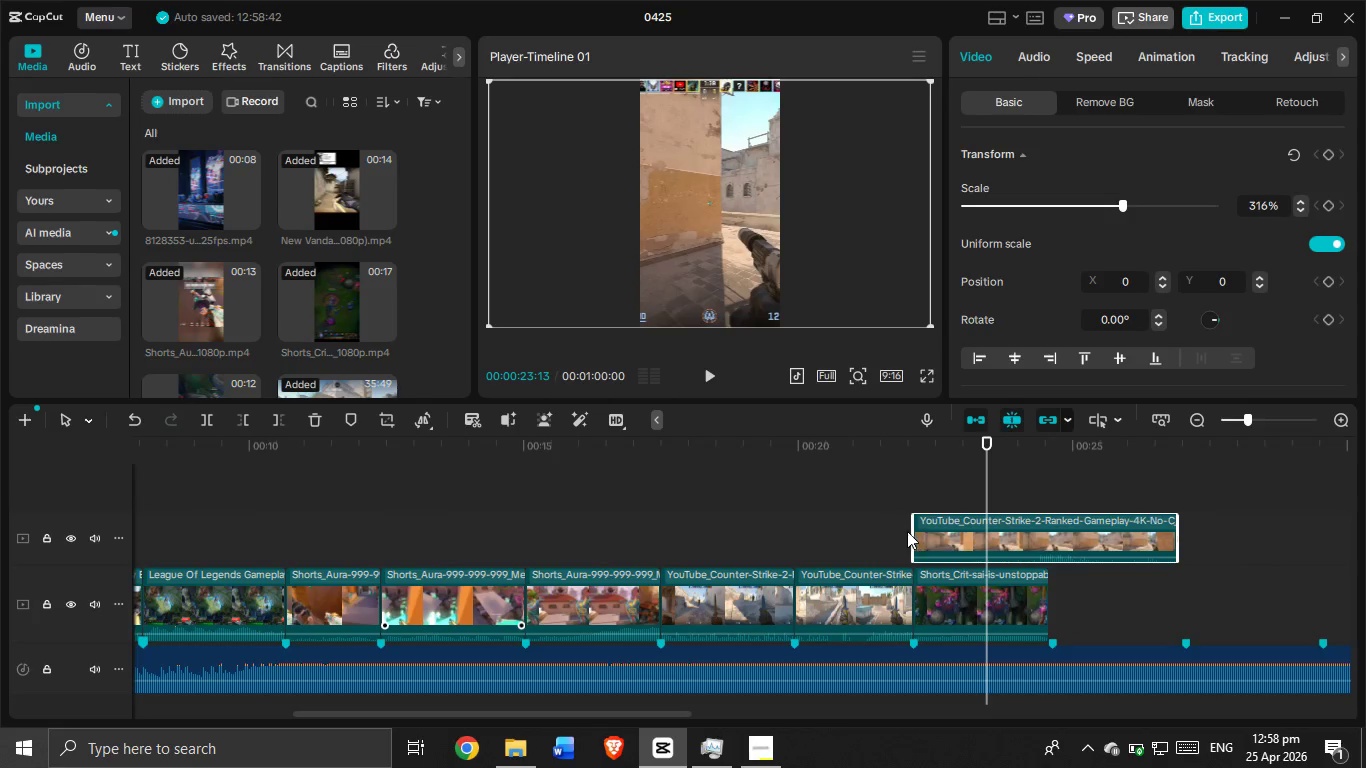 
left_click_drag(start_coordinate=[912, 530], to_coordinate=[1055, 544])
 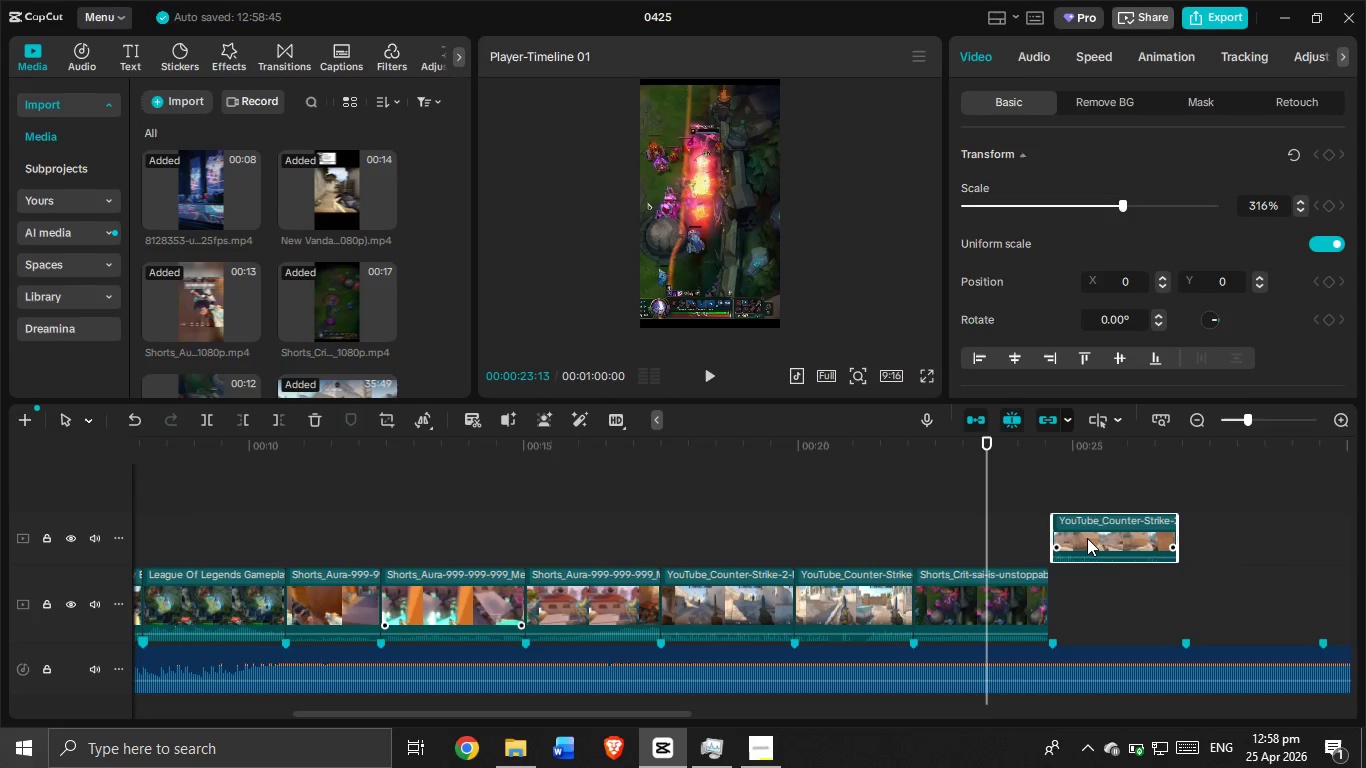 
left_click_drag(start_coordinate=[1087, 538], to_coordinate=[940, 615])
 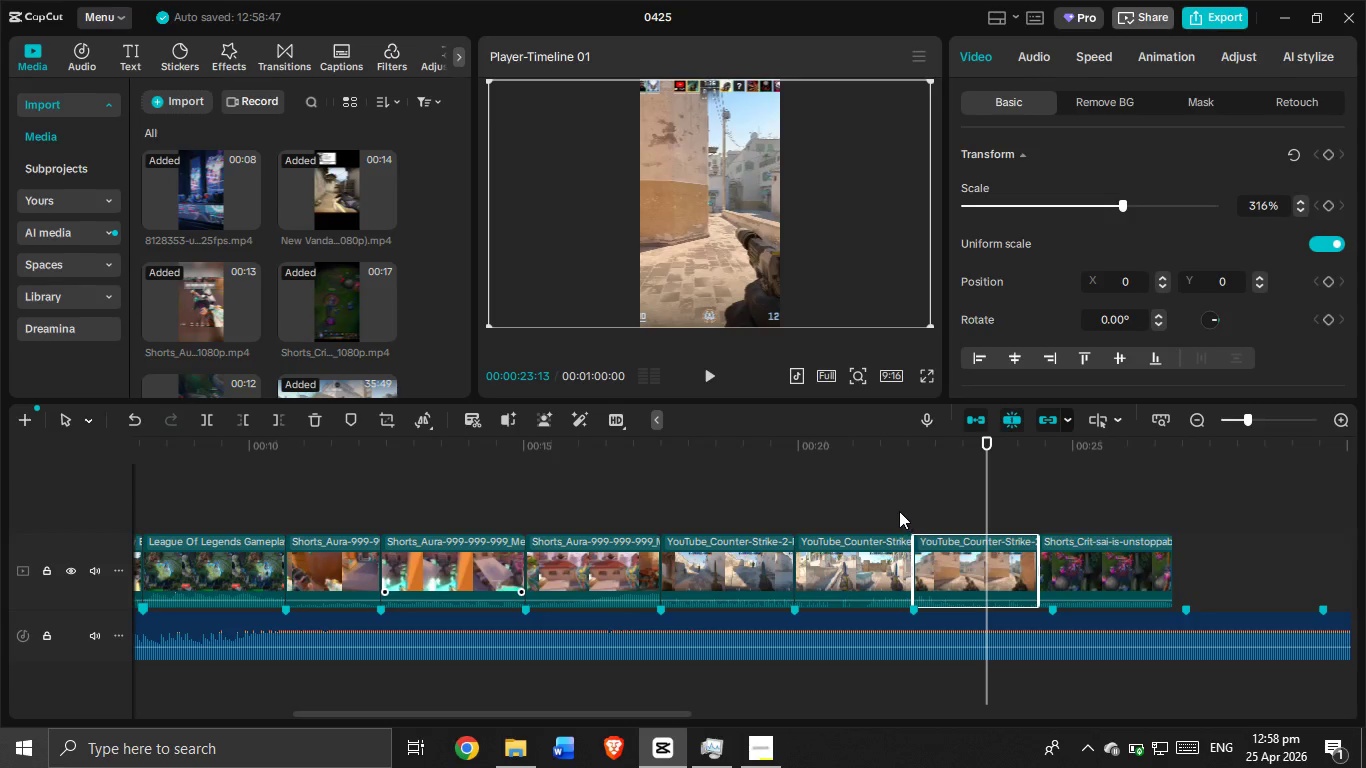 
left_click([897, 504])
 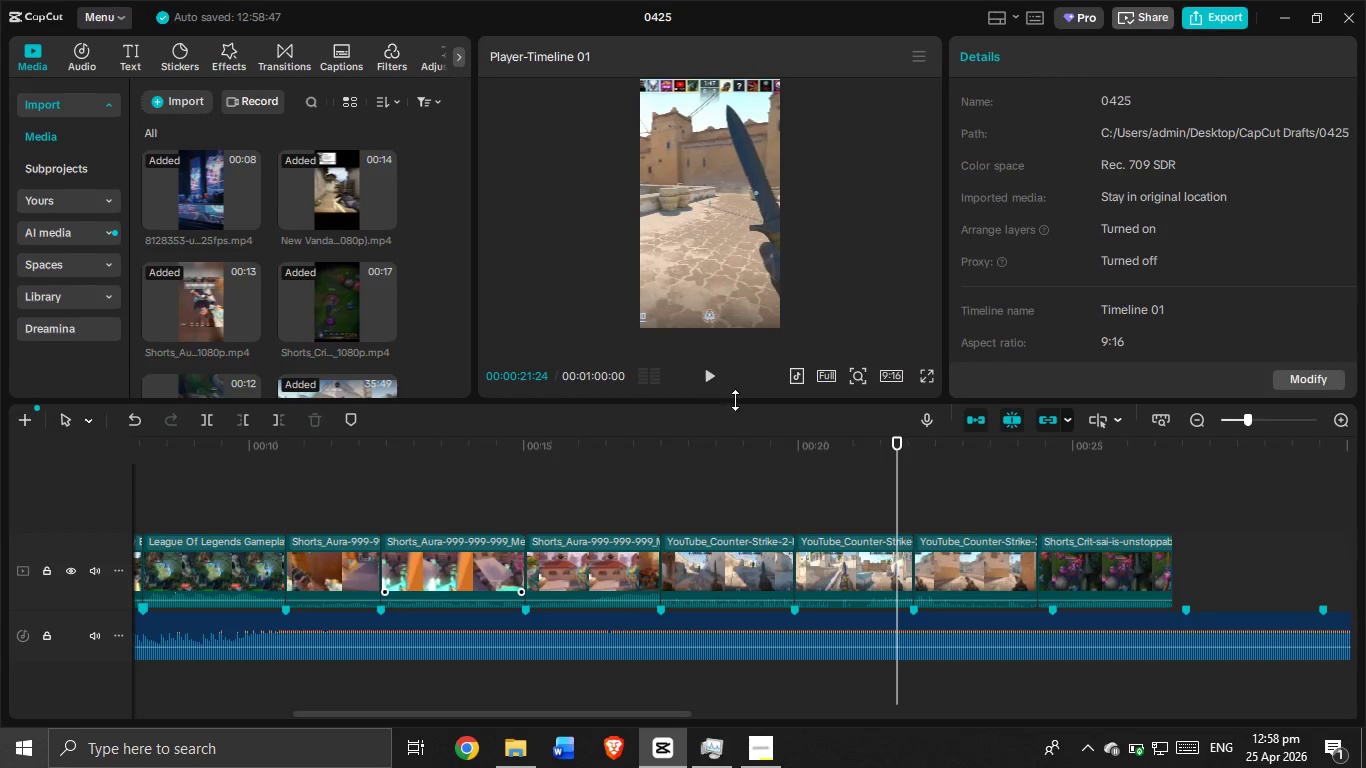 
left_click([721, 382])
 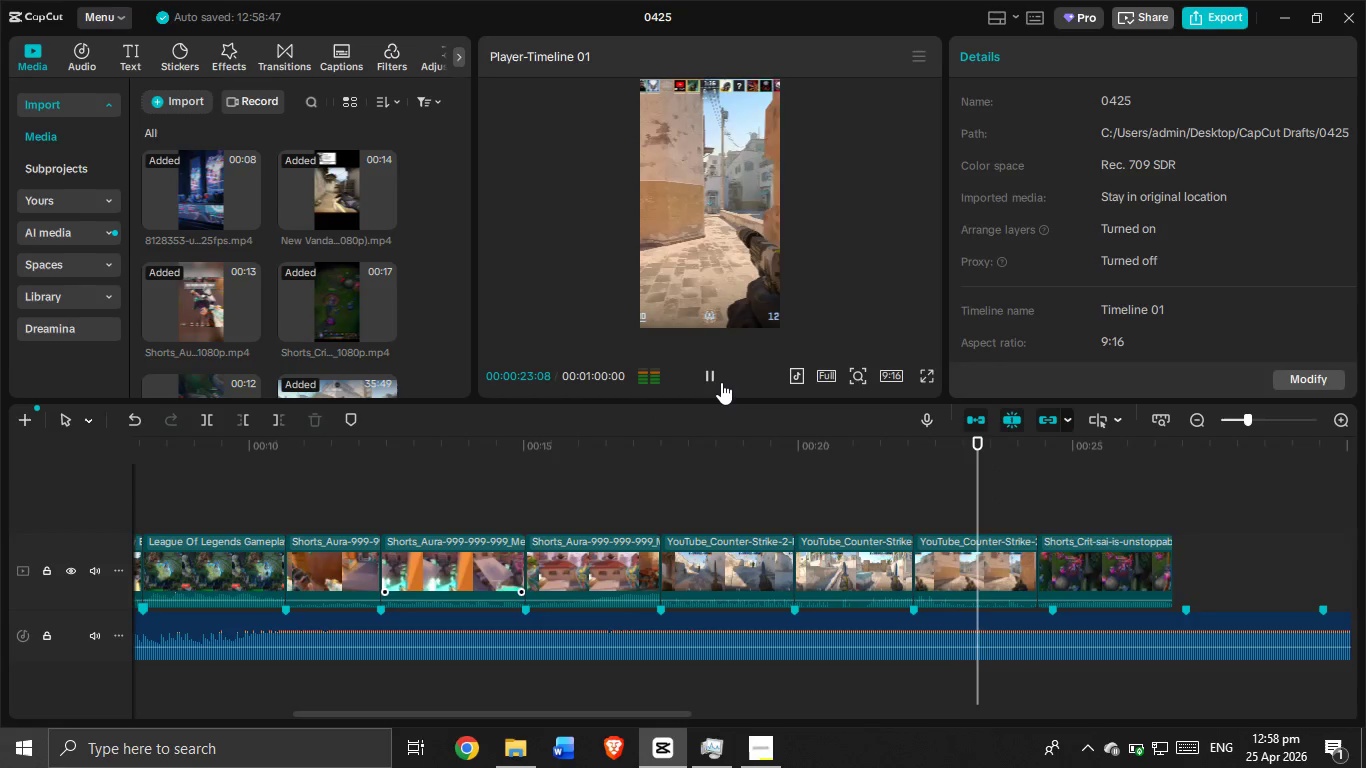 
left_click([721, 382])
 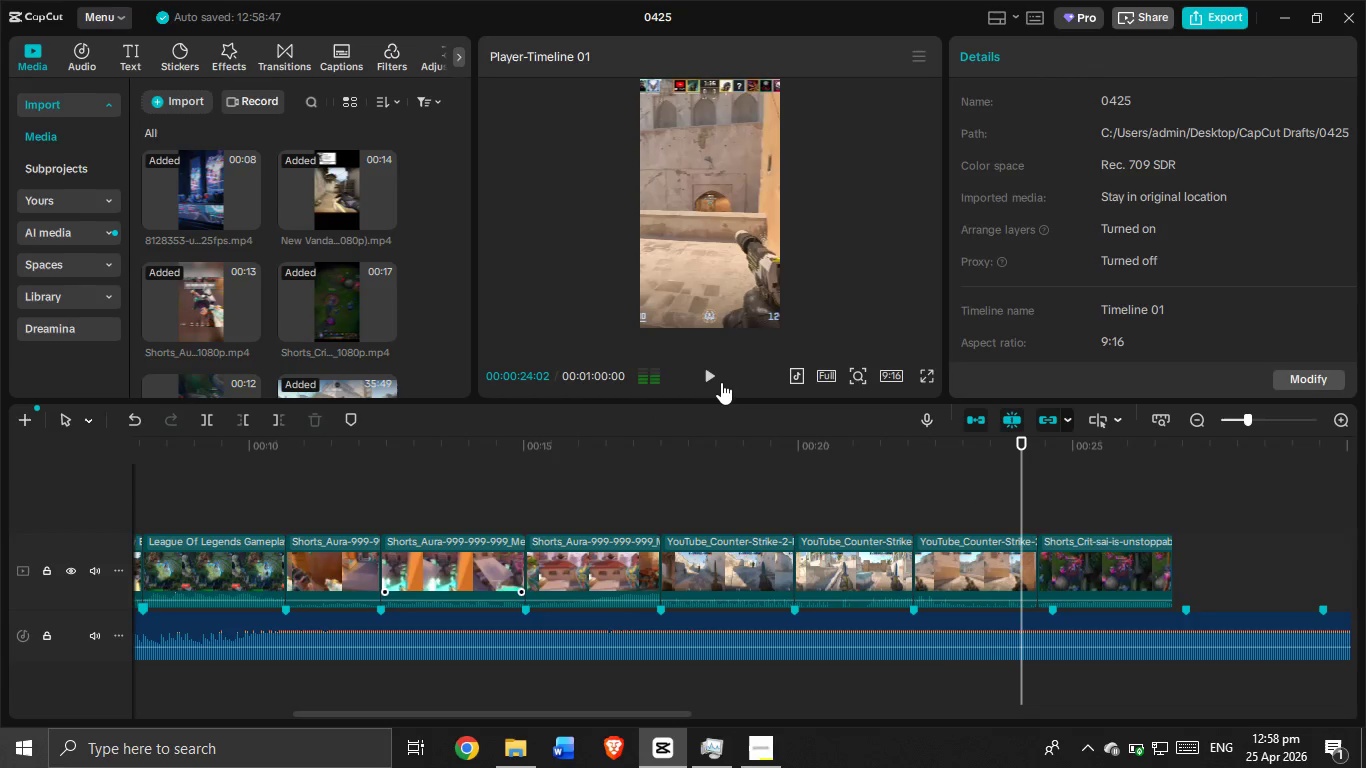 
left_click([721, 382])
 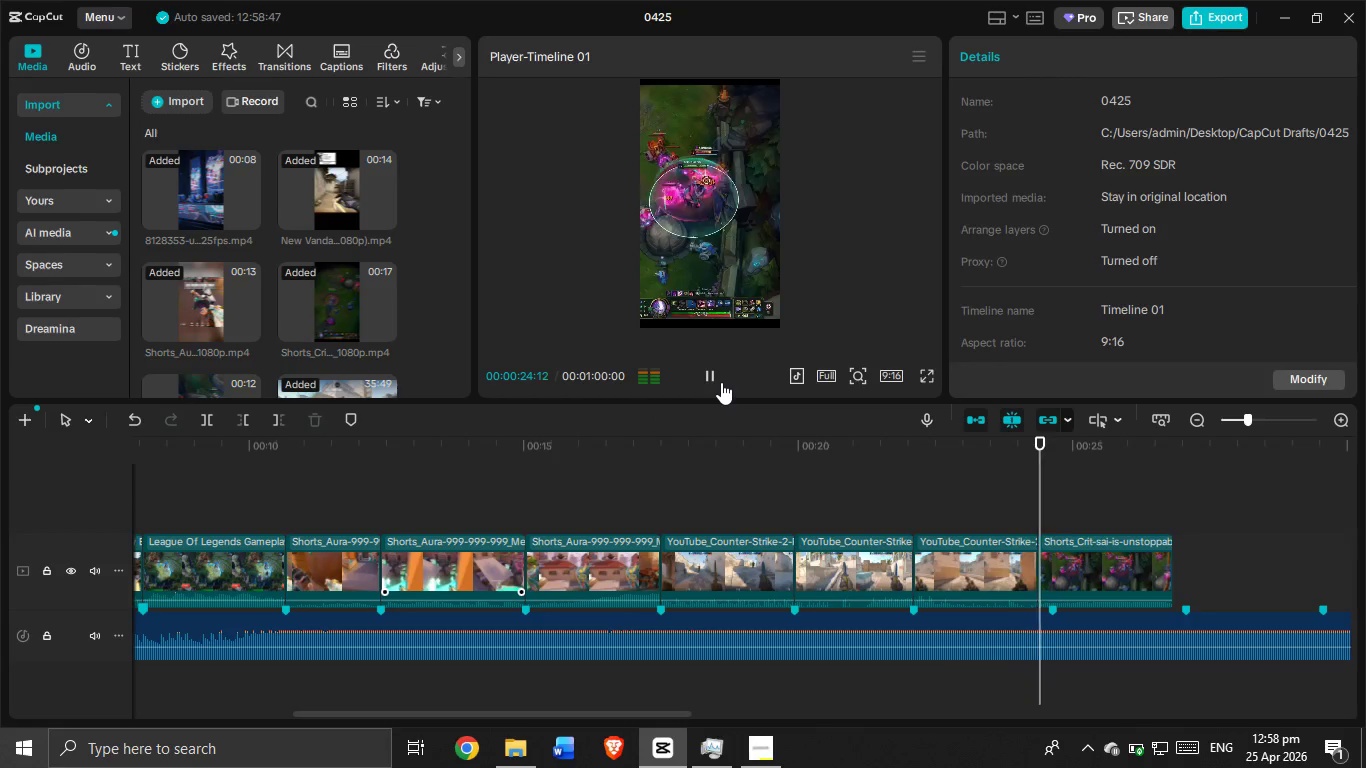 
left_click([721, 382])
 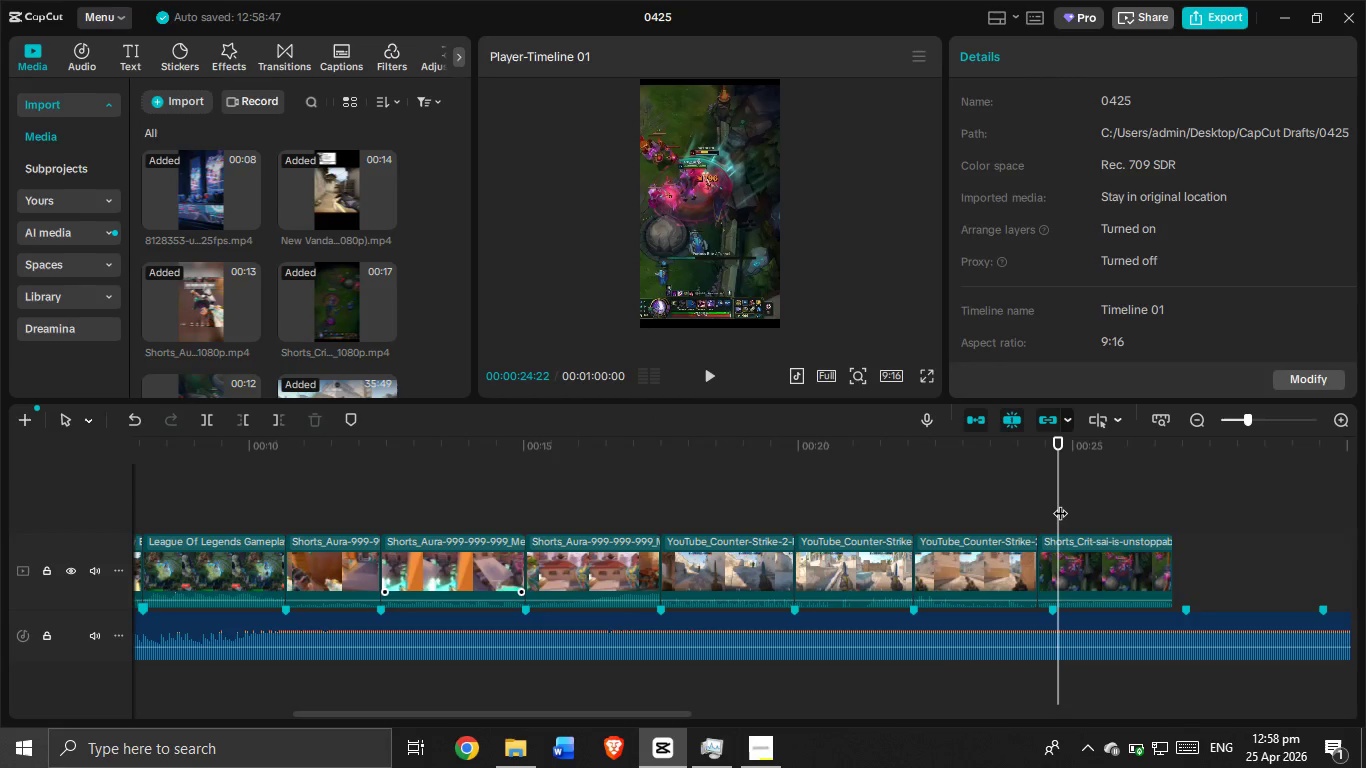 
left_click_drag(start_coordinate=[1059, 502], to_coordinate=[1055, 509])
 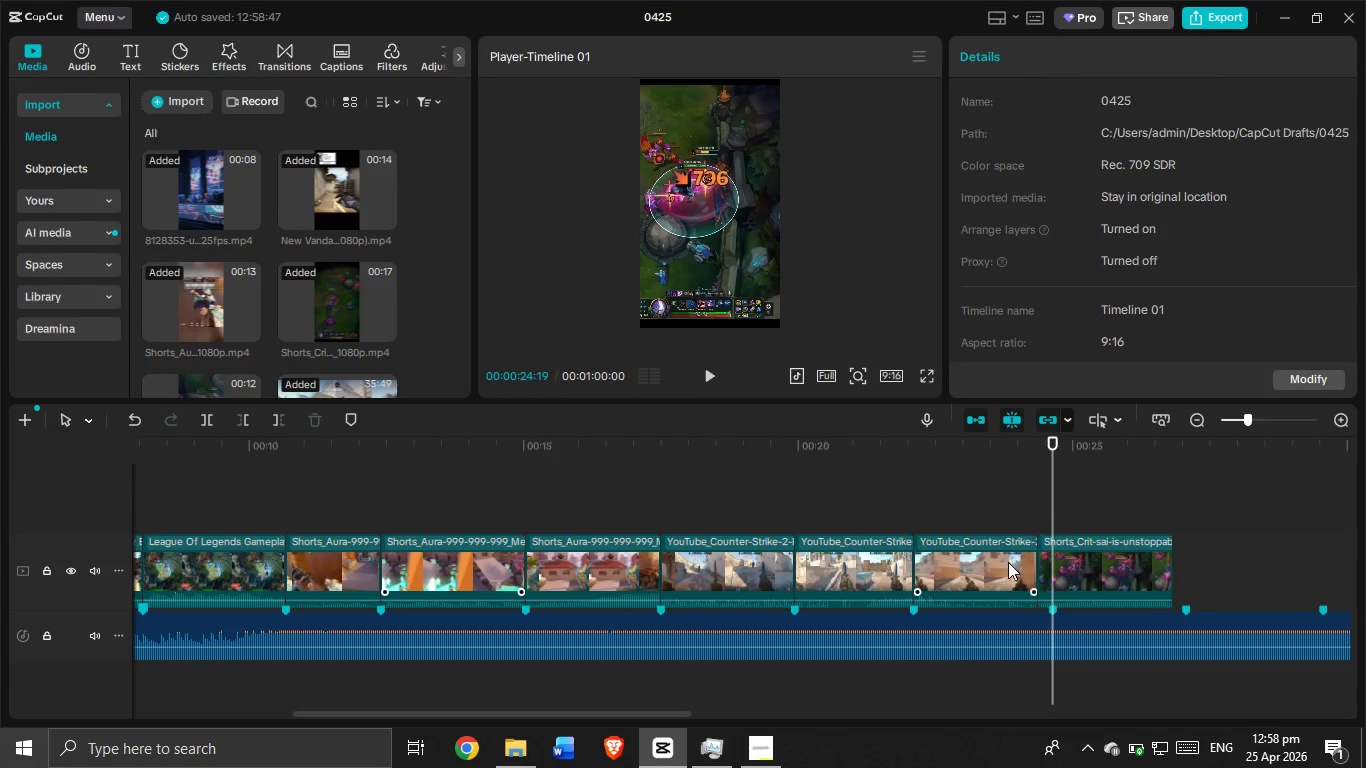 
left_click([1008, 562])
 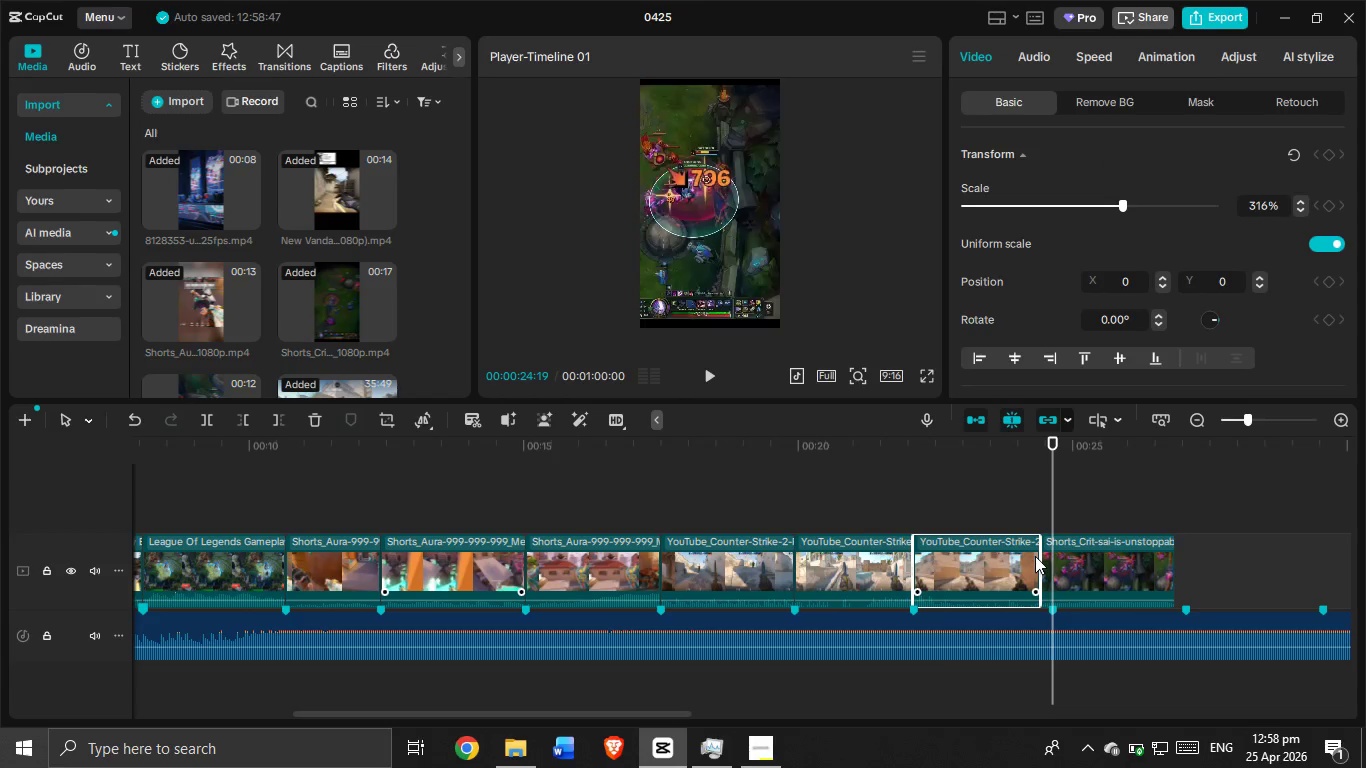 
left_click_drag(start_coordinate=[1036, 557], to_coordinate=[1047, 559])
 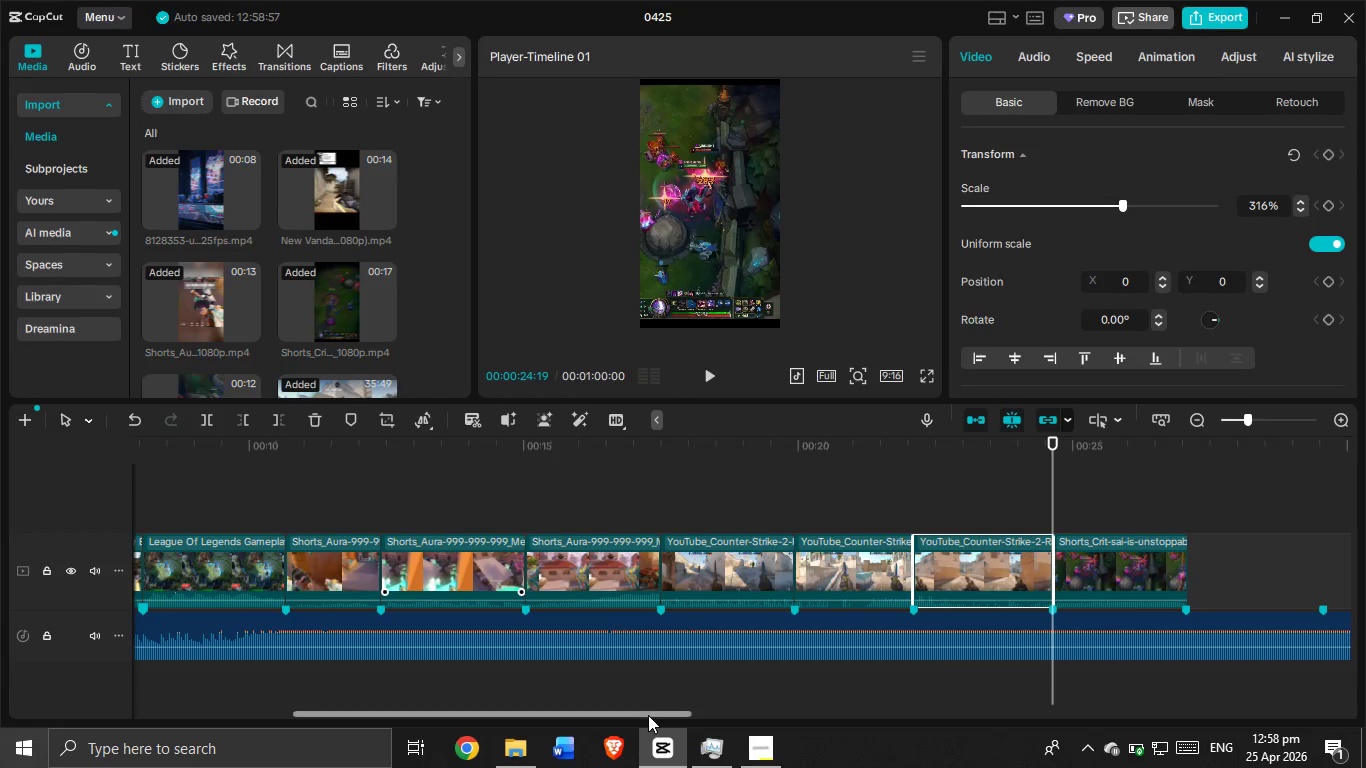 
left_click_drag(start_coordinate=[648, 716], to_coordinate=[370, 722])
 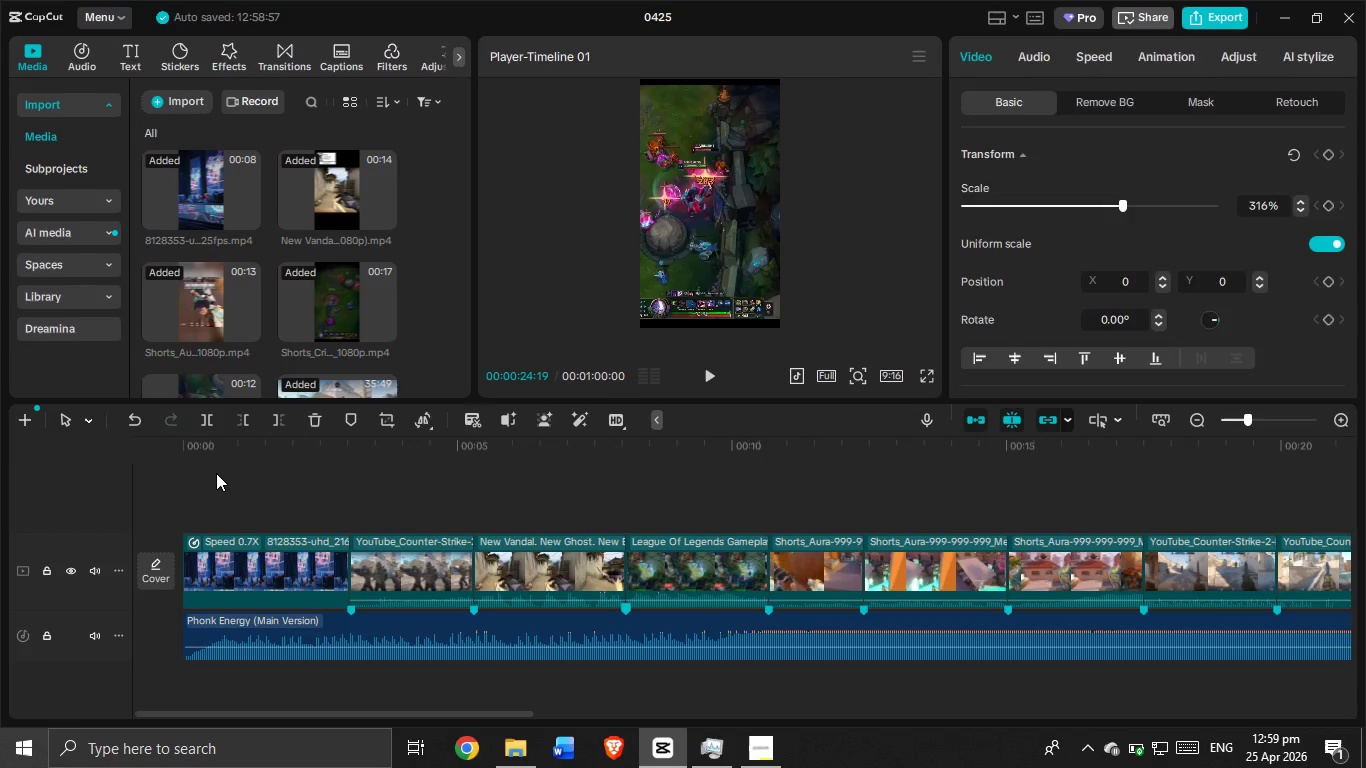 
left_click([214, 469])
 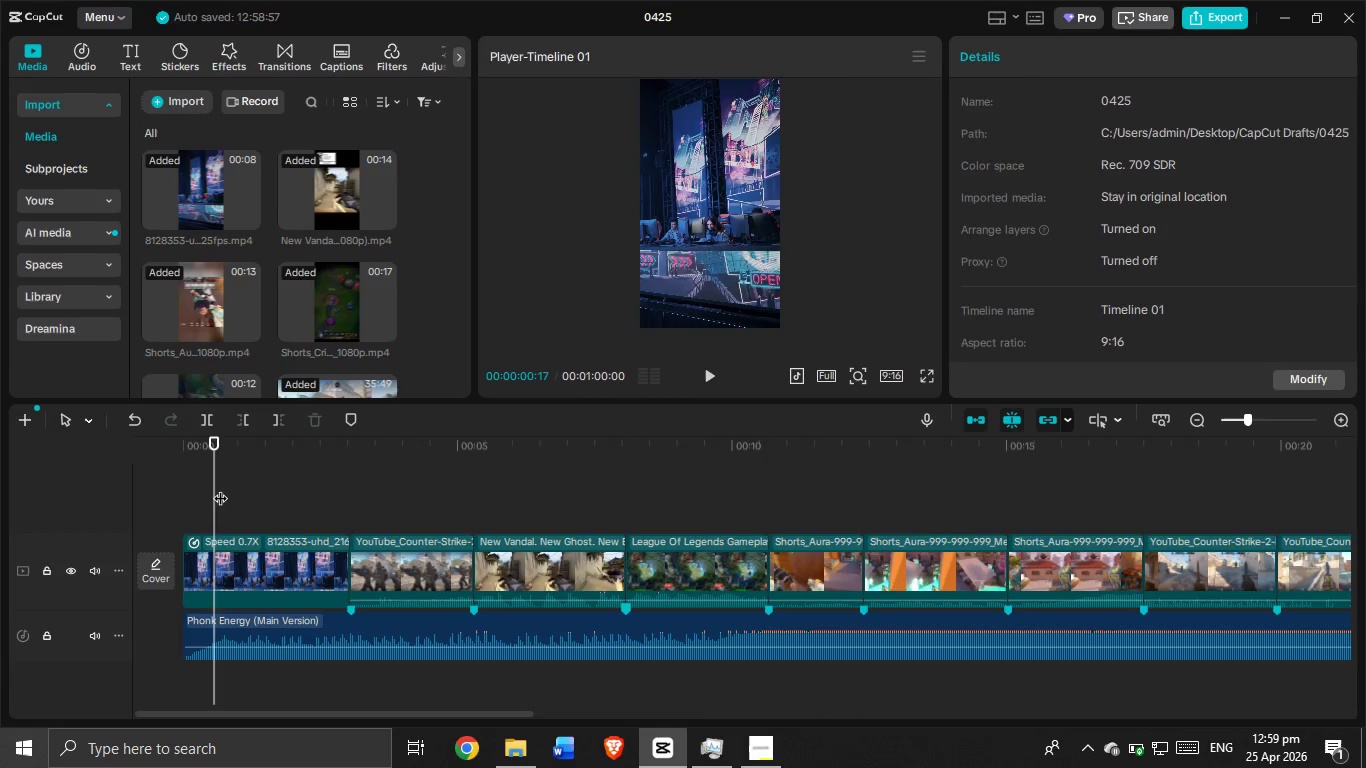 
left_click_drag(start_coordinate=[220, 488], to_coordinate=[132, 477])
 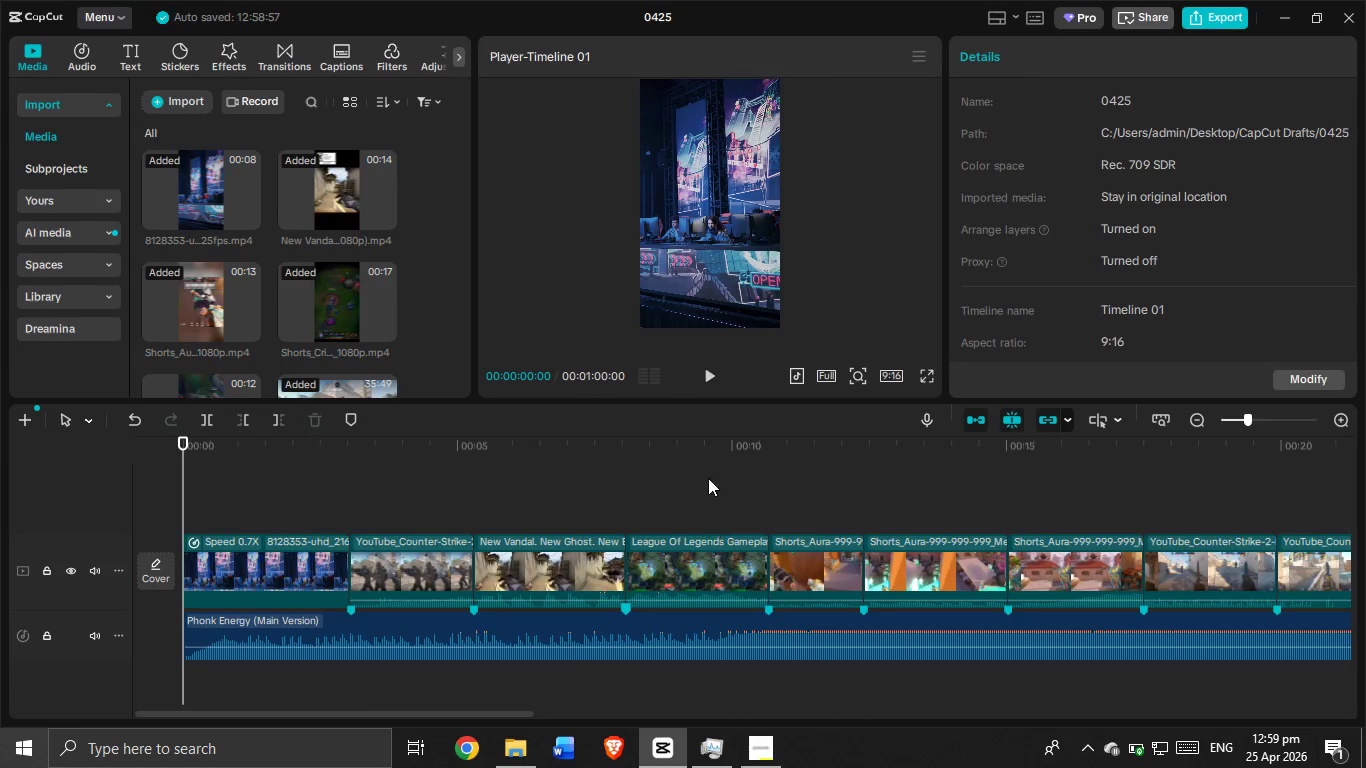 
left_click([722, 386])
 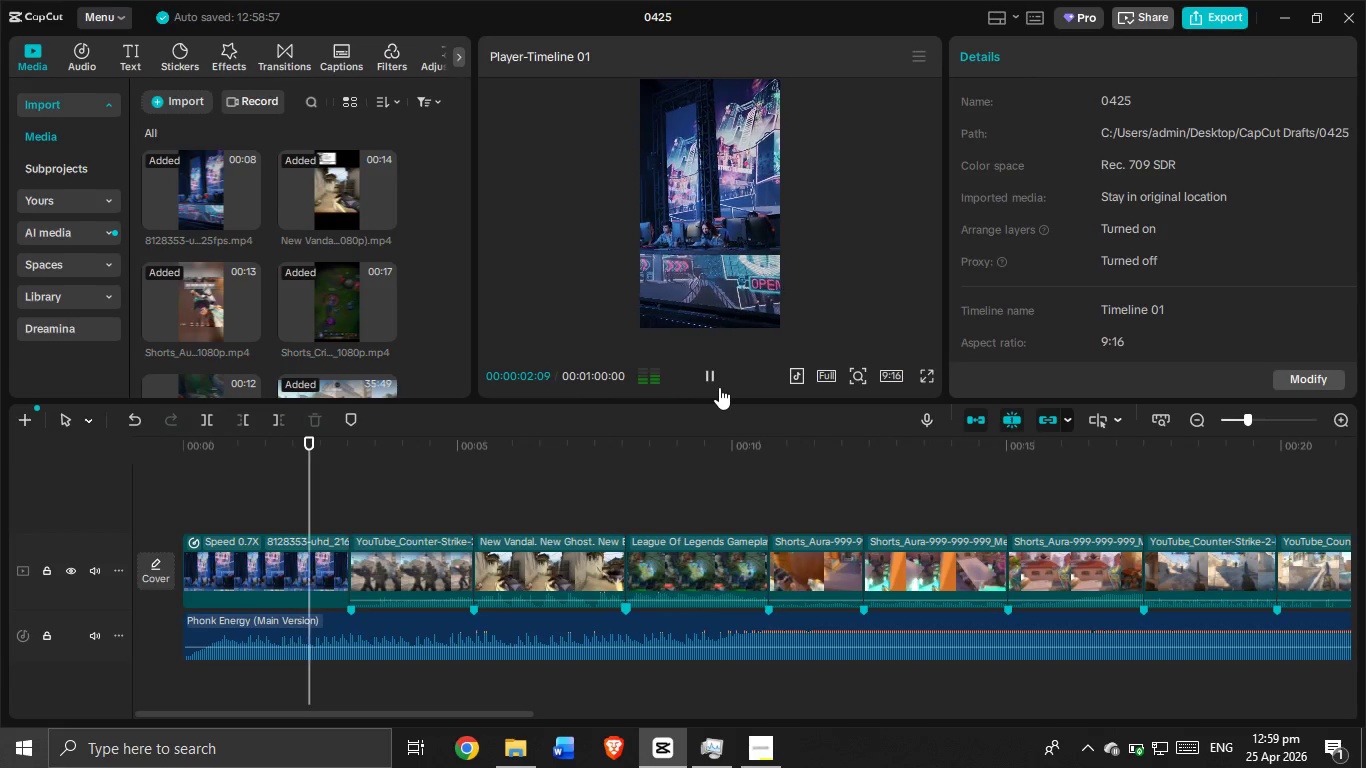 
left_click([719, 387])
 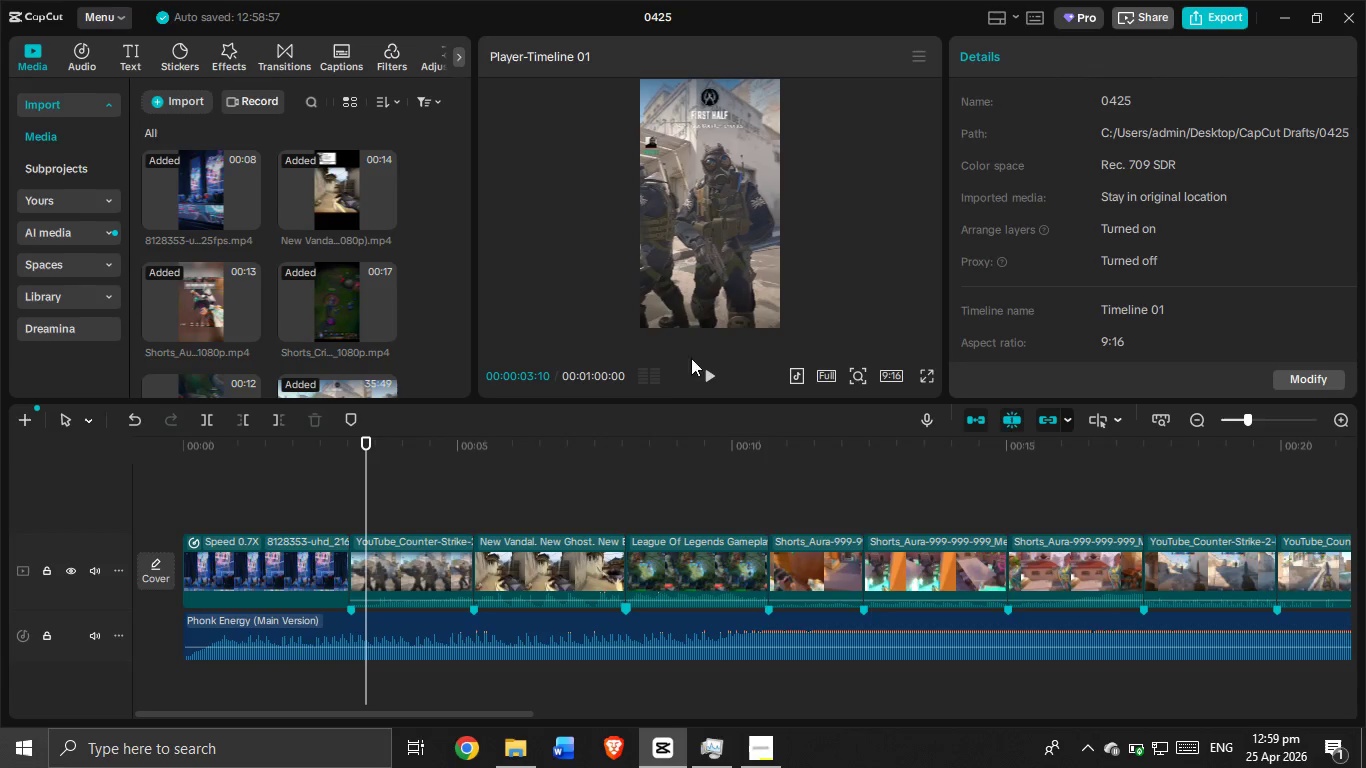 
left_click([348, 492])
 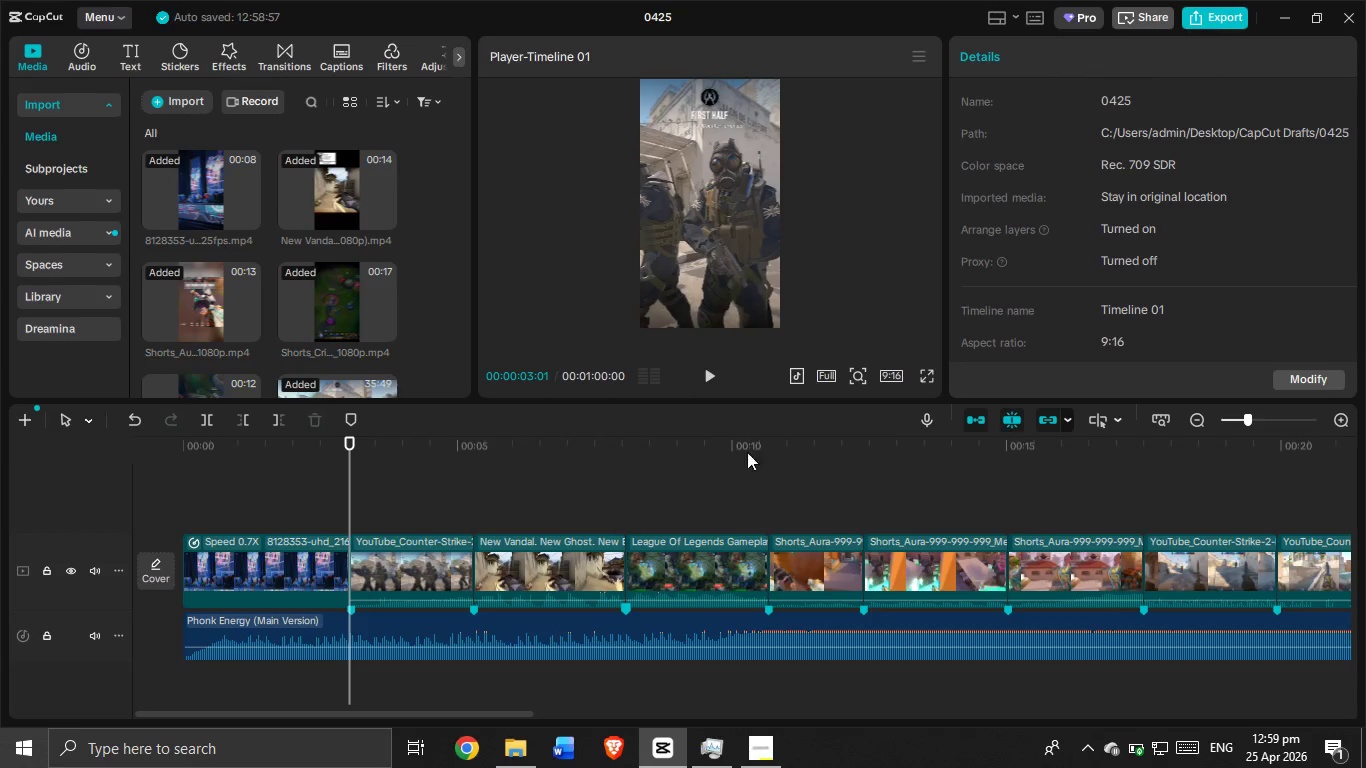 
left_click([715, 368])
 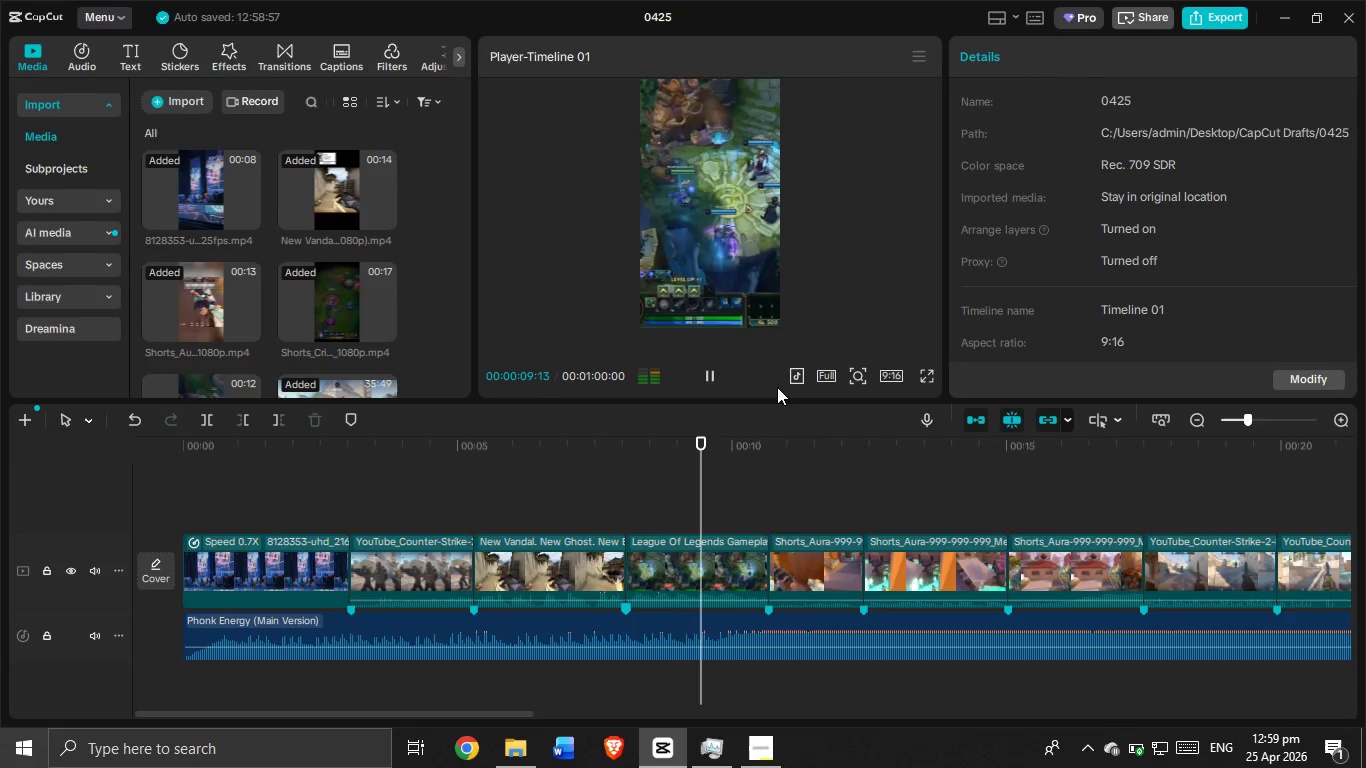 
wait(11.56)
 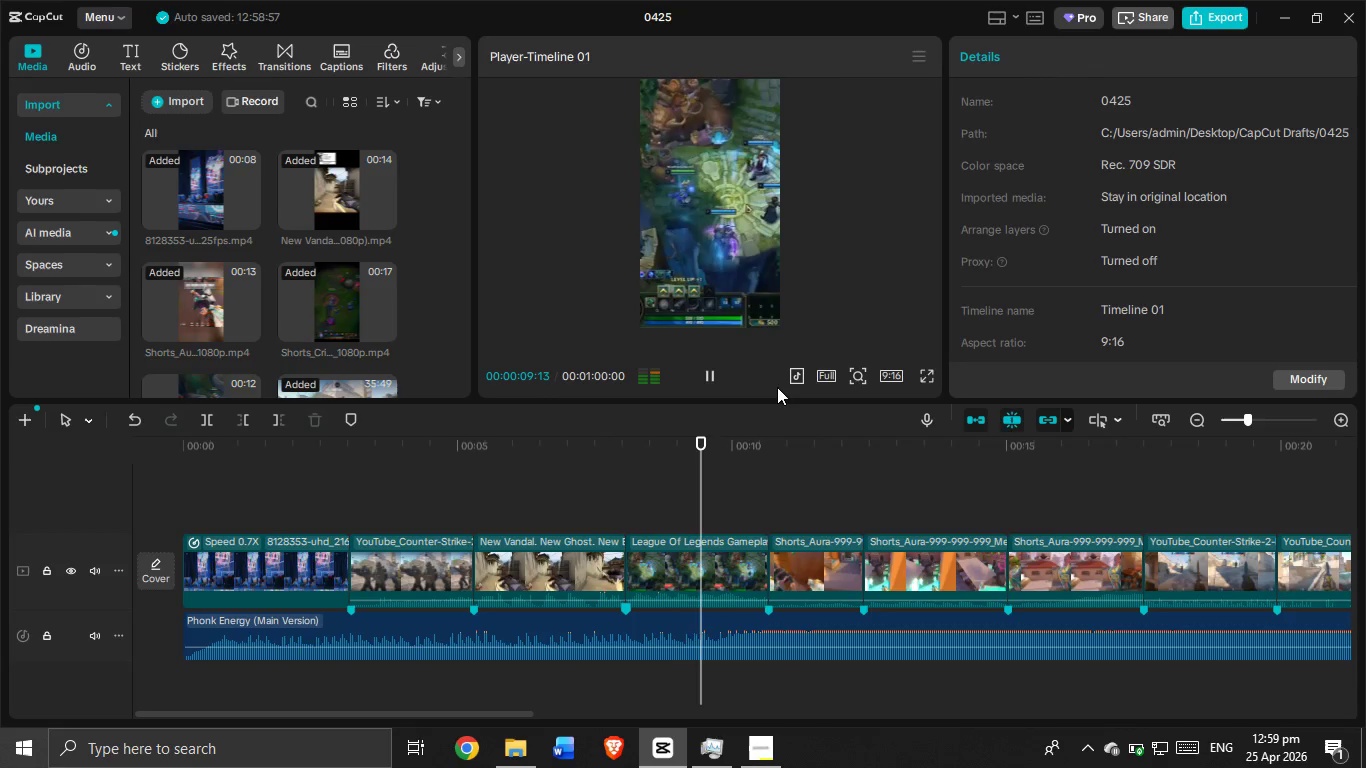 
left_click_drag(start_coordinate=[466, 711], to_coordinate=[729, 733])
 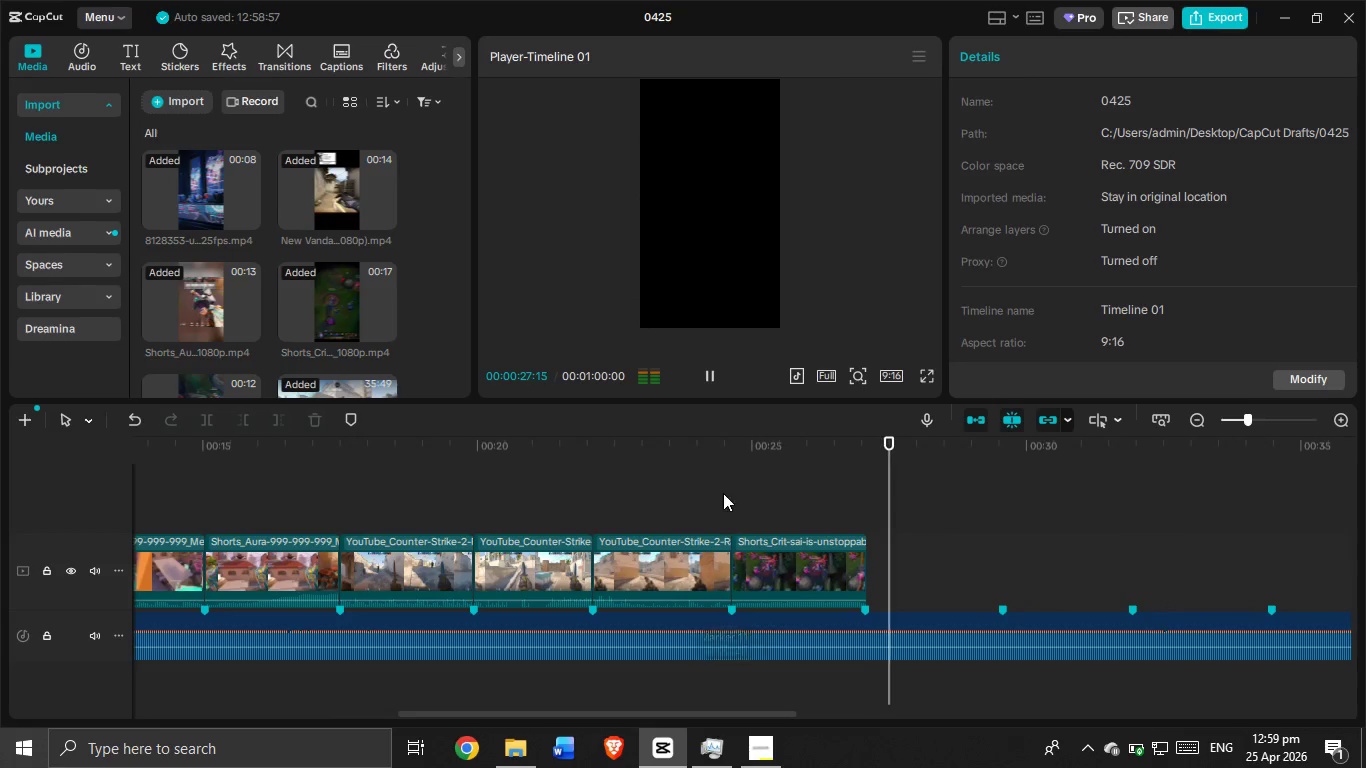 
left_click([725, 488])
 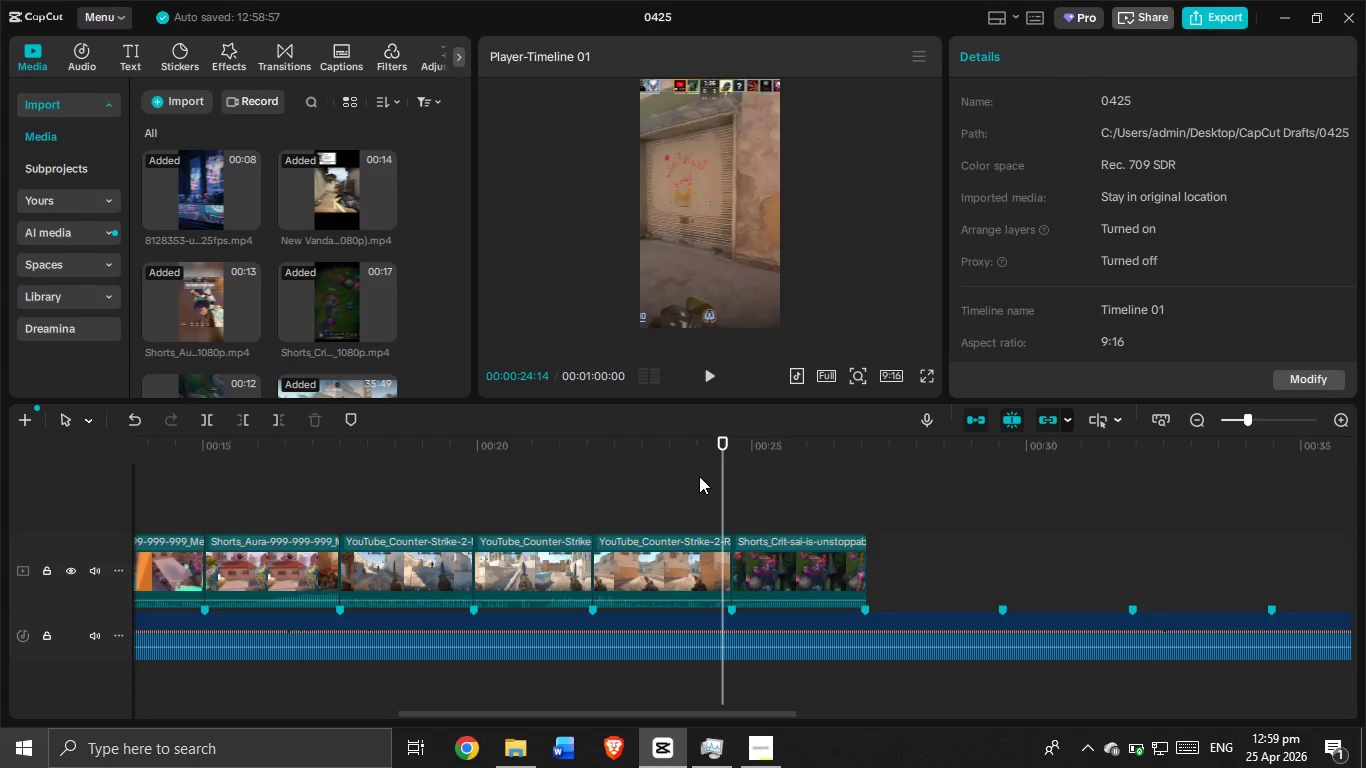 
wait(6.0)
 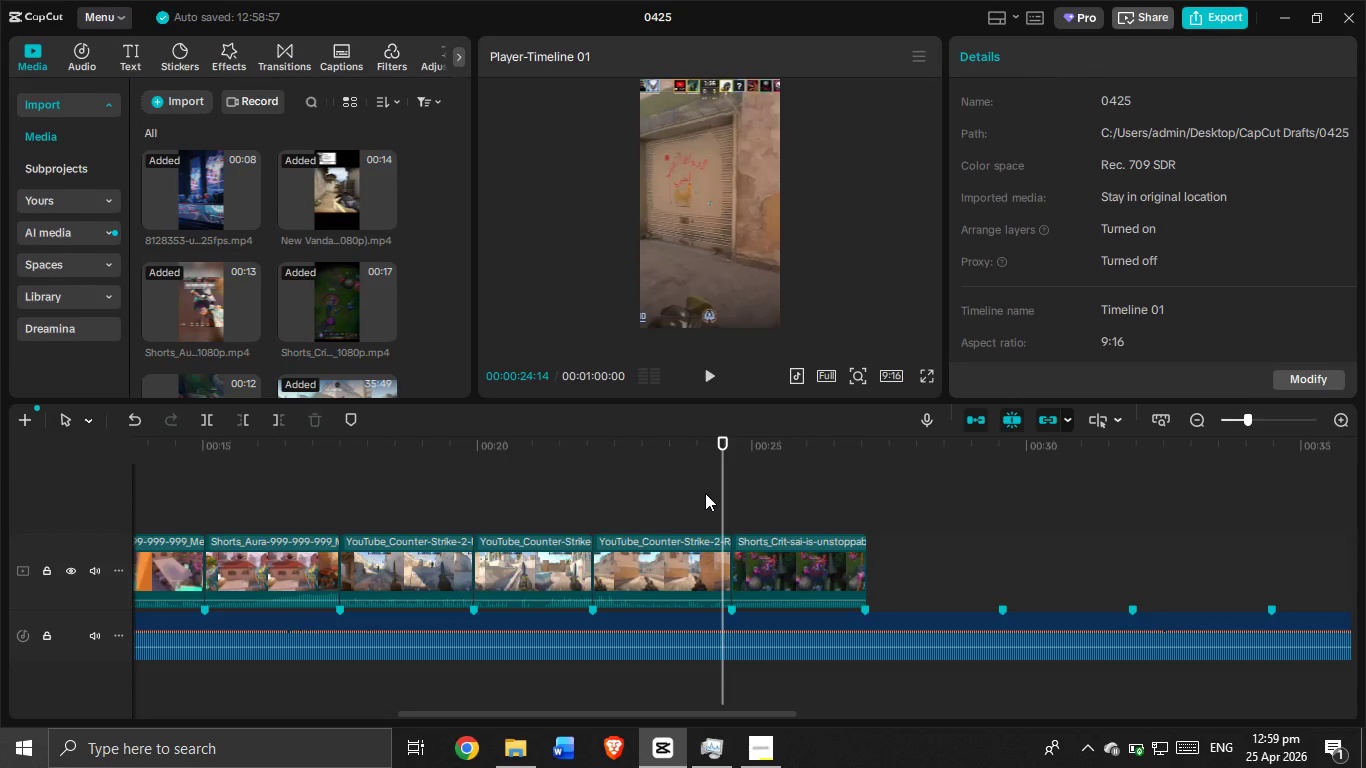 
left_click([694, 471])
 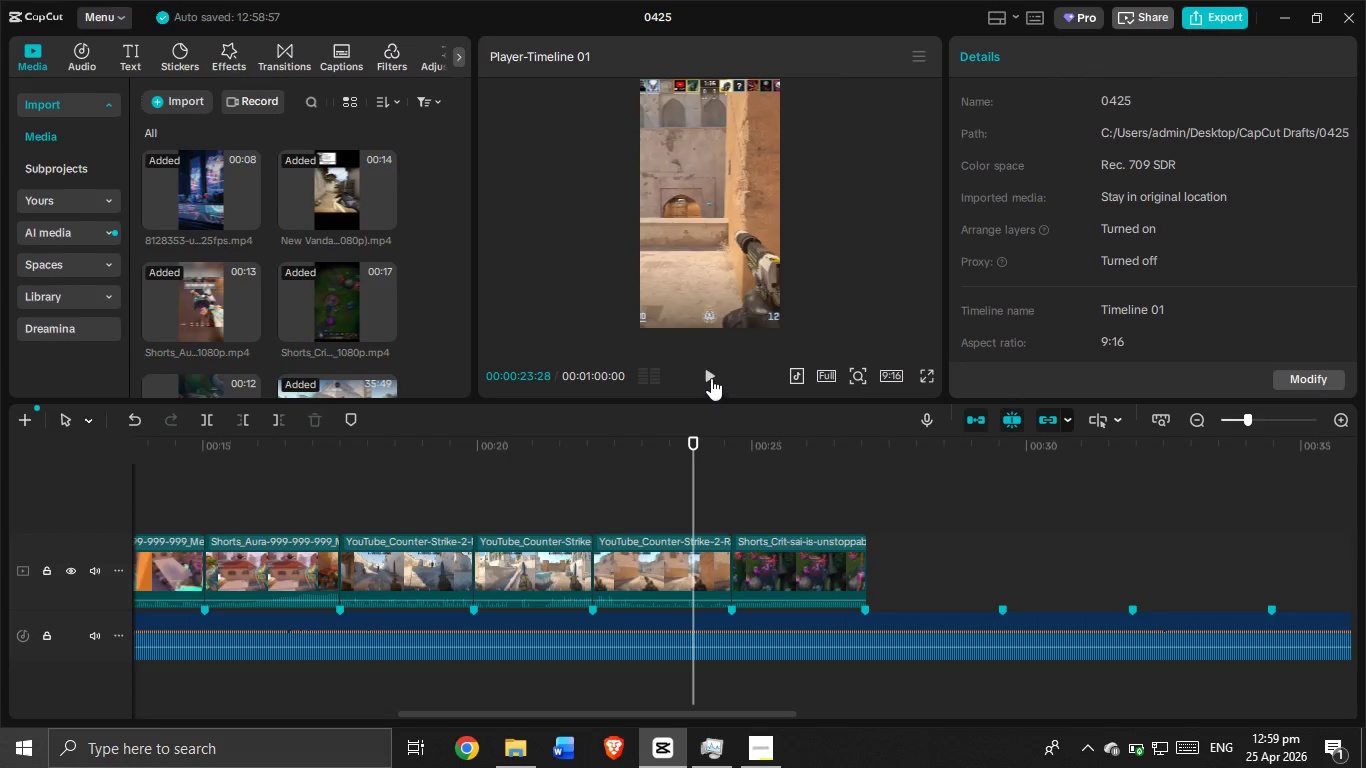 
left_click([711, 378])
 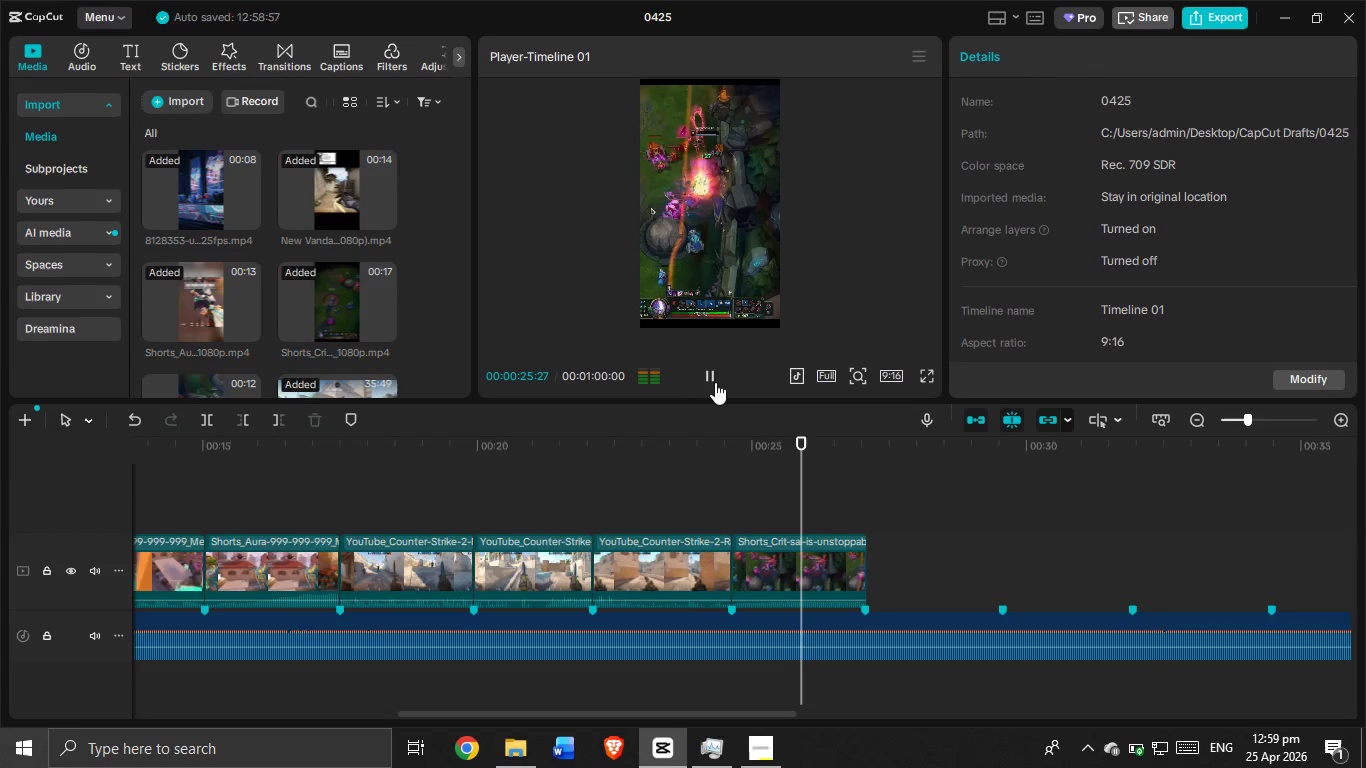 
left_click([715, 382])
 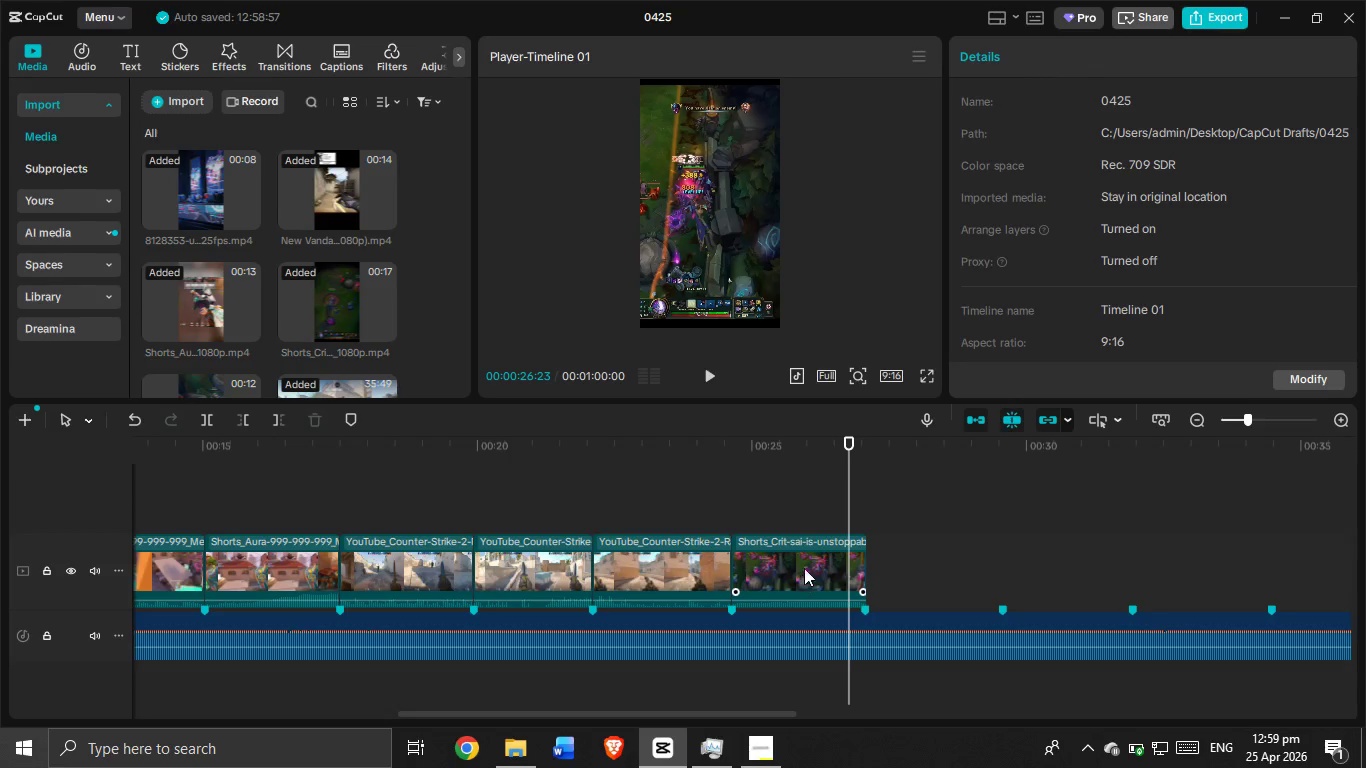 
left_click_drag(start_coordinate=[848, 502], to_coordinate=[822, 521])
 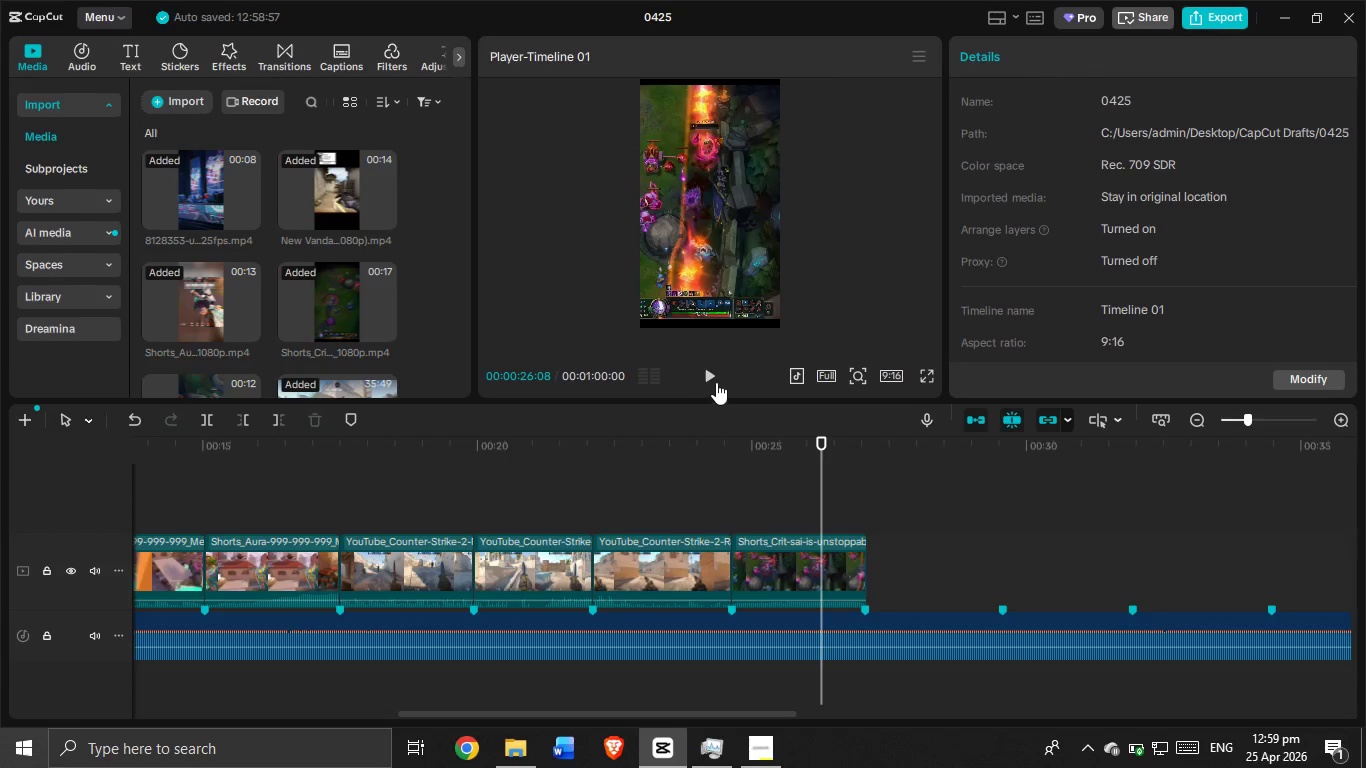 
left_click([701, 379])
 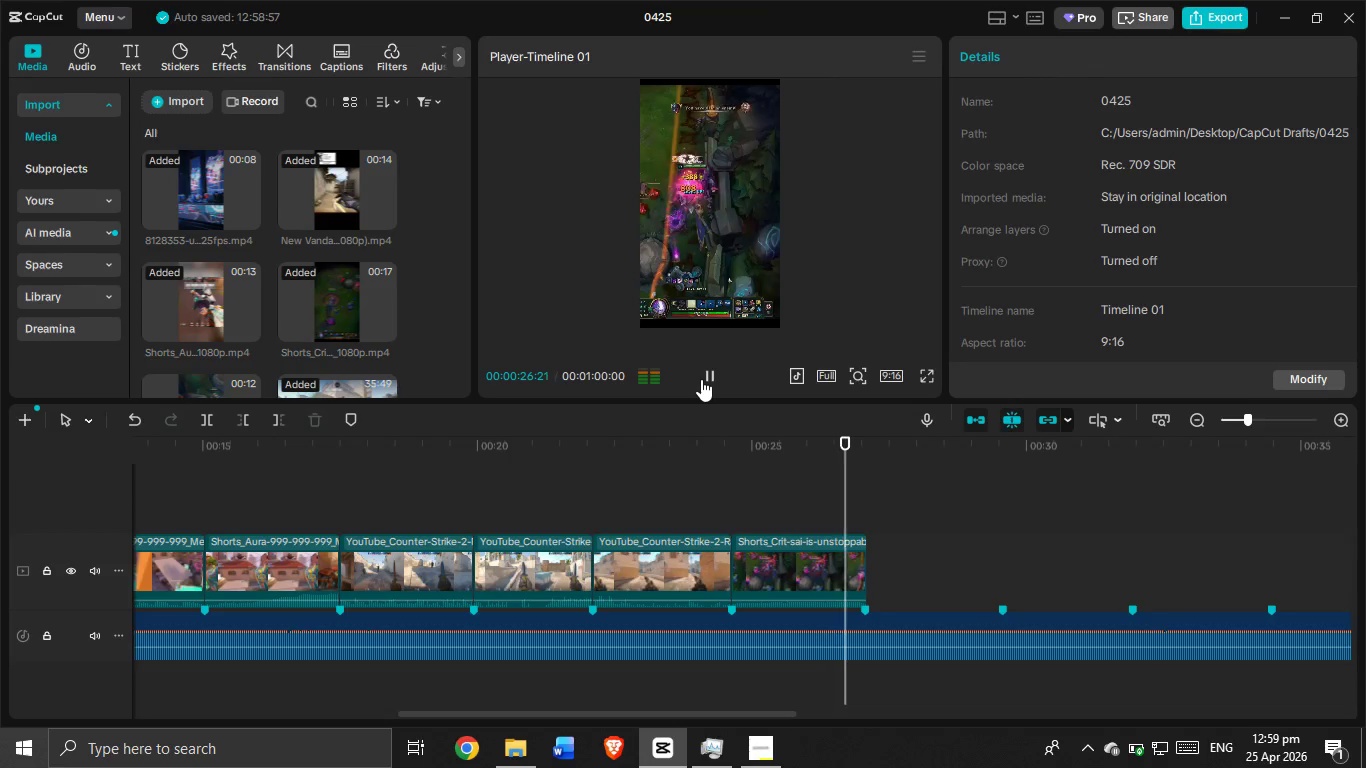 
left_click_drag(start_coordinate=[701, 379], to_coordinate=[706, 390])
 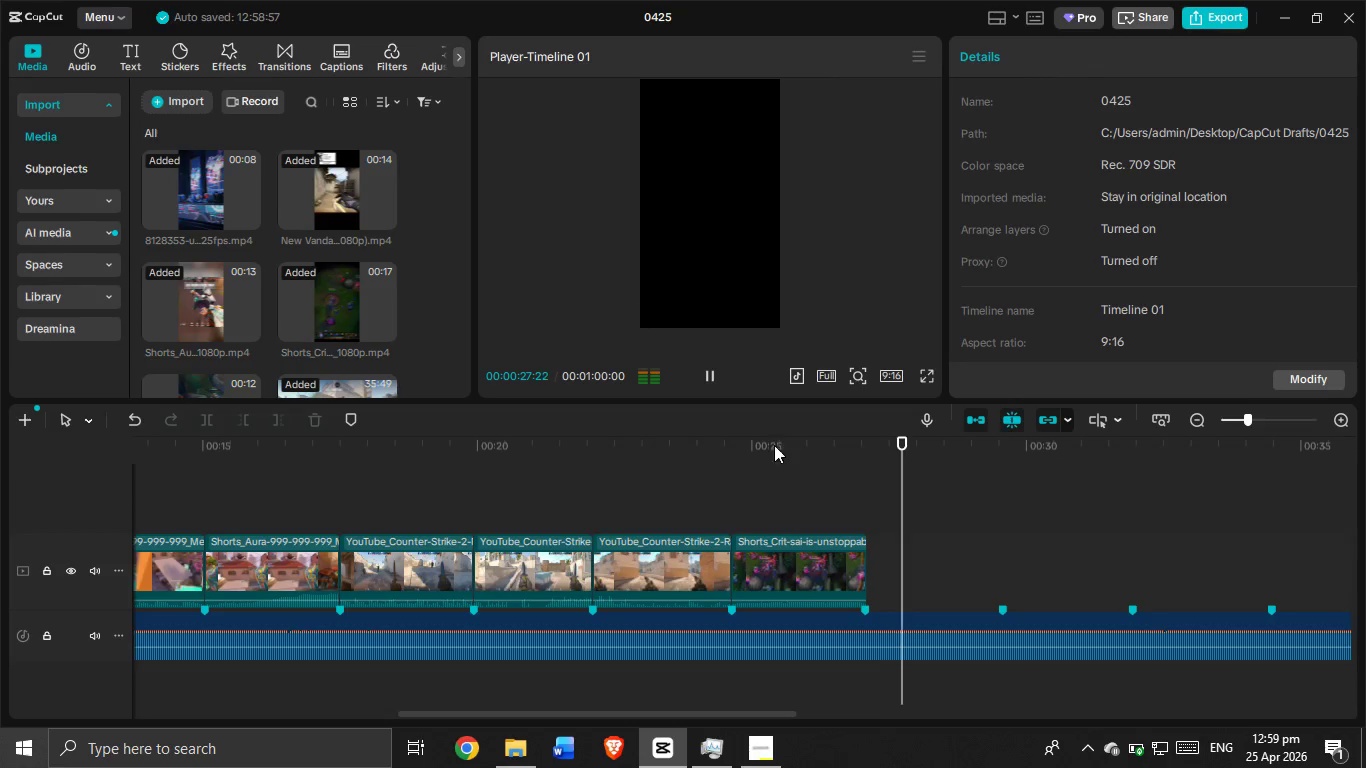 
left_click_drag(start_coordinate=[758, 474], to_coordinate=[757, 469])
 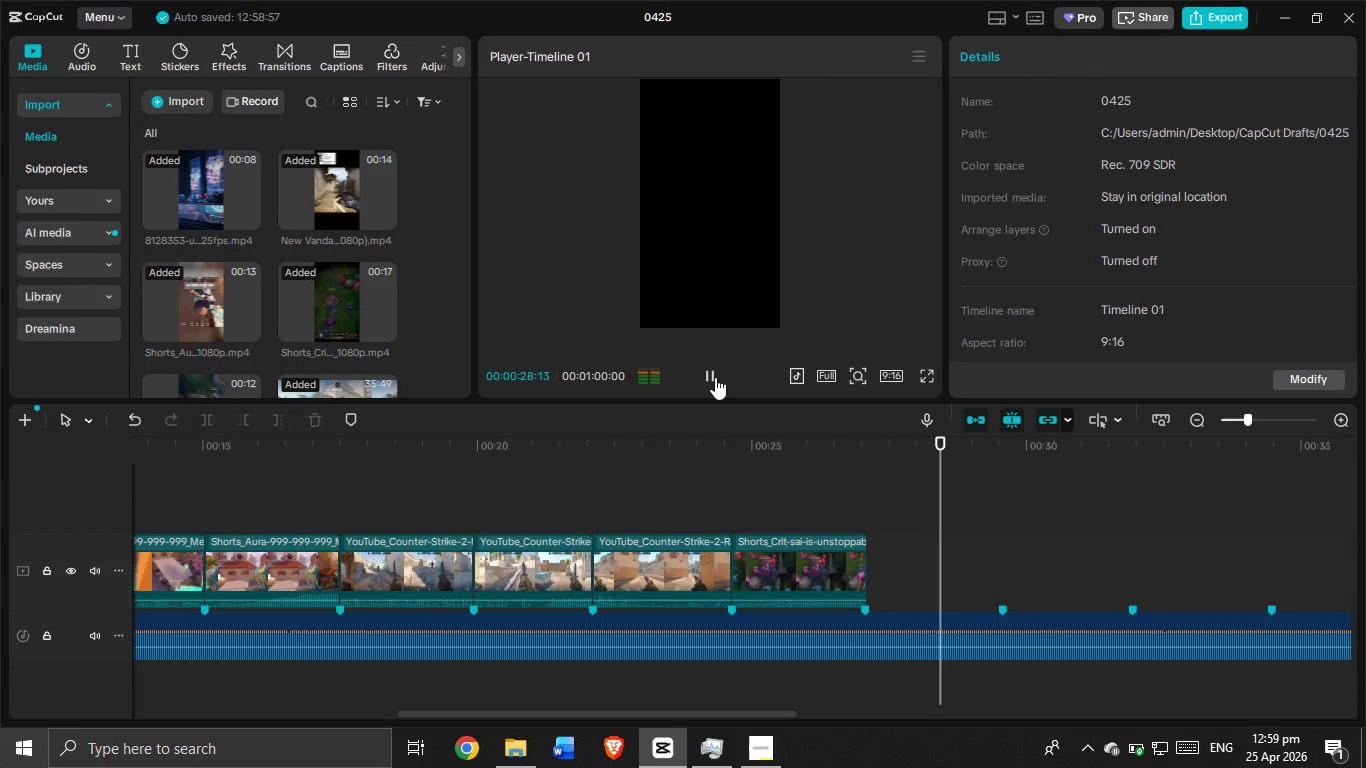 
left_click_drag(start_coordinate=[715, 377], to_coordinate=[715, 386])
 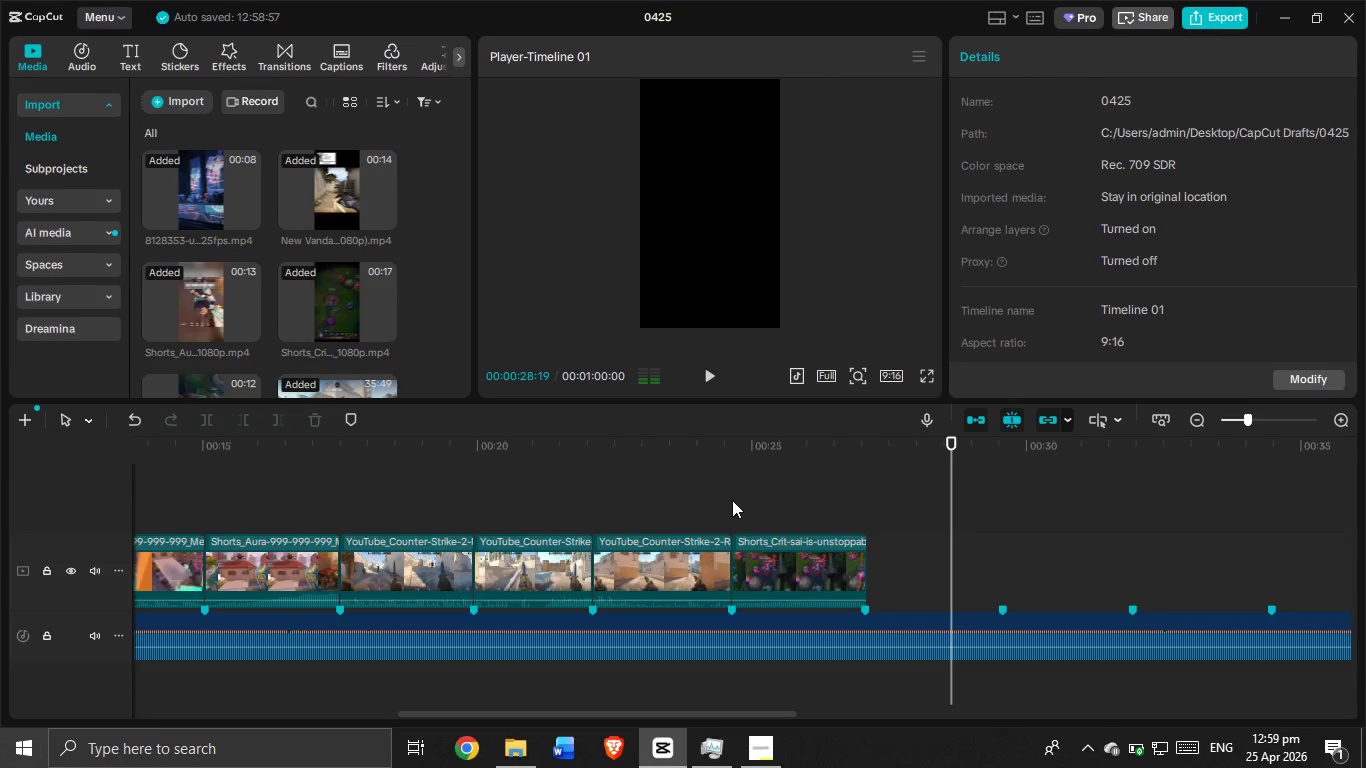 
left_click([734, 509])
 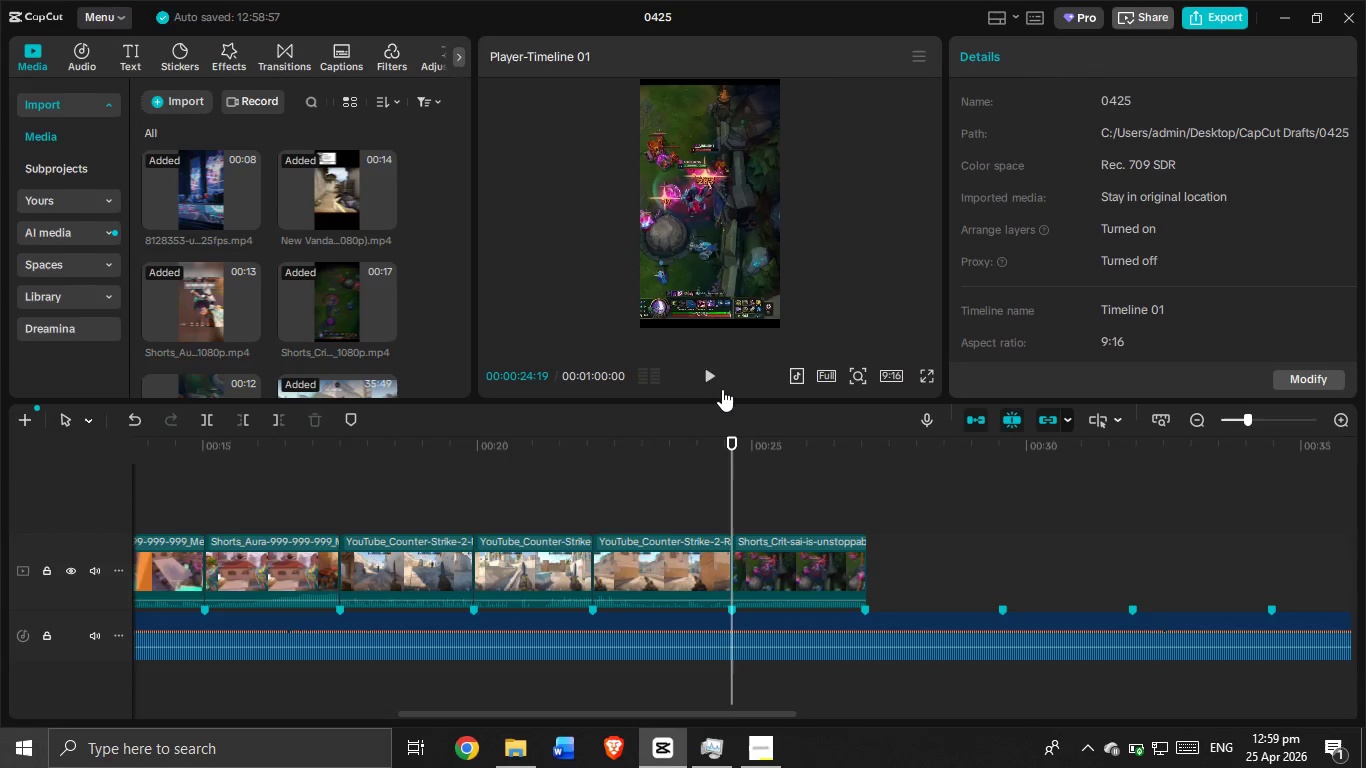 
left_click([720, 377])
 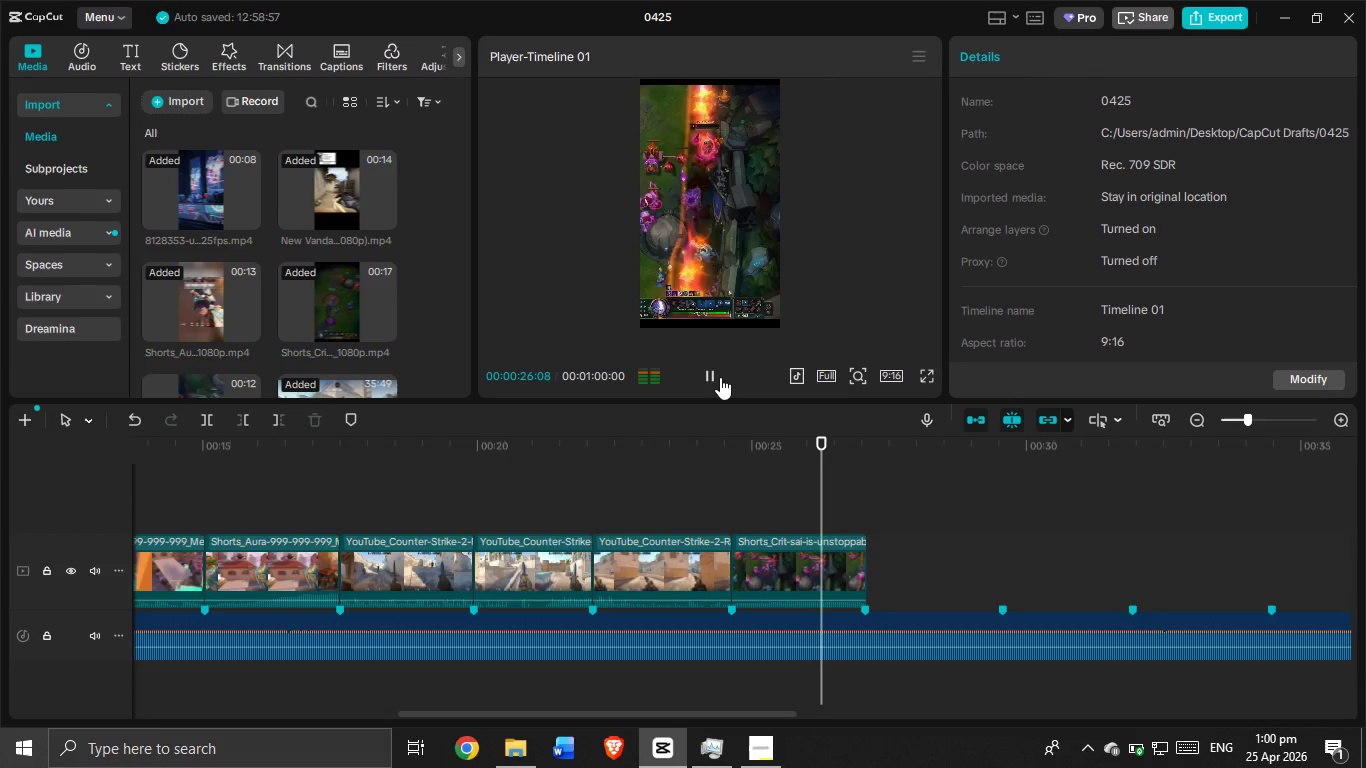 
left_click([720, 377])
 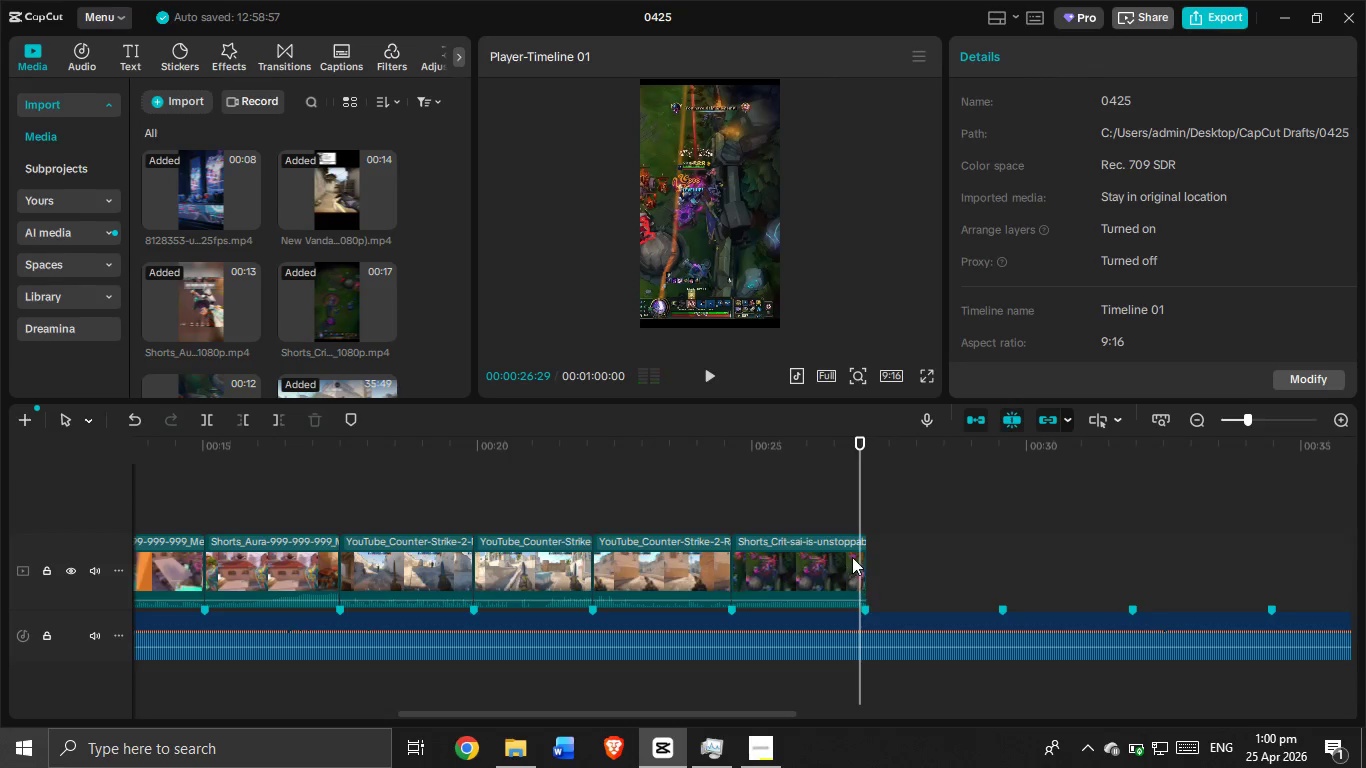 
left_click([843, 549])
 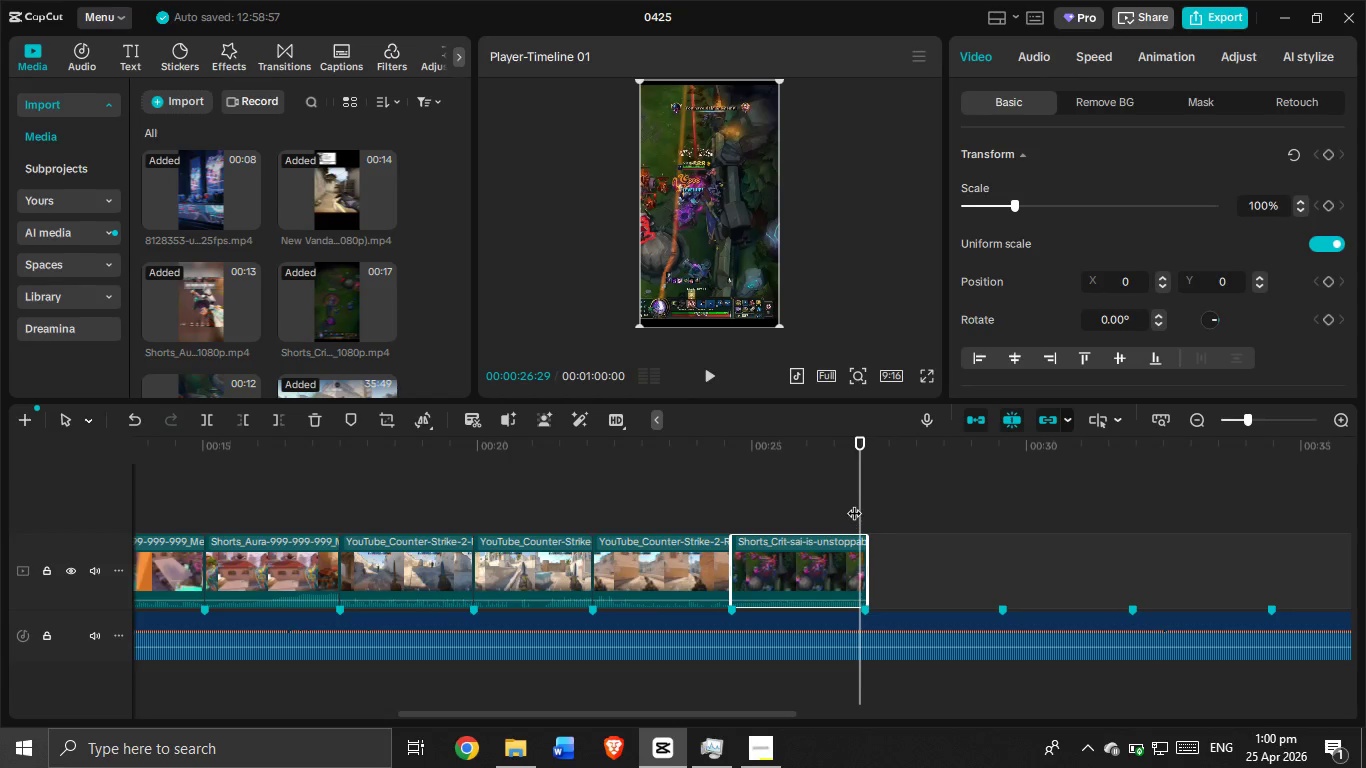 
left_click_drag(start_coordinate=[854, 503], to_coordinate=[862, 519])
 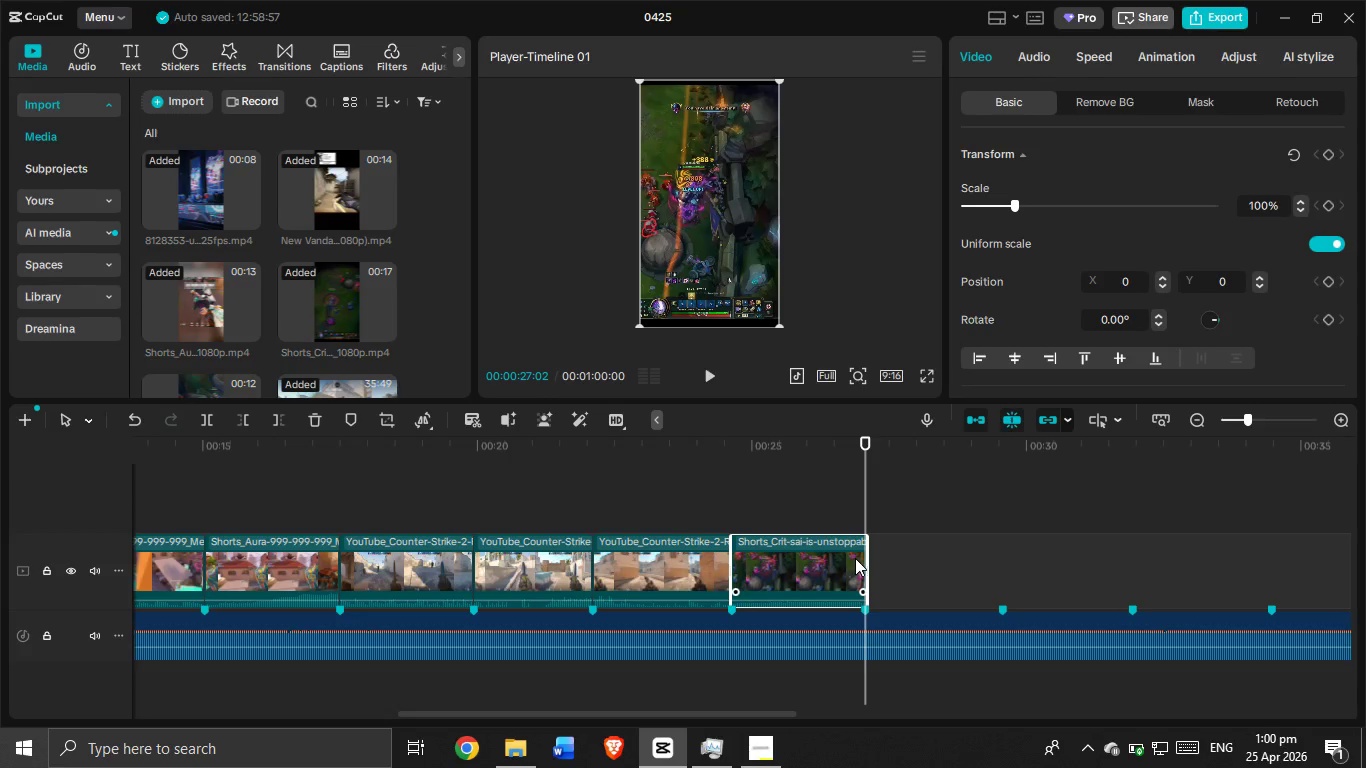 
left_click([855, 558])
 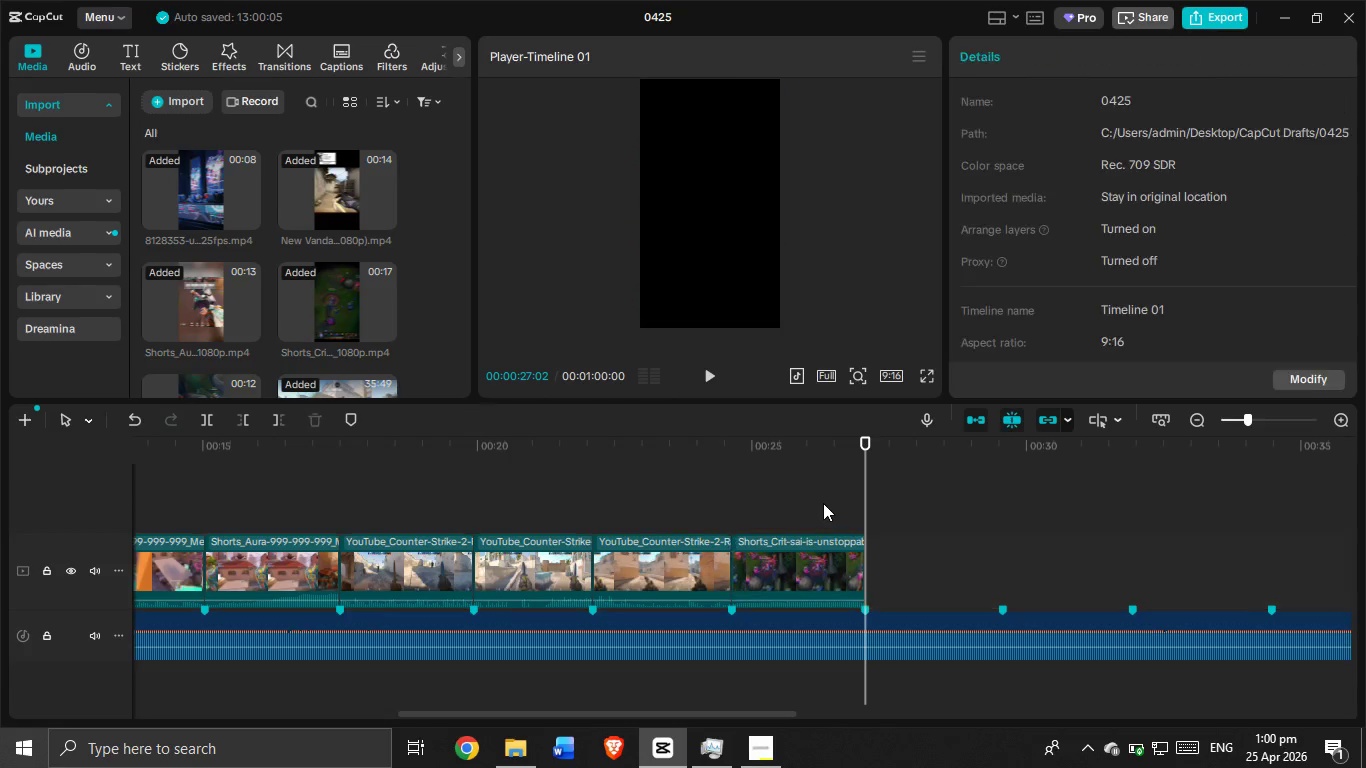 
left_click_drag(start_coordinate=[826, 503], to_coordinate=[569, 518])
 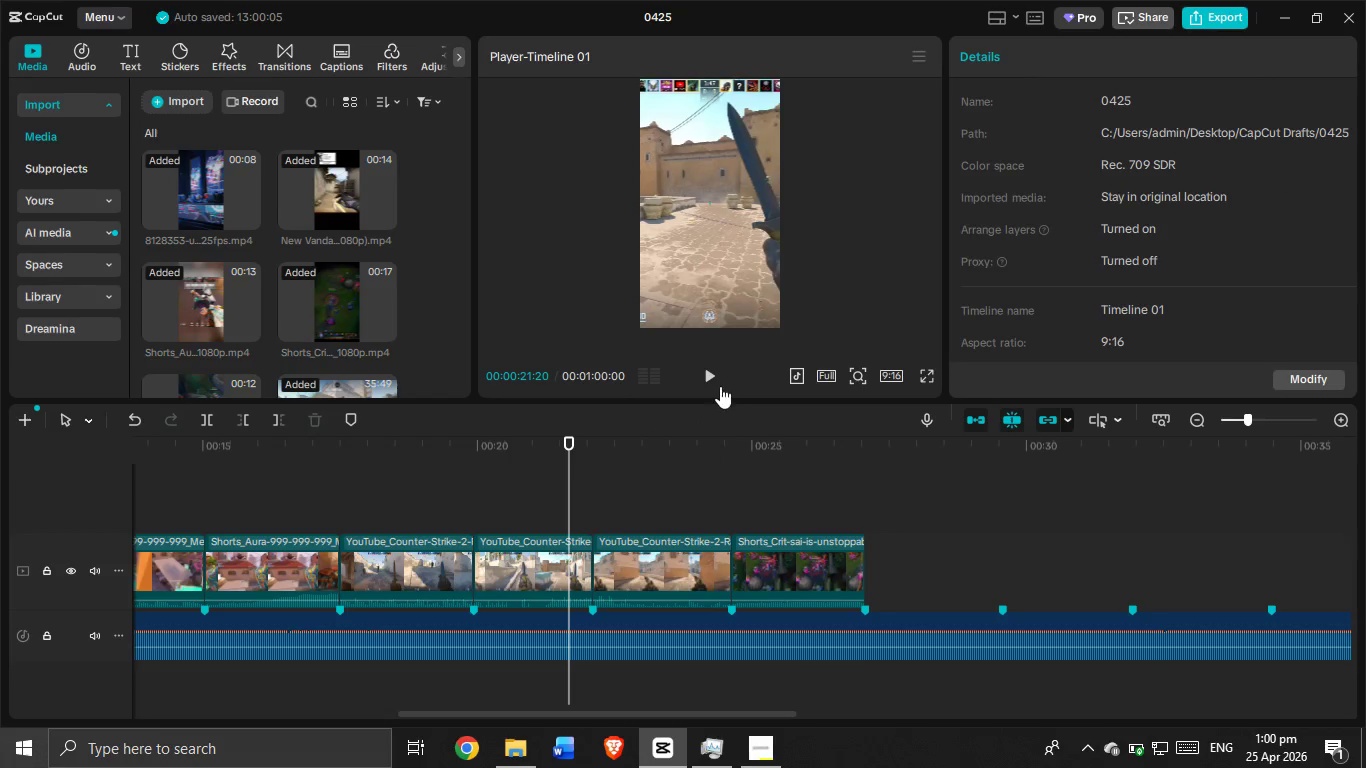 
left_click([714, 382])
 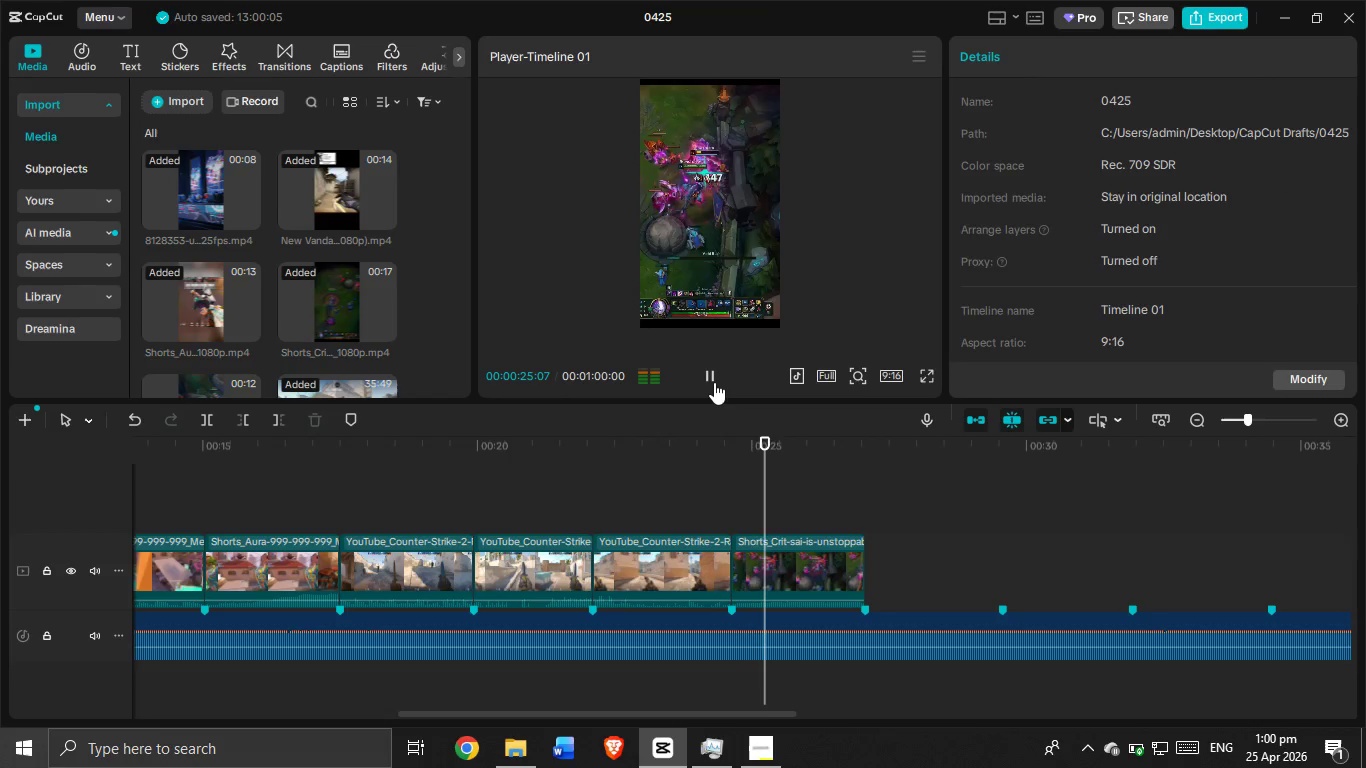 
double_click([717, 305])
 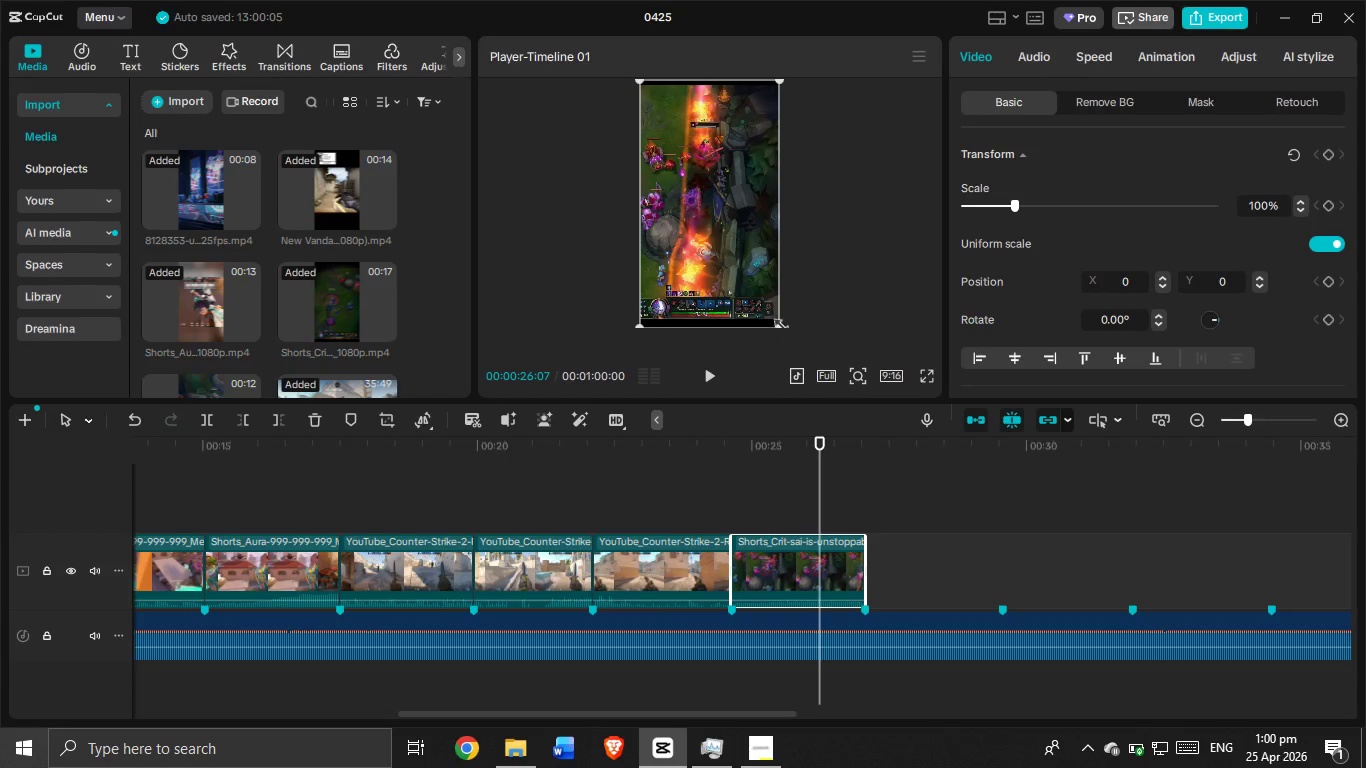 
left_click_drag(start_coordinate=[777, 323], to_coordinate=[788, 340])
 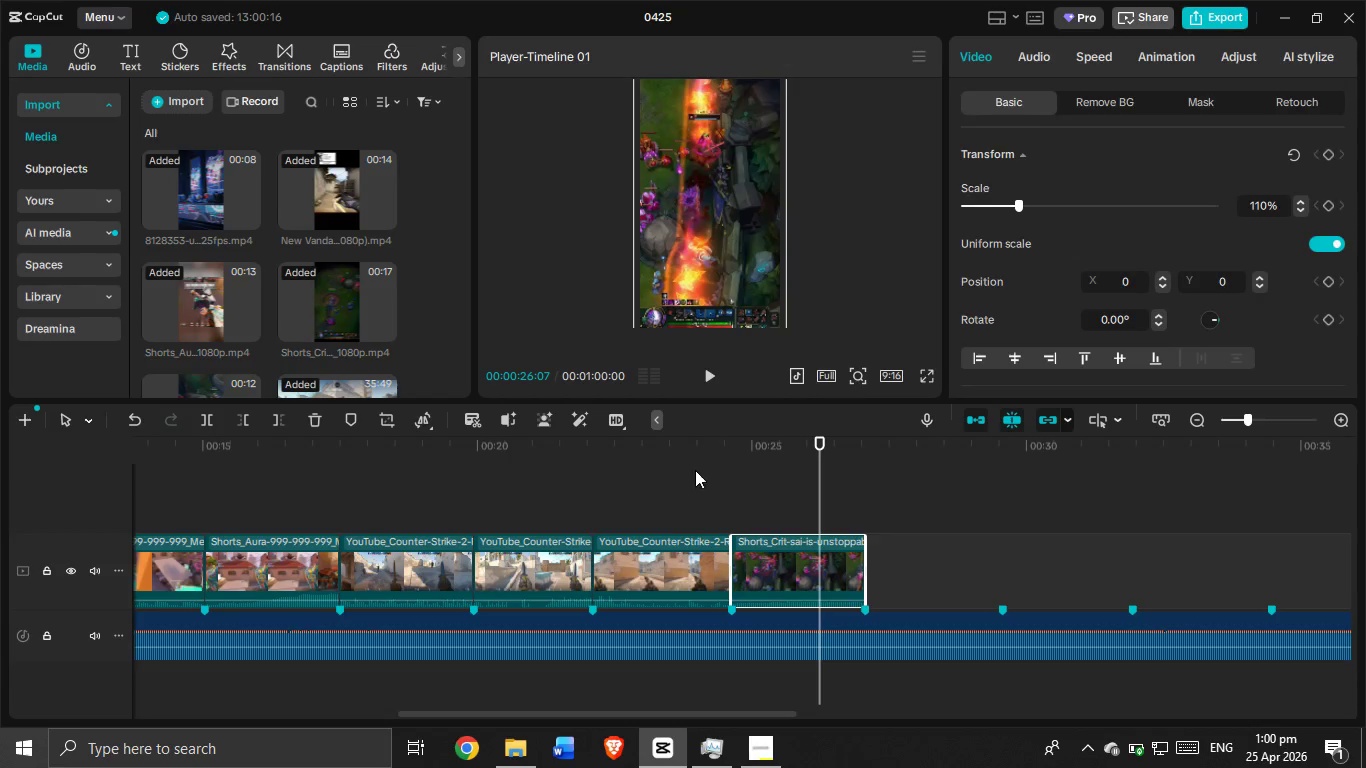 
left_click([695, 471])
 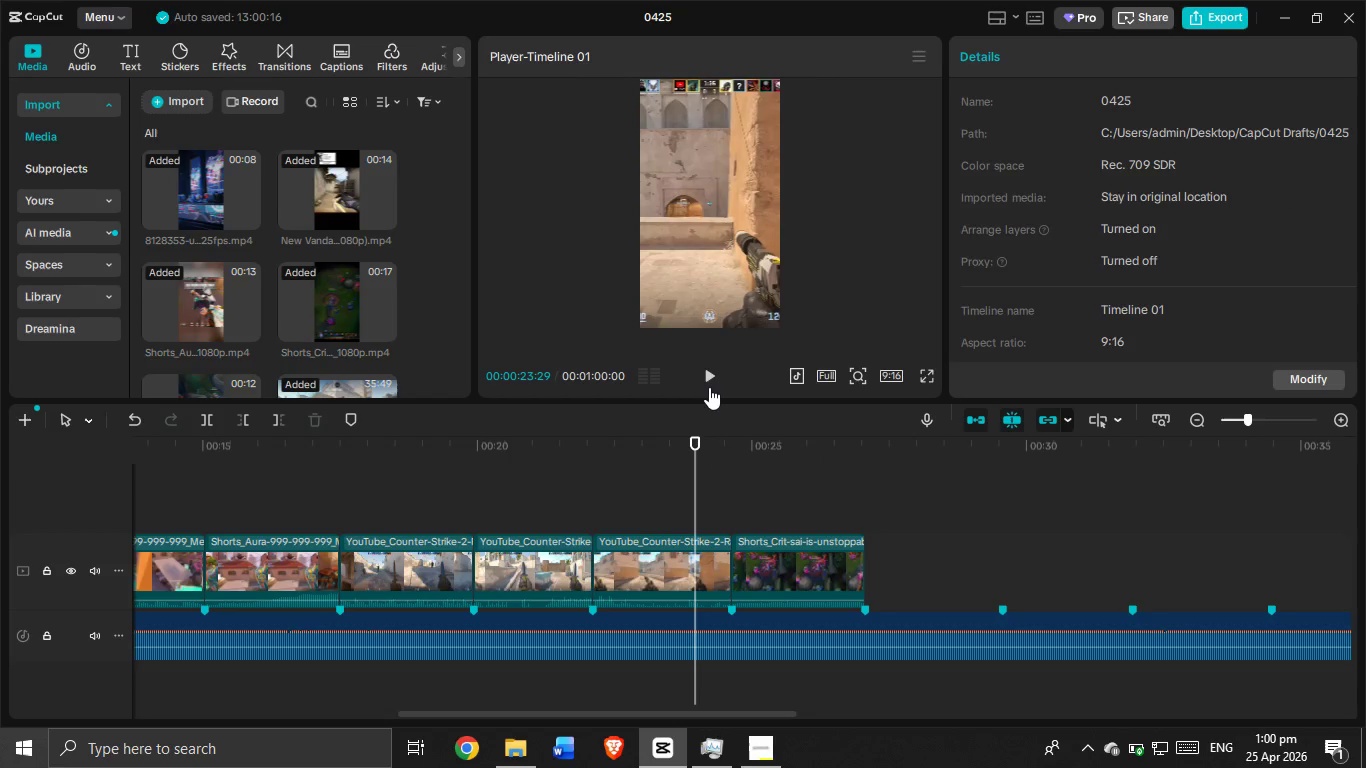 
left_click([709, 383])
 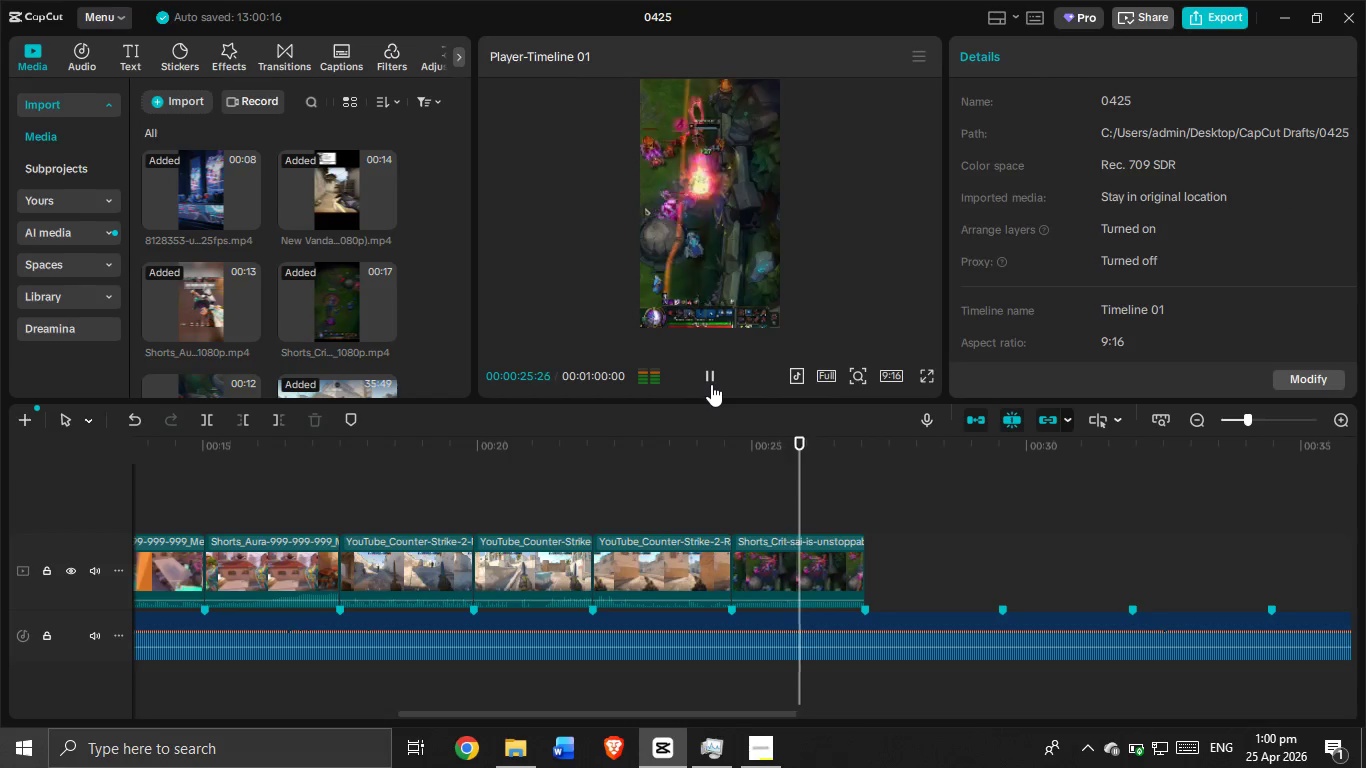 
left_click([711, 384])
 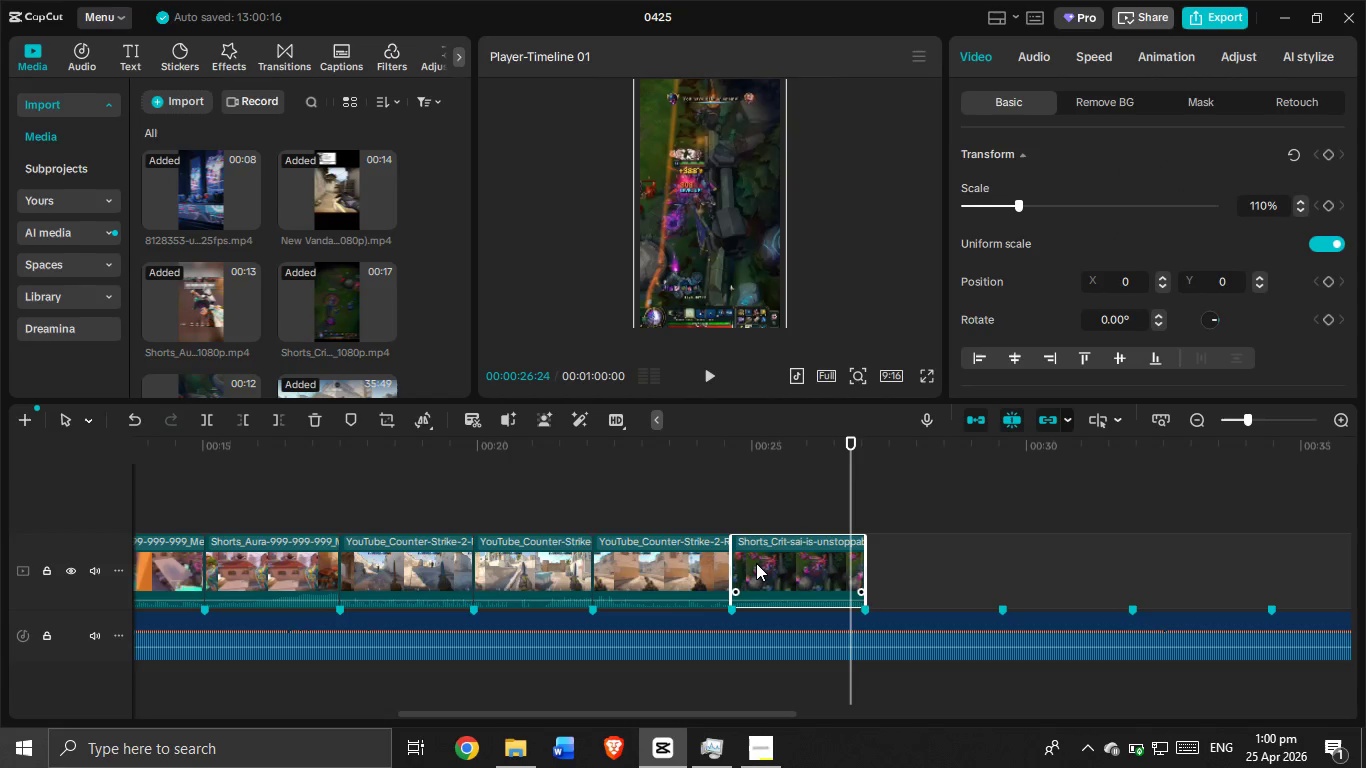 
key(Control+C)
 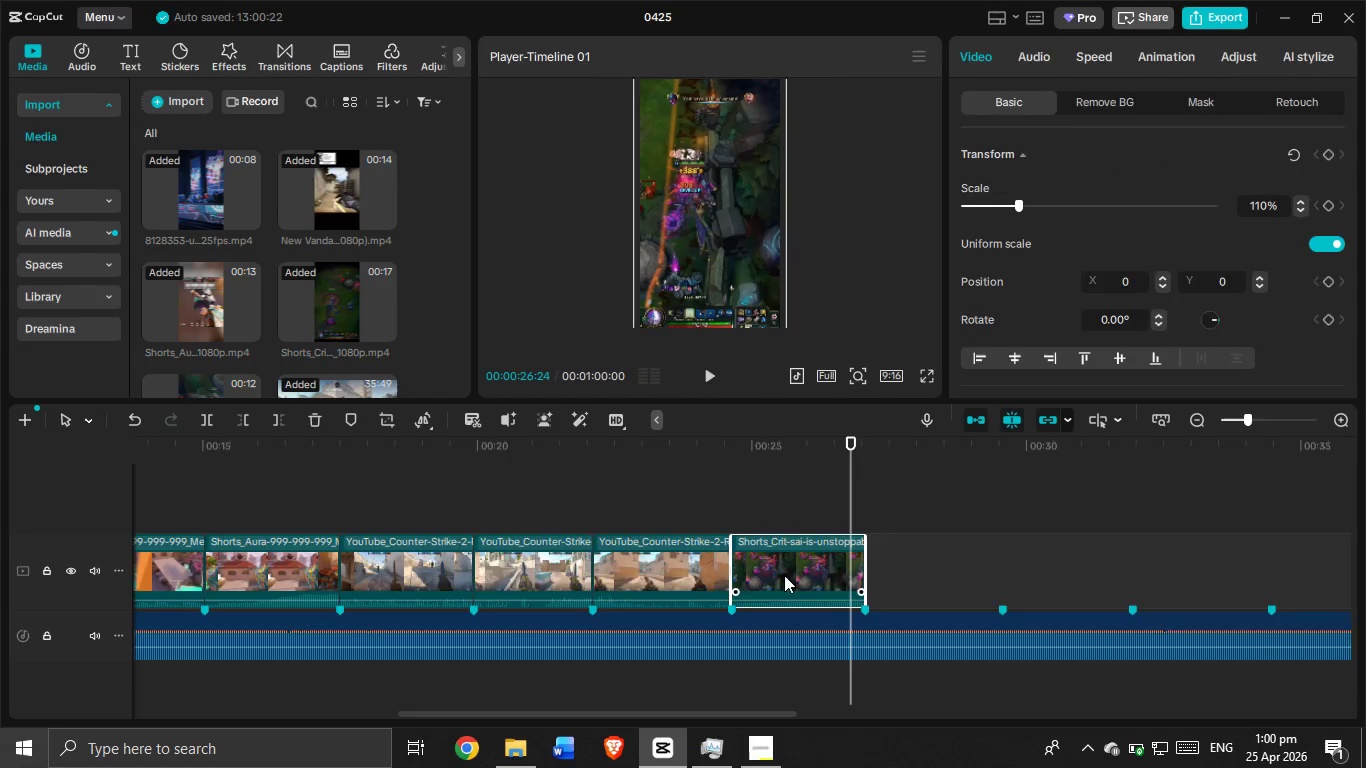 
key(Control+V)
 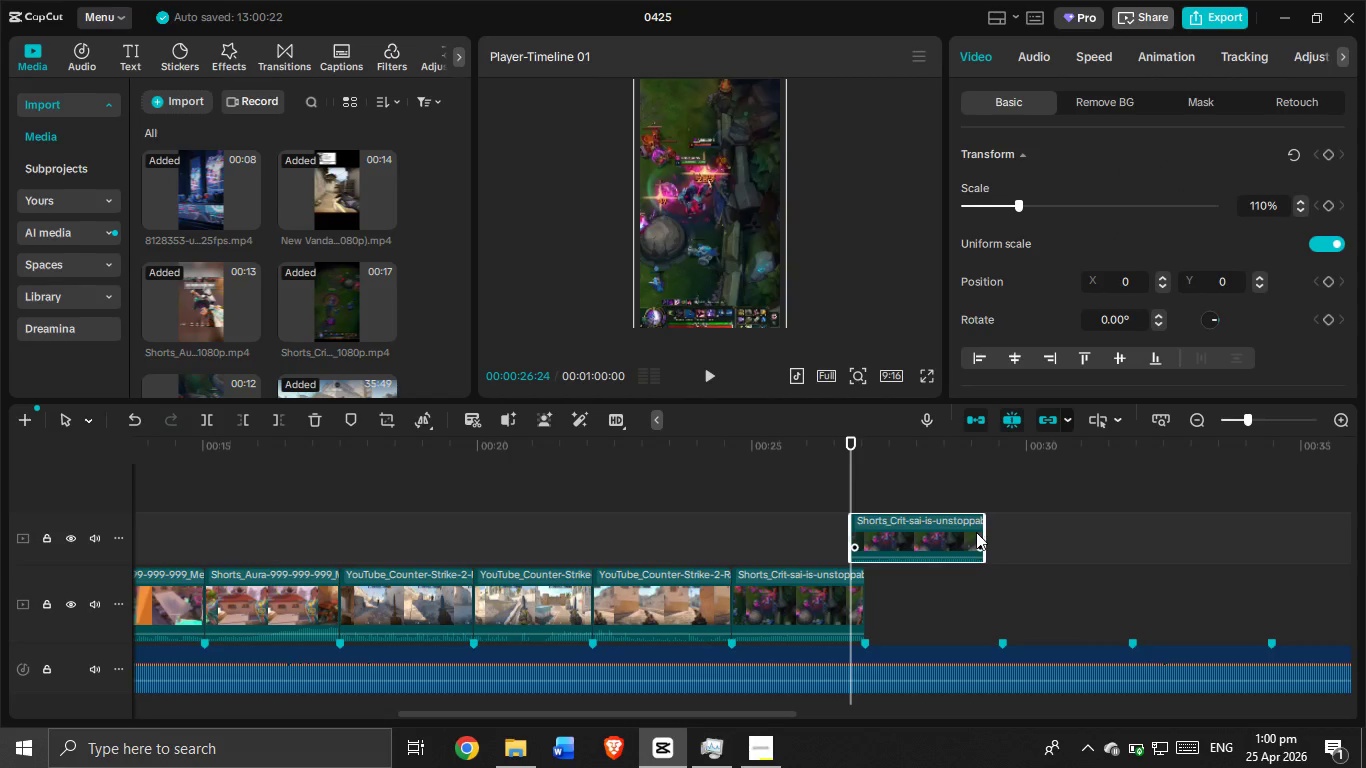 
left_click_drag(start_coordinate=[987, 532], to_coordinate=[1252, 526])
 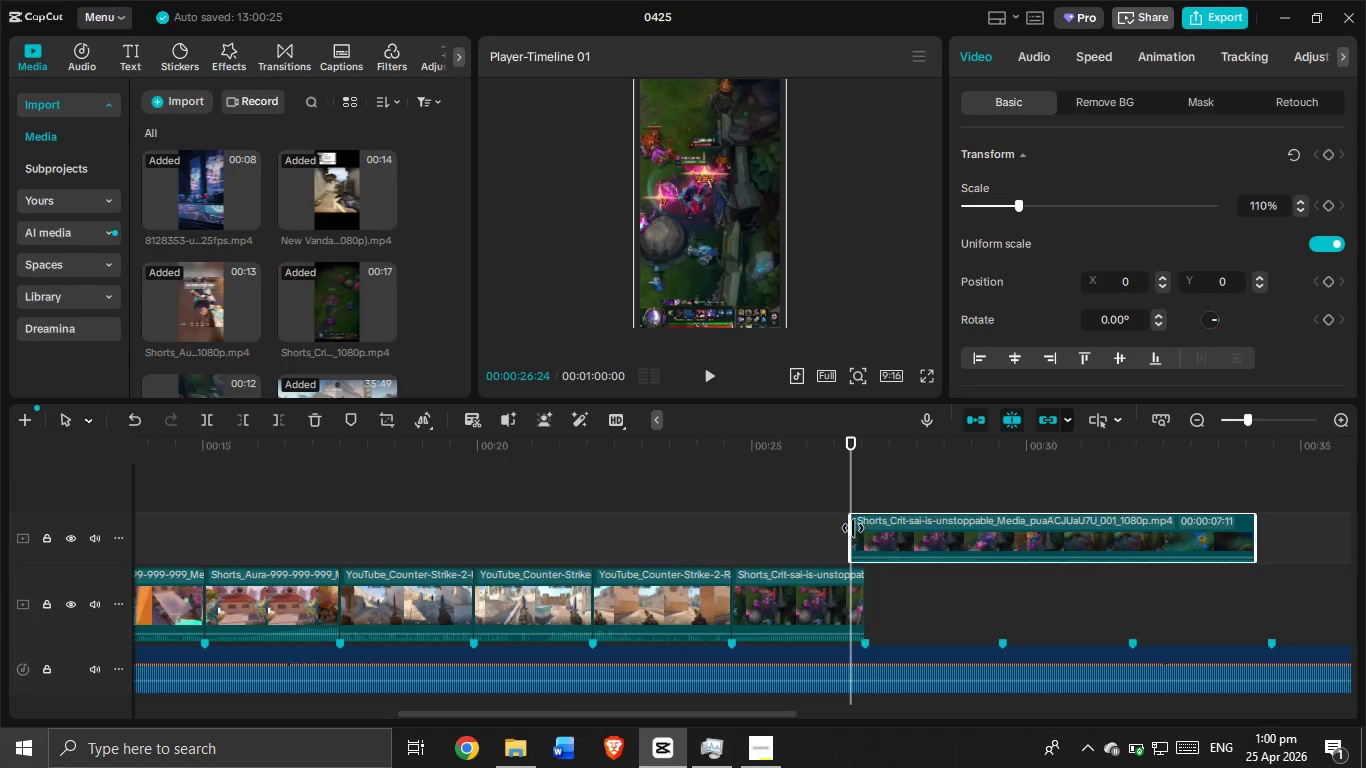 
left_click_drag(start_coordinate=[853, 528], to_coordinate=[1136, 549])
 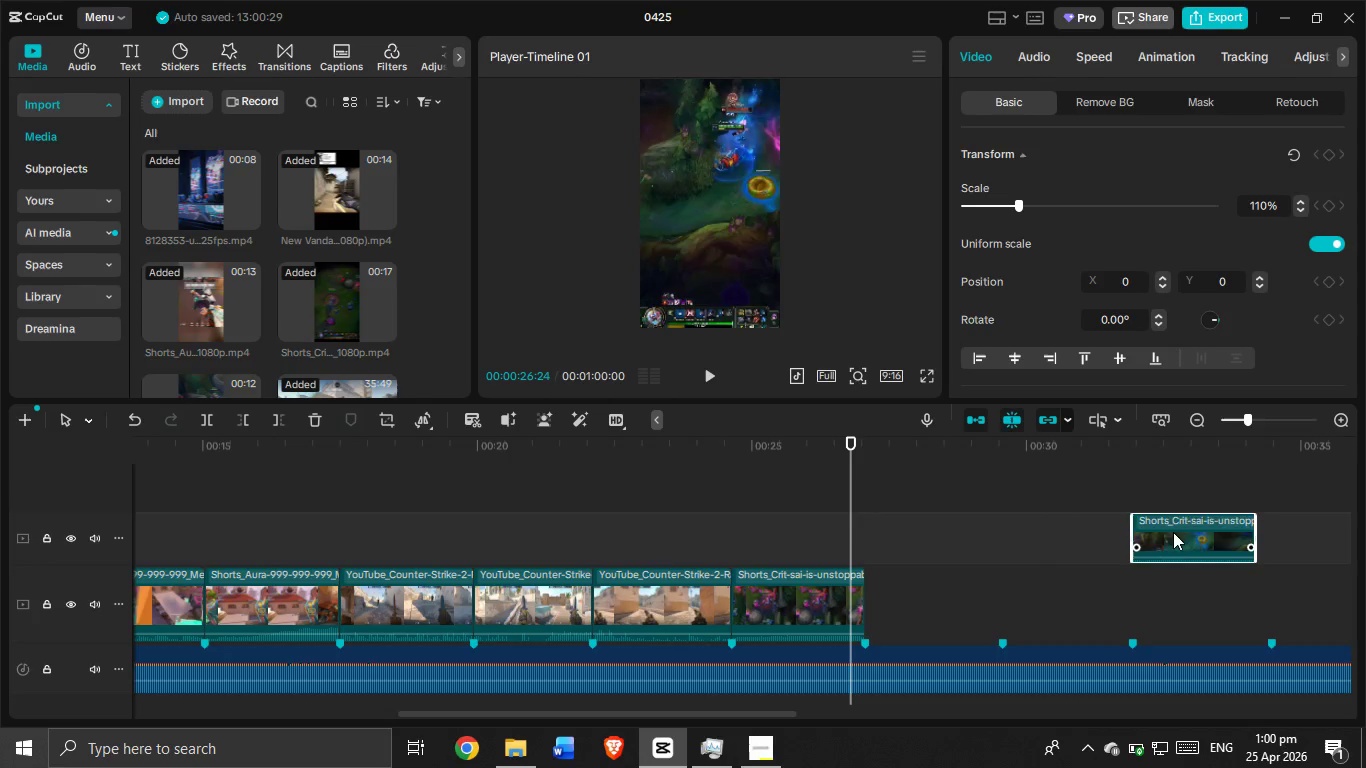 
left_click_drag(start_coordinate=[1173, 532], to_coordinate=[949, 596])
 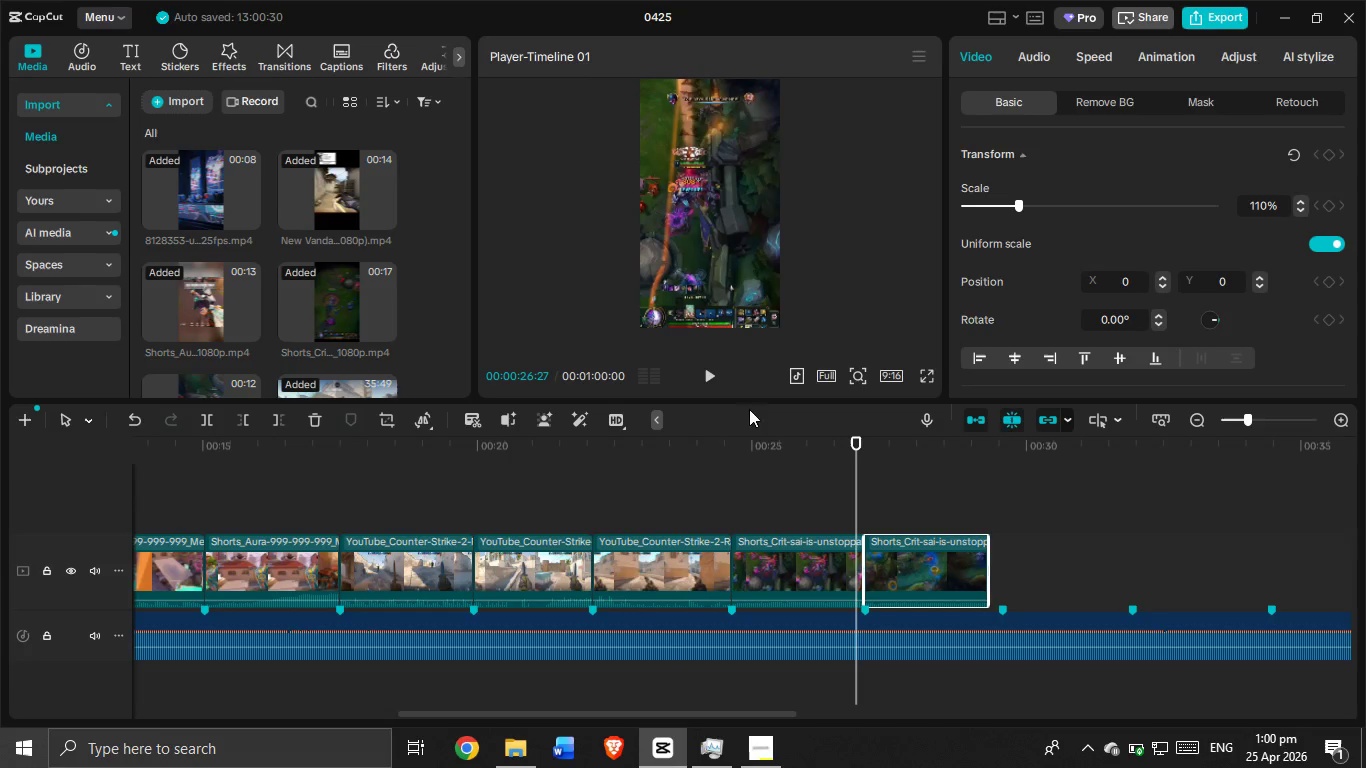 
left_click([712, 379])
 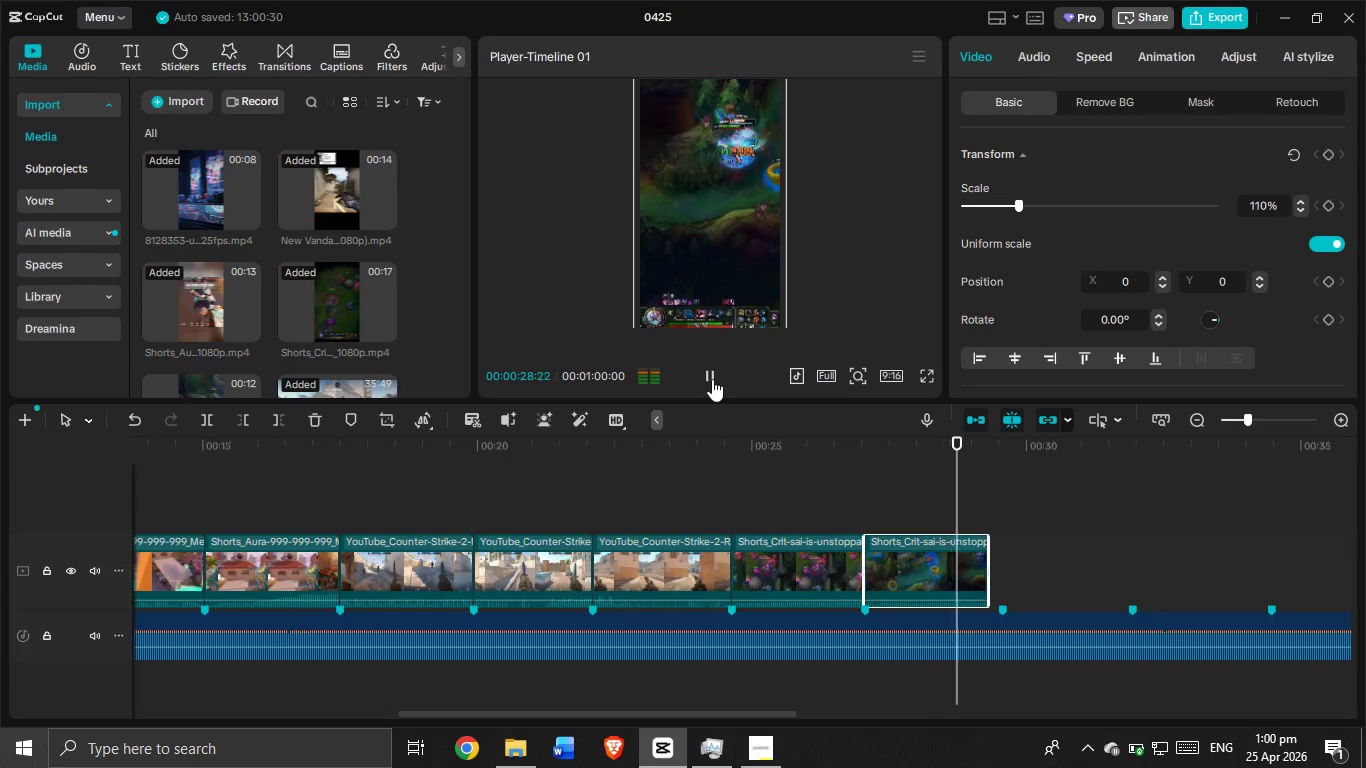 
left_click([712, 379])
 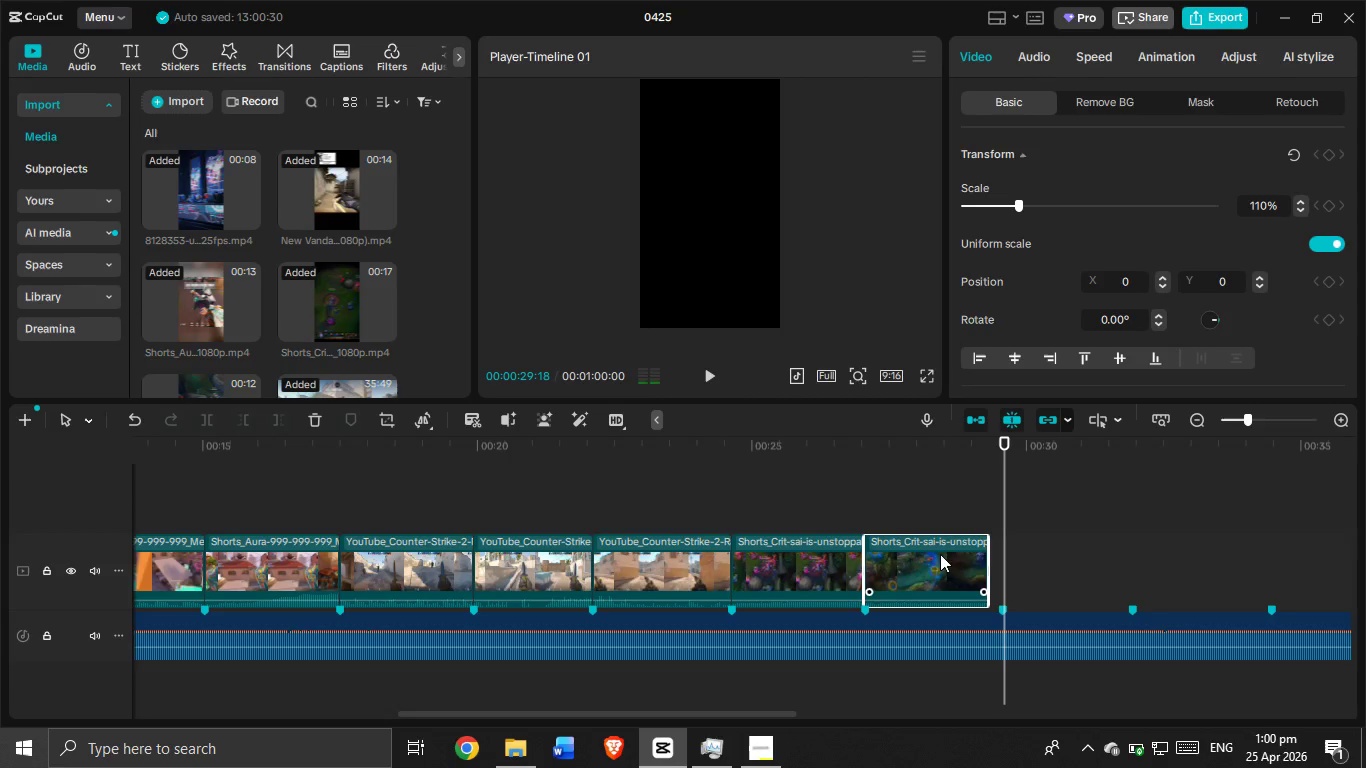 
left_click([953, 560])
 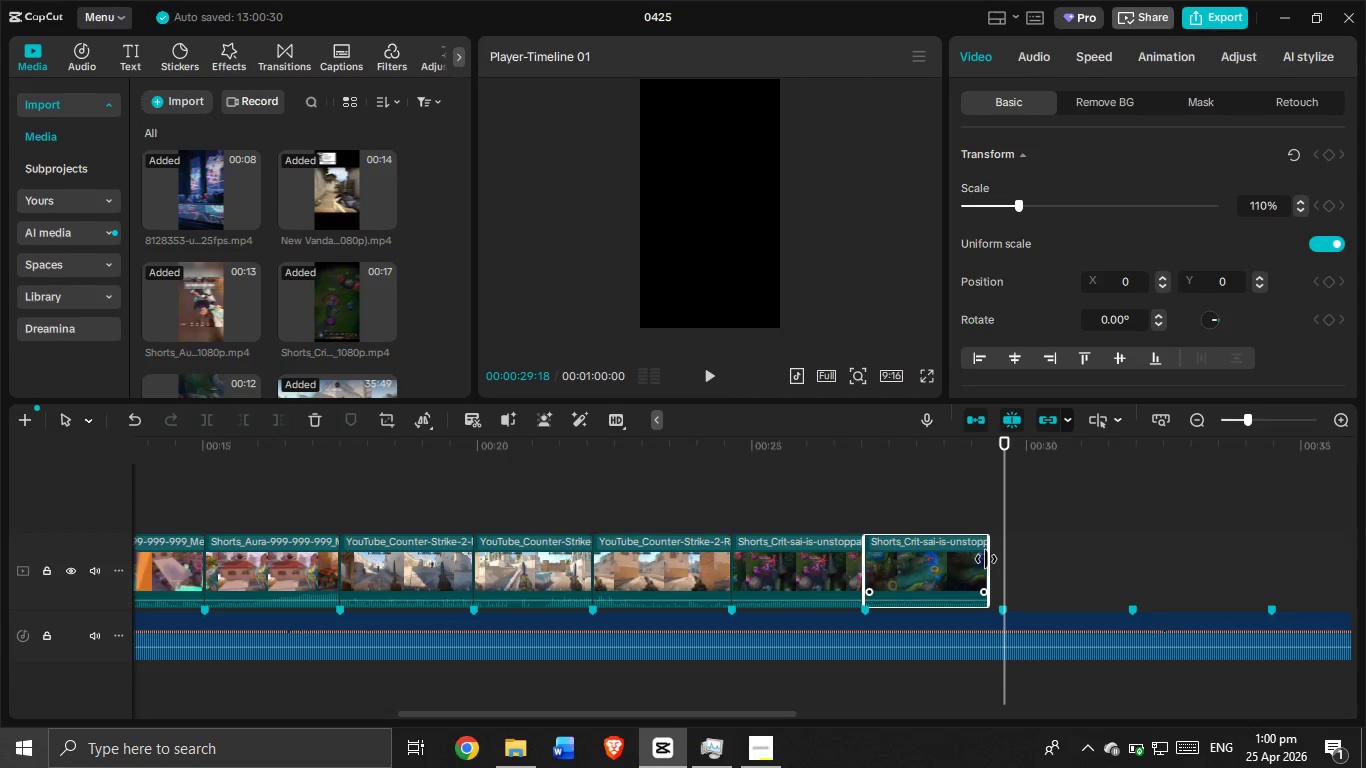 
left_click_drag(start_coordinate=[986, 559], to_coordinate=[995, 567])
 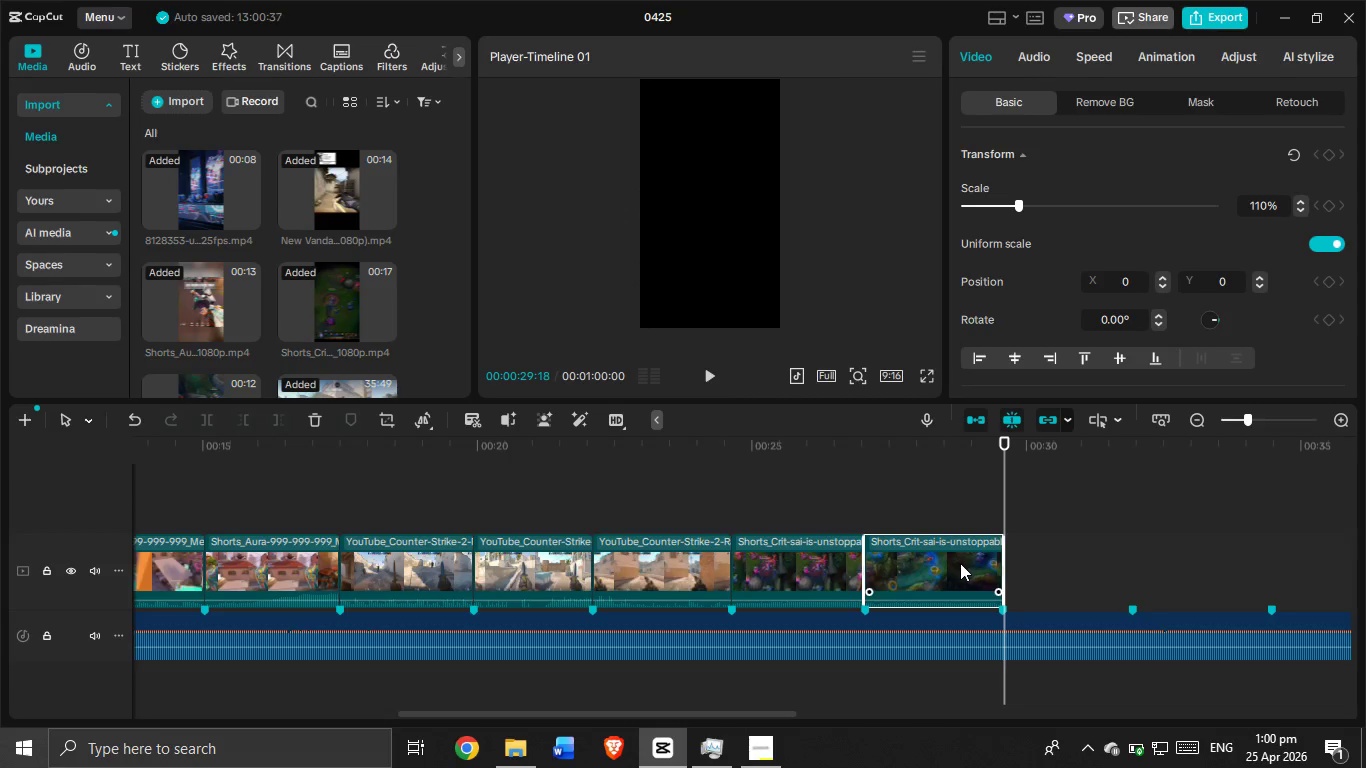 
left_click([960, 563])
 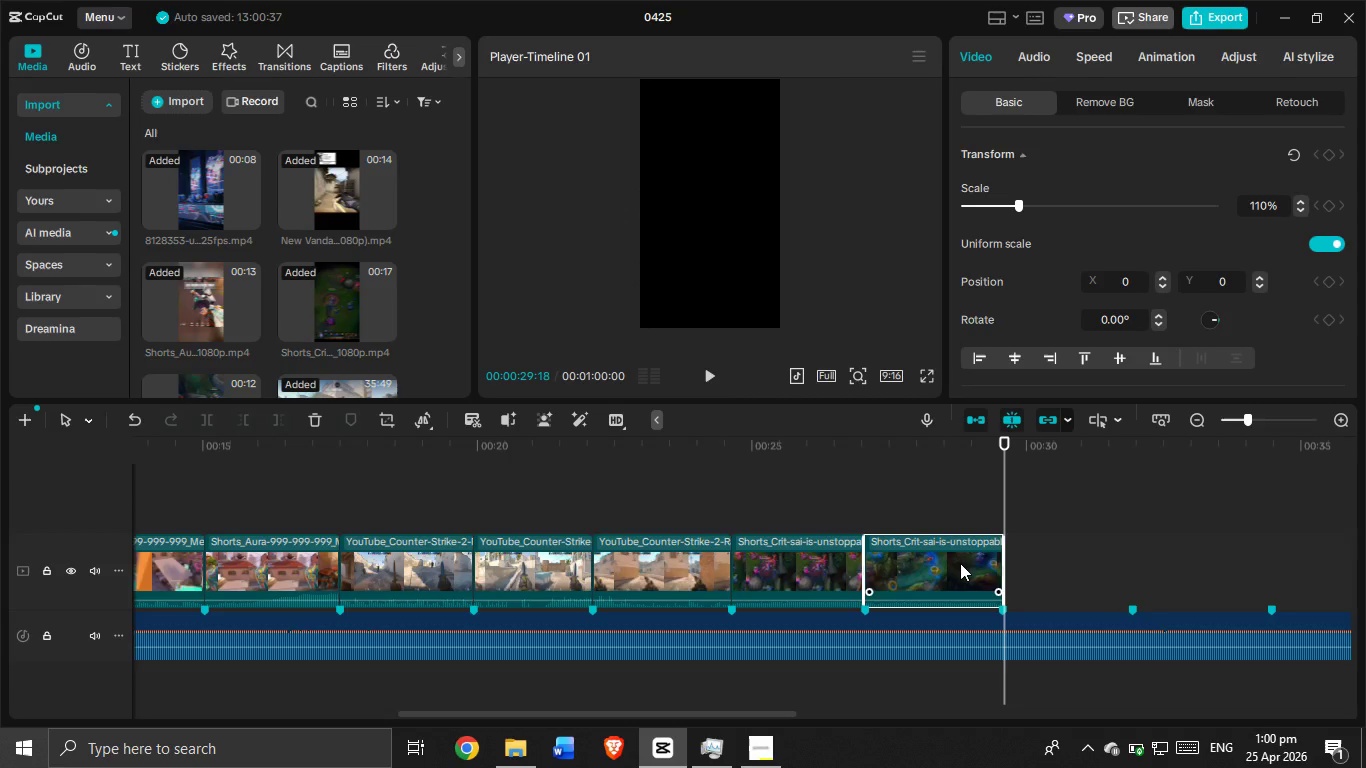 
key(Control+C)
 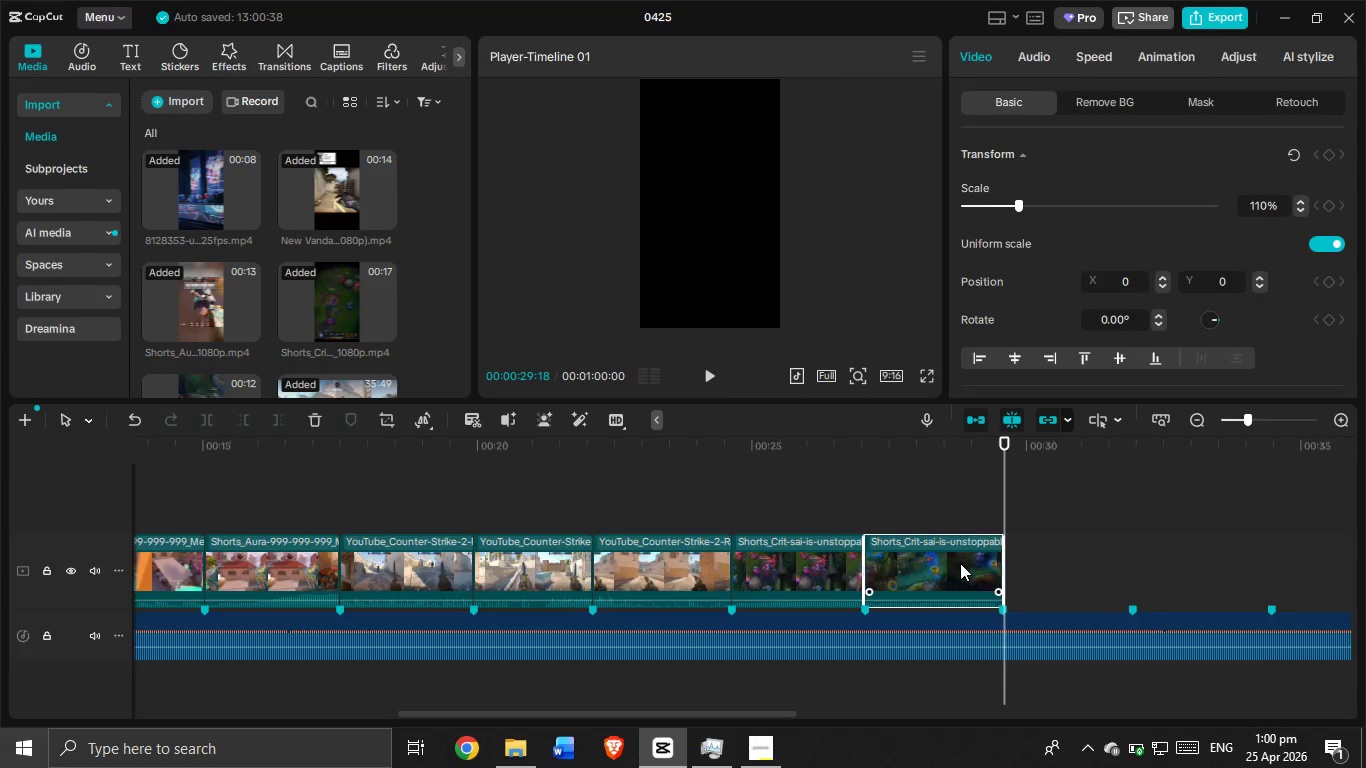 
key(Control+V)
 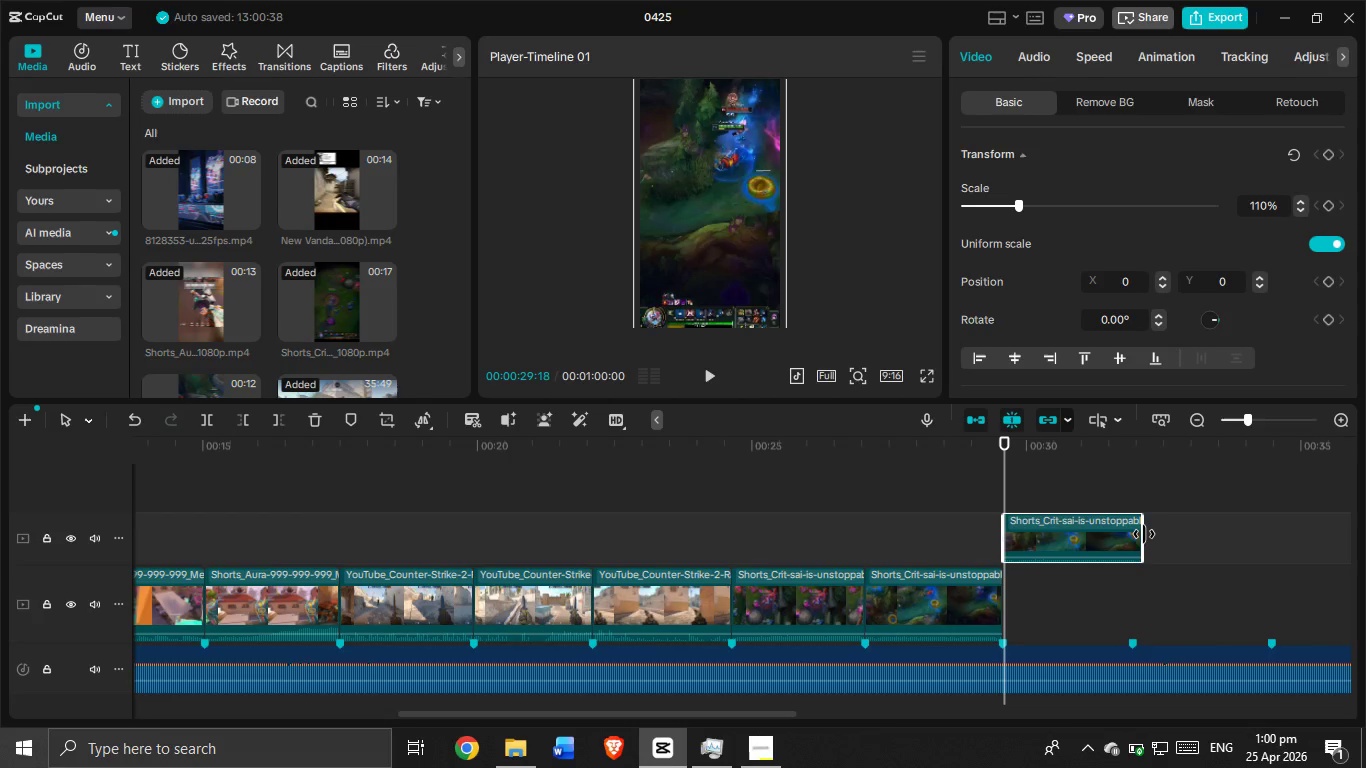 
left_click_drag(start_coordinate=[1144, 534], to_coordinate=[1309, 532])
 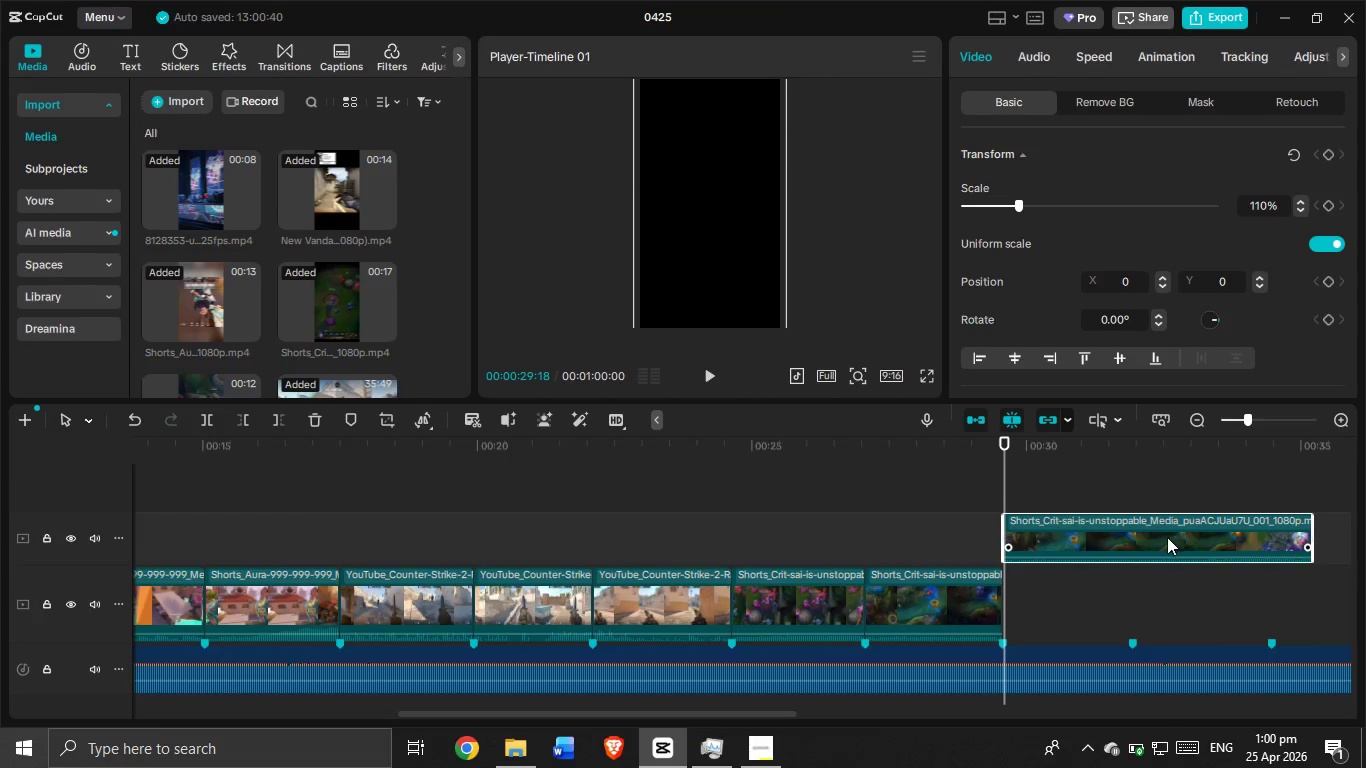 
left_click_drag(start_coordinate=[1173, 536], to_coordinate=[952, 541])
 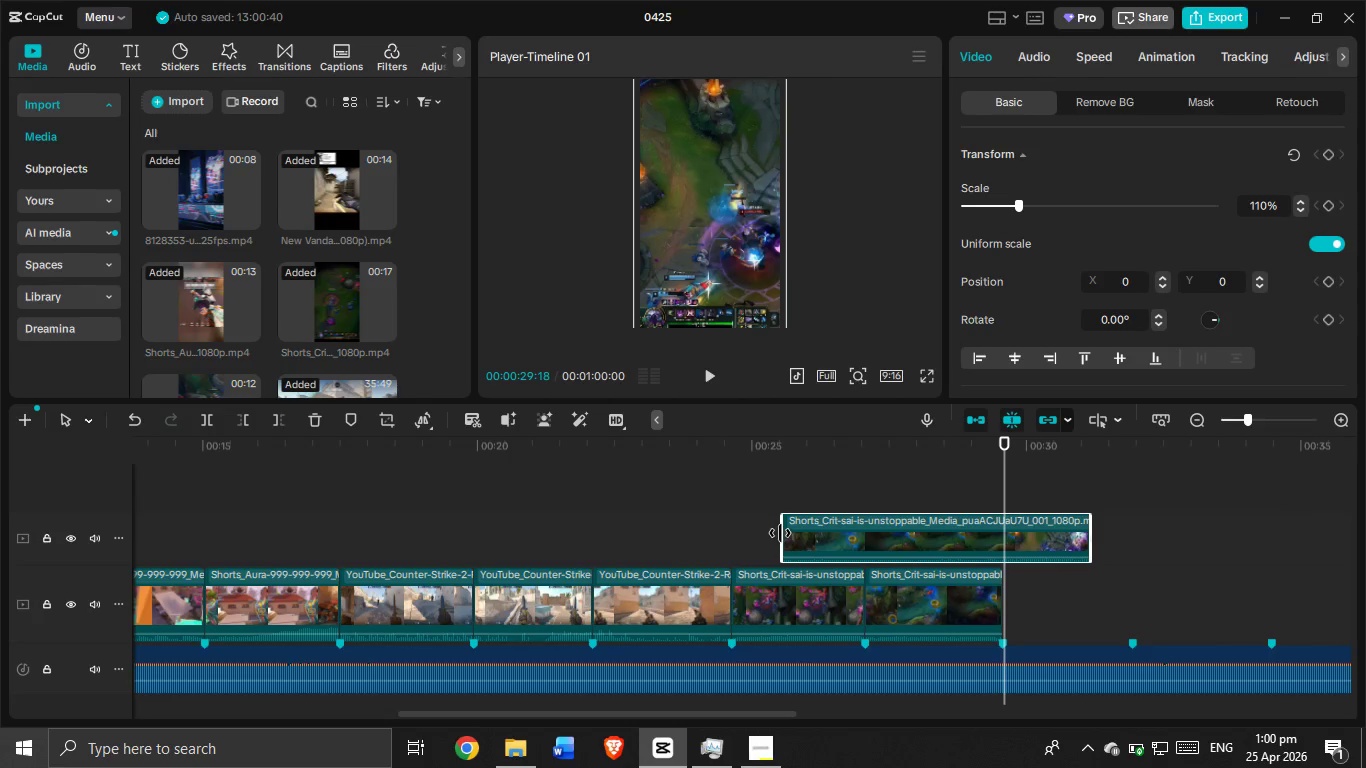 
left_click_drag(start_coordinate=[781, 532], to_coordinate=[1004, 541])
 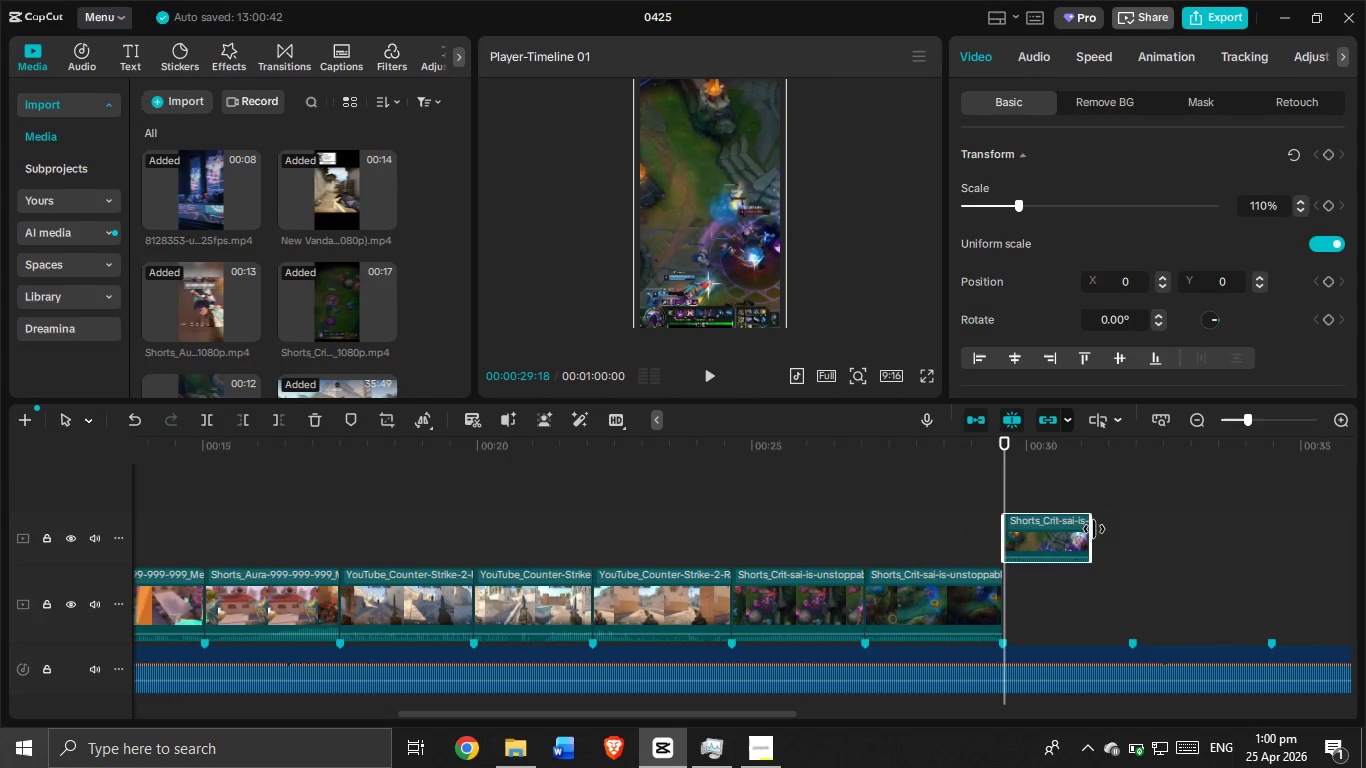 
left_click_drag(start_coordinate=[1093, 529], to_coordinate=[1139, 540])
 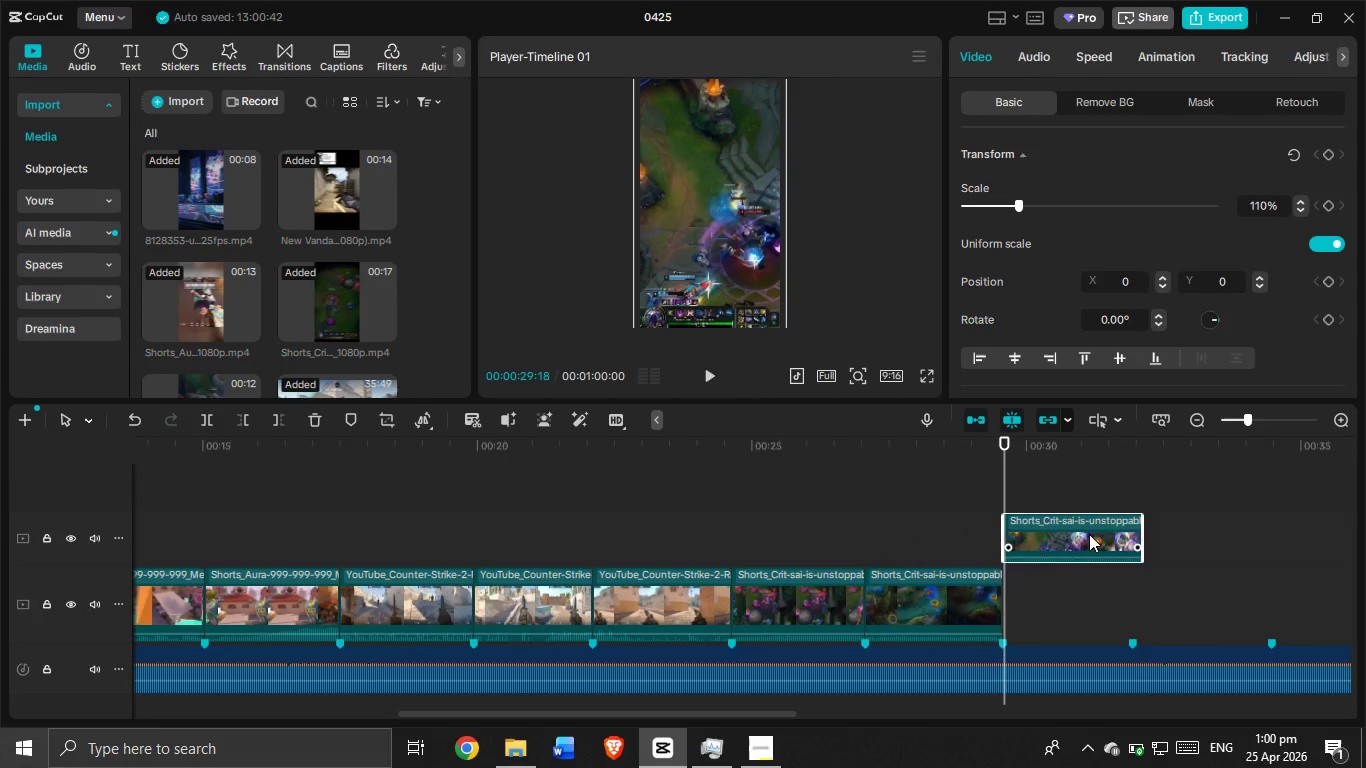 
left_click_drag(start_coordinate=[1089, 534], to_coordinate=[1081, 613])
 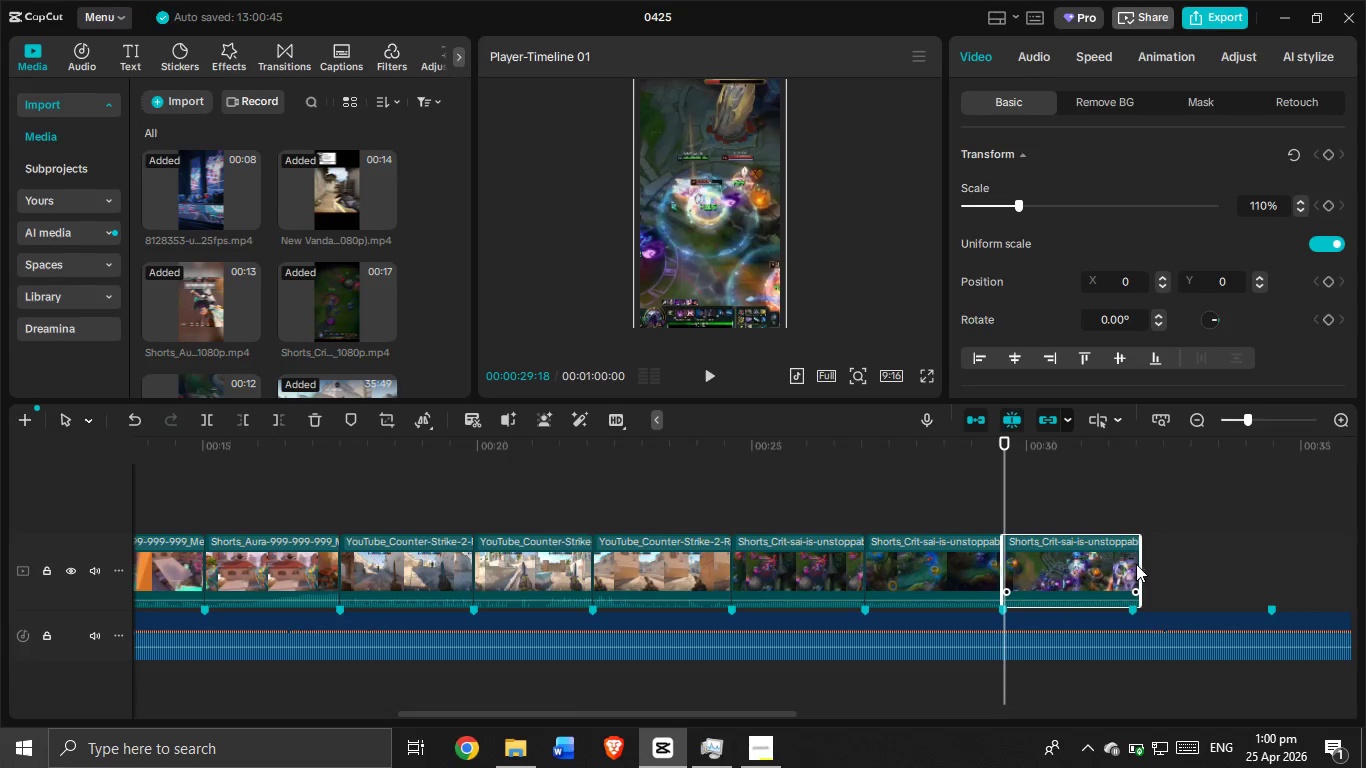 
left_click_drag(start_coordinate=[1141, 566], to_coordinate=[1132, 572])
 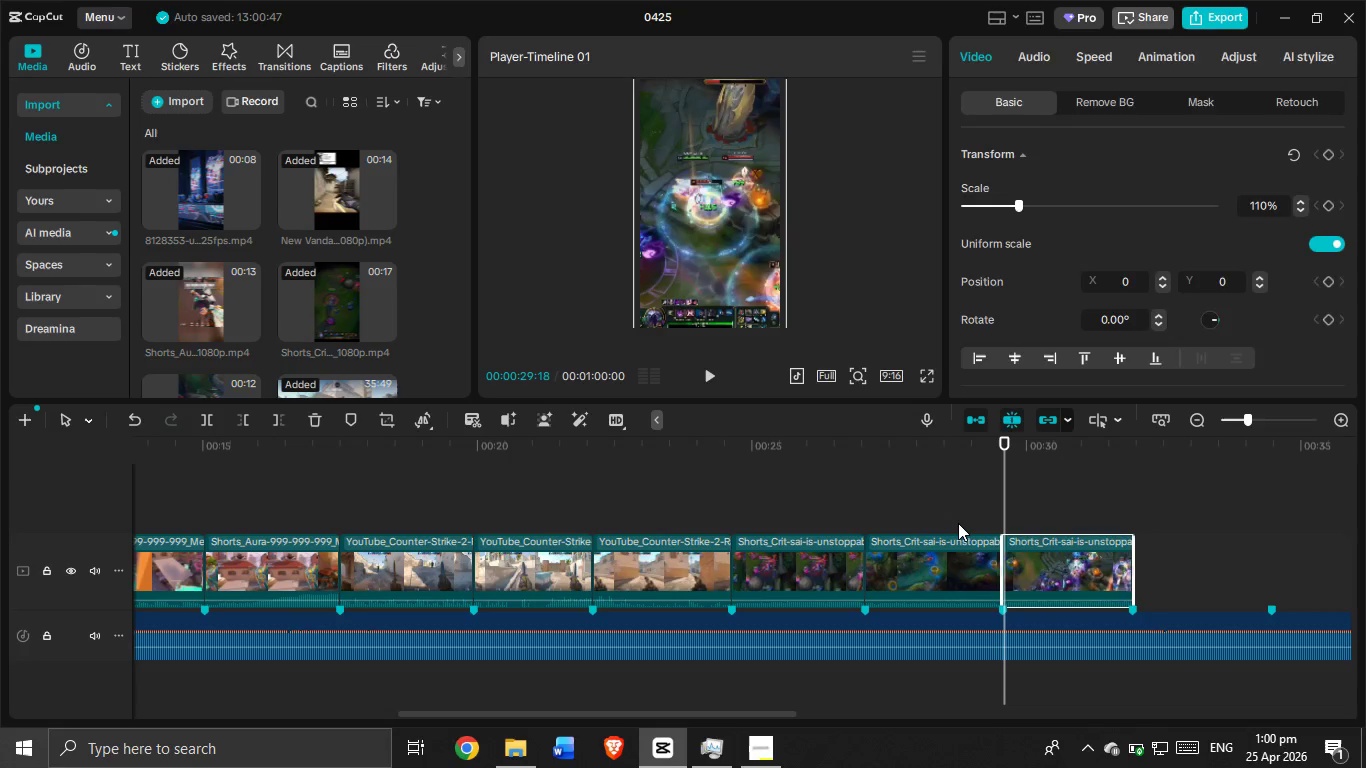 
left_click([958, 523])
 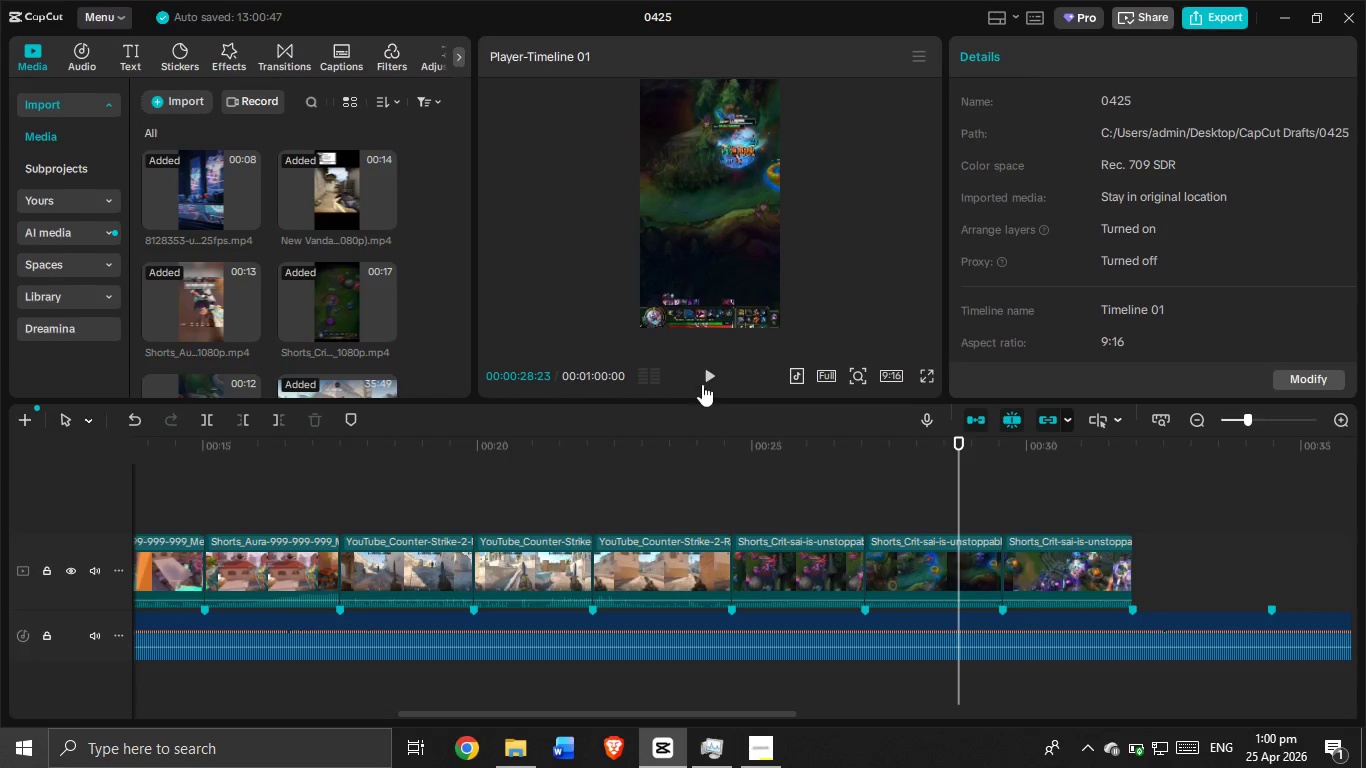 
left_click([706, 375])
 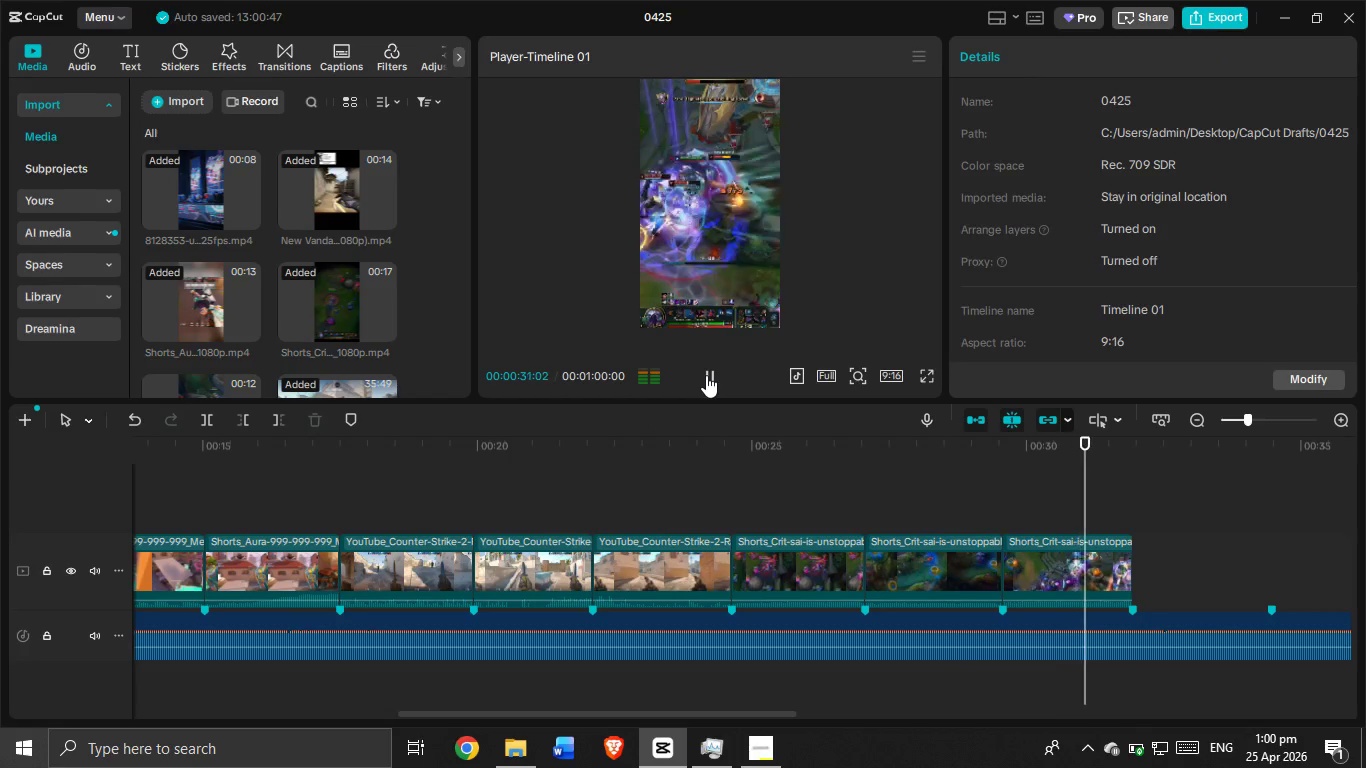 
left_click([706, 375])
 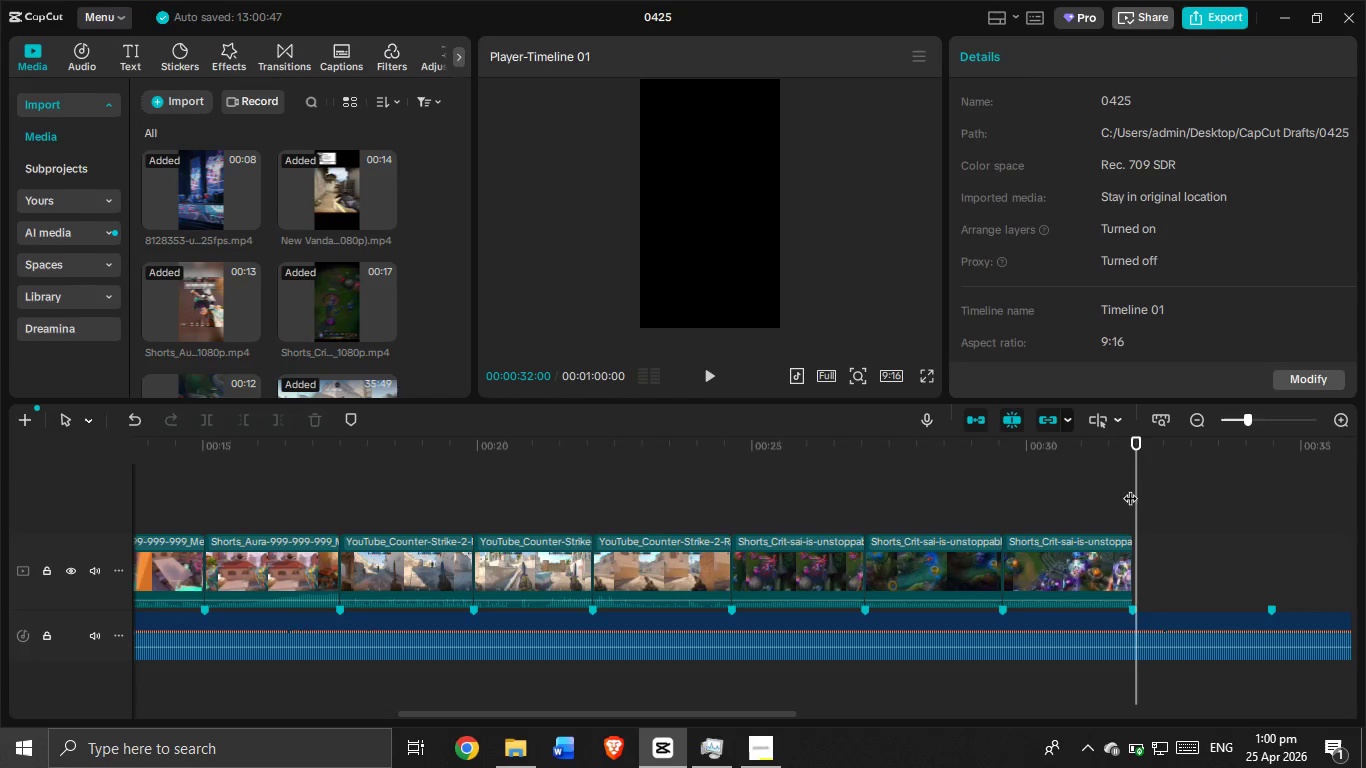 
left_click_drag(start_coordinate=[1136, 487], to_coordinate=[1131, 492])
 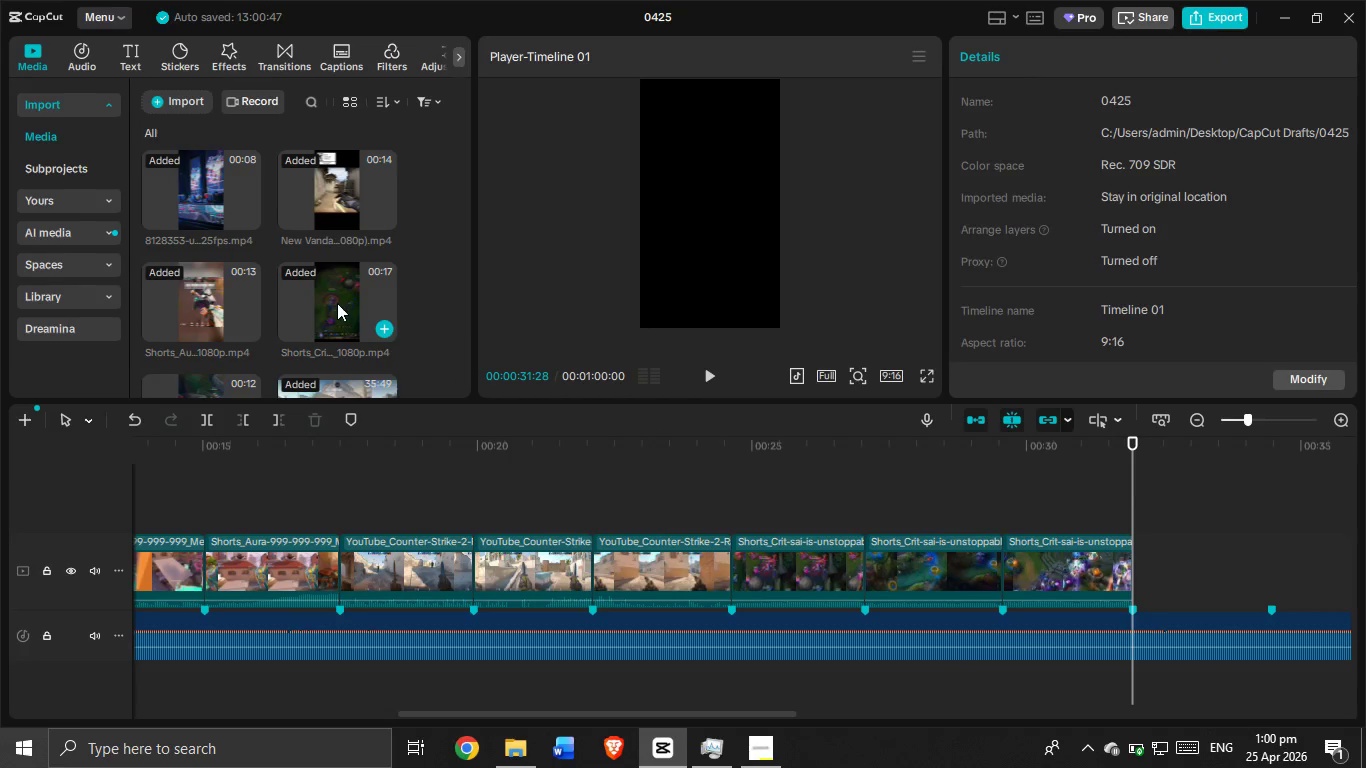 
scroll: coordinate [342, 340], scroll_direction: down, amount: 4.0
 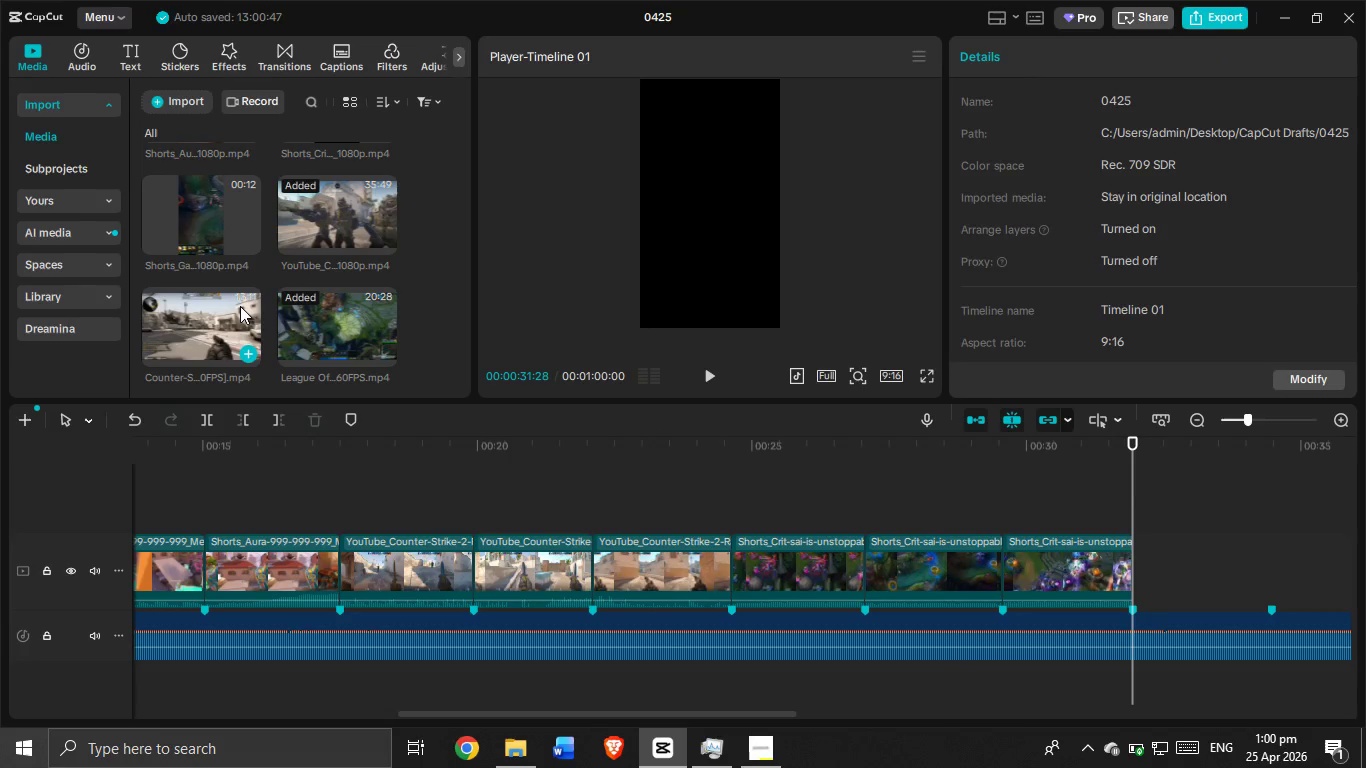 
scroll: coordinate [240, 303], scroll_direction: up, amount: 5.0
 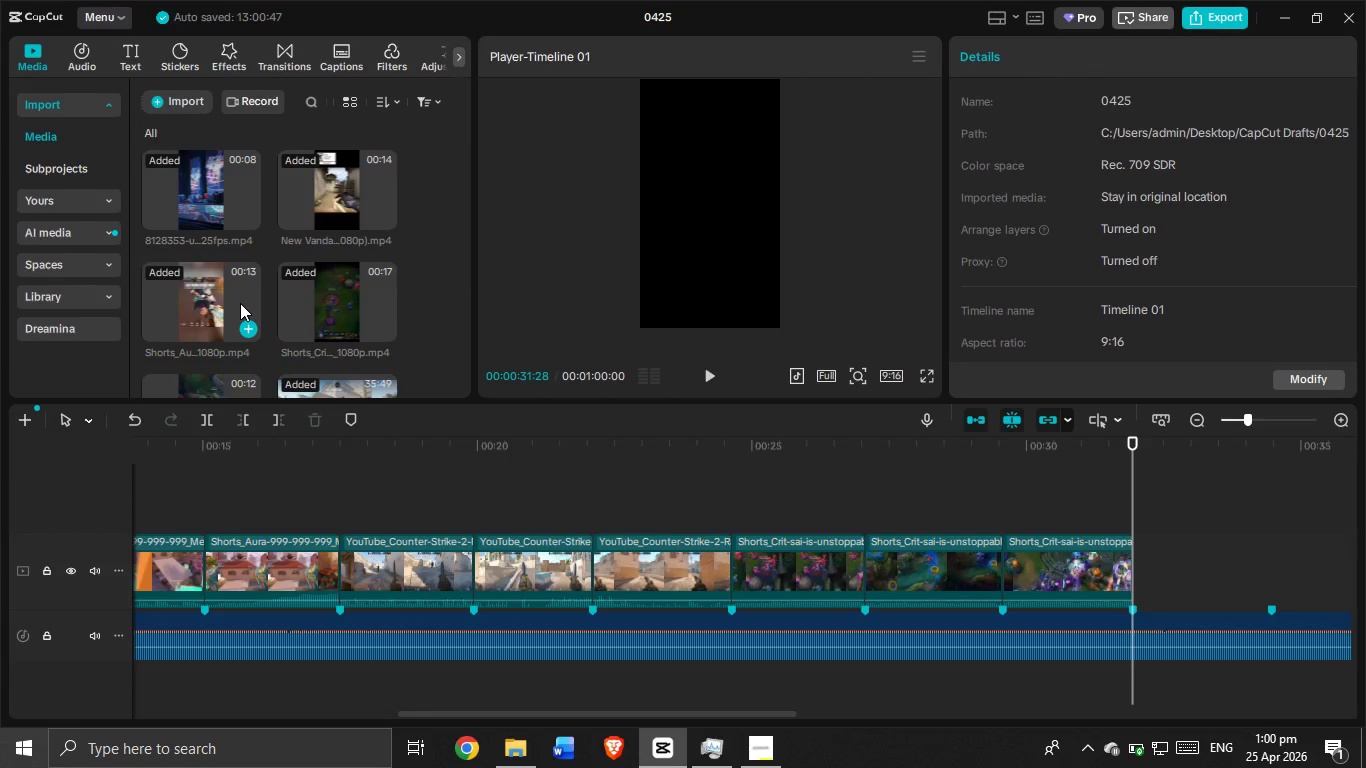 
scroll: coordinate [293, 355], scroll_direction: down, amount: 3.0
 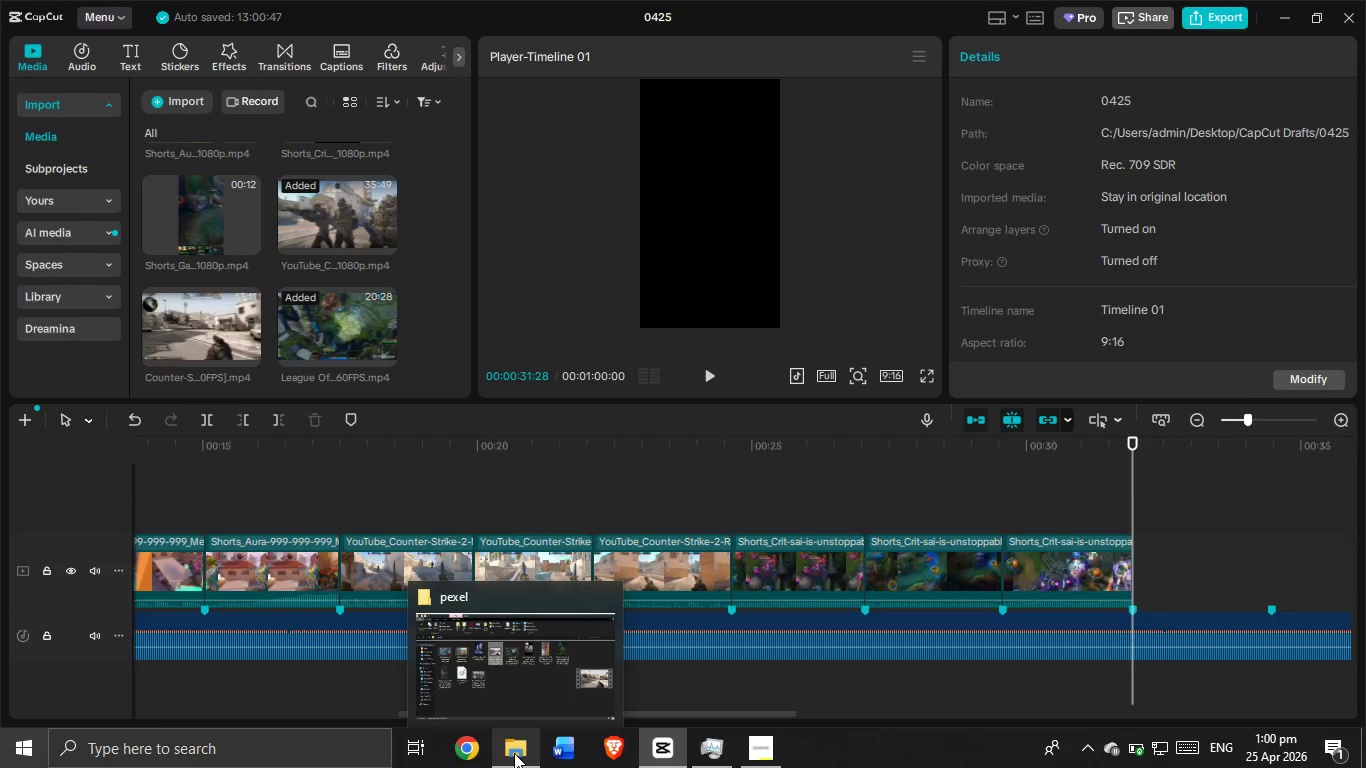 
left_click([514, 753])
 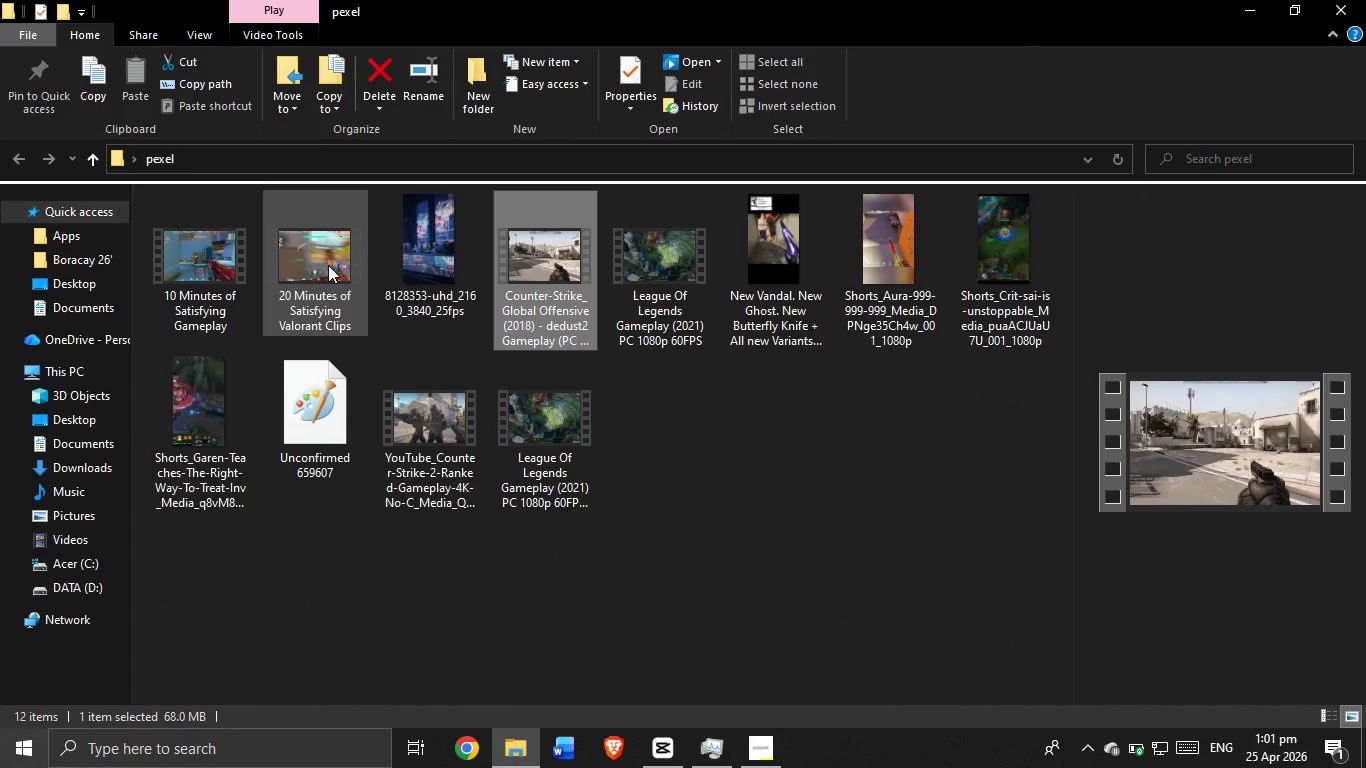 
left_click([328, 265])
 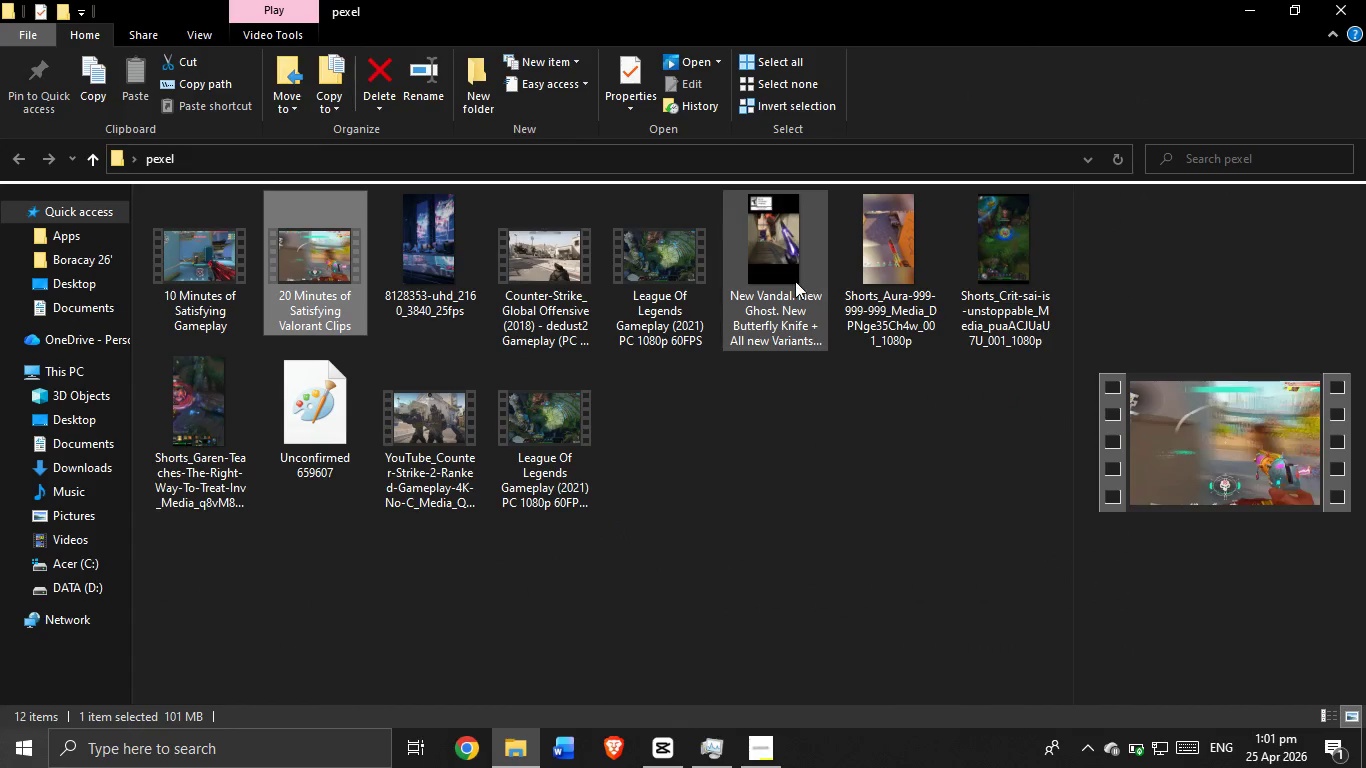 
left_click([795, 281])
 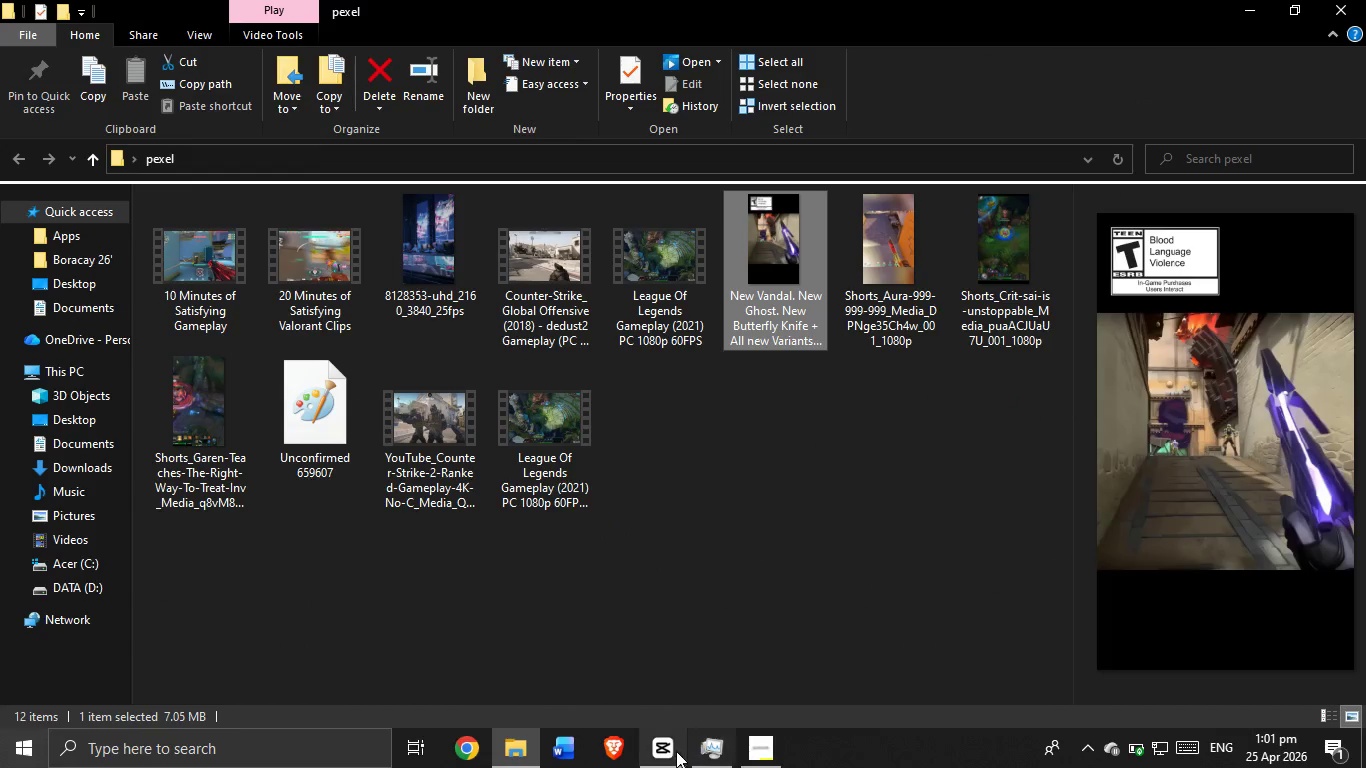 
left_click([675, 752])
 